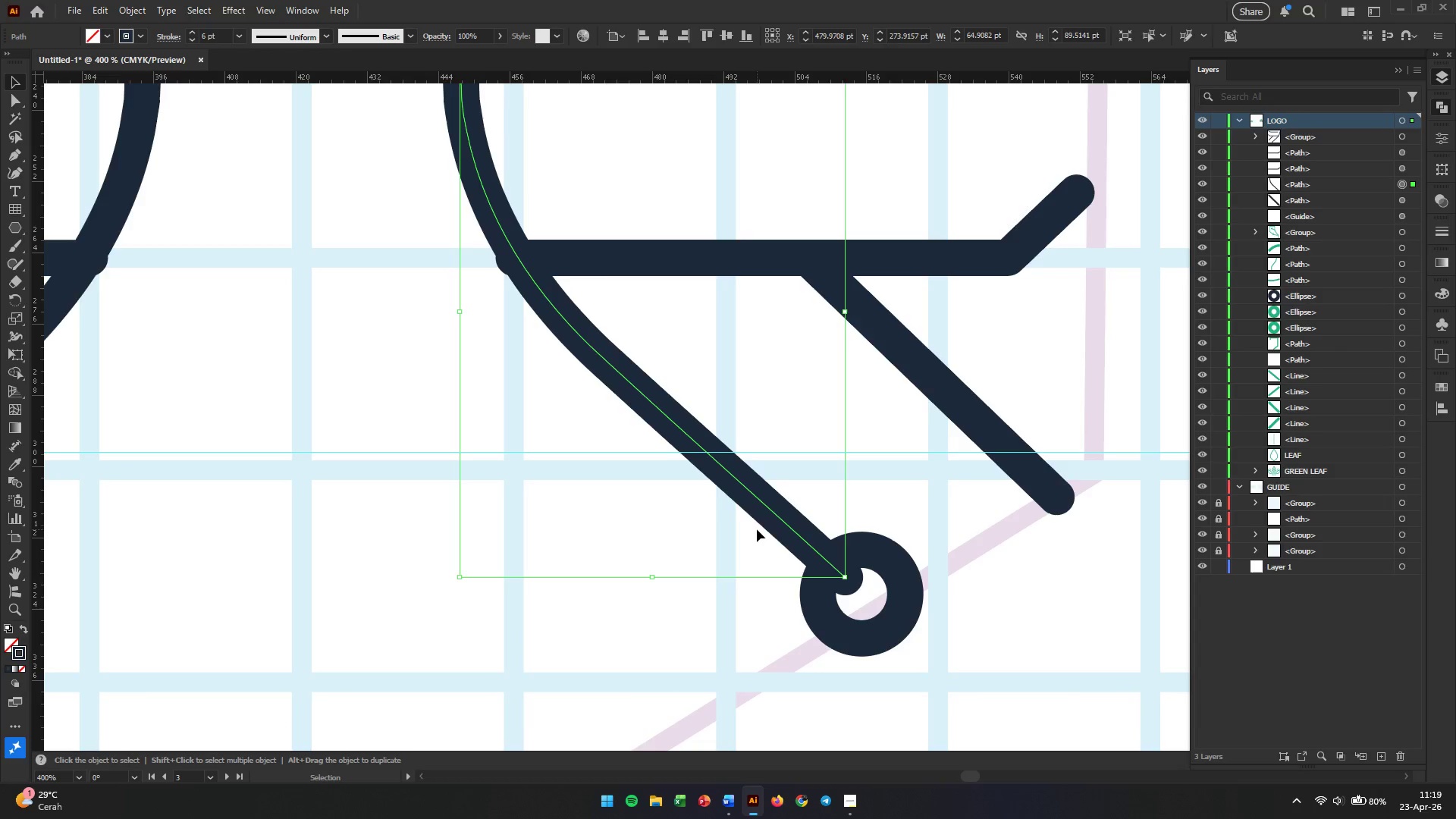 
key(A)
 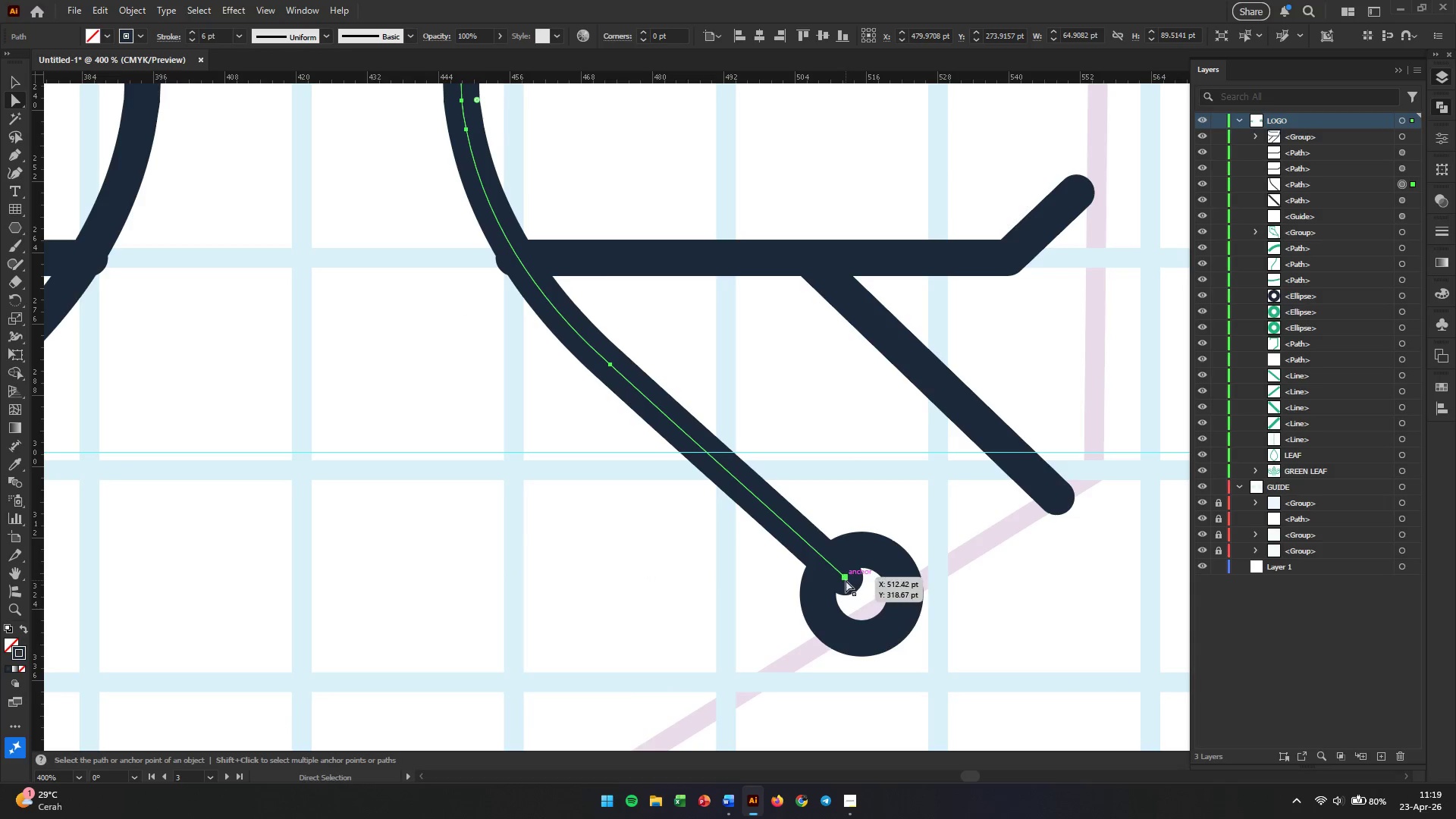 
left_click([846, 577])
 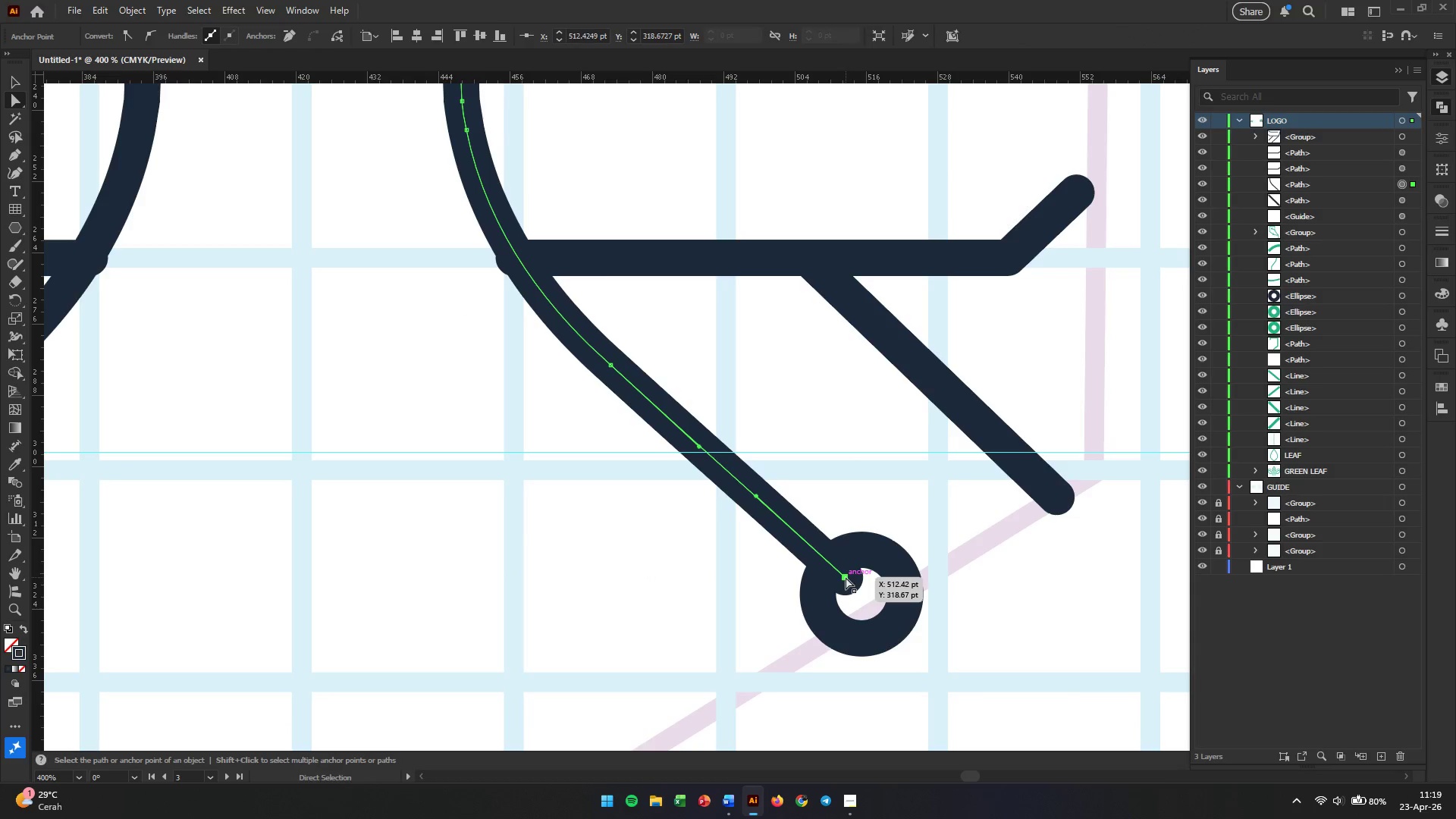 
left_click_drag(start_coordinate=[846, 577], to_coordinate=[823, 561])
 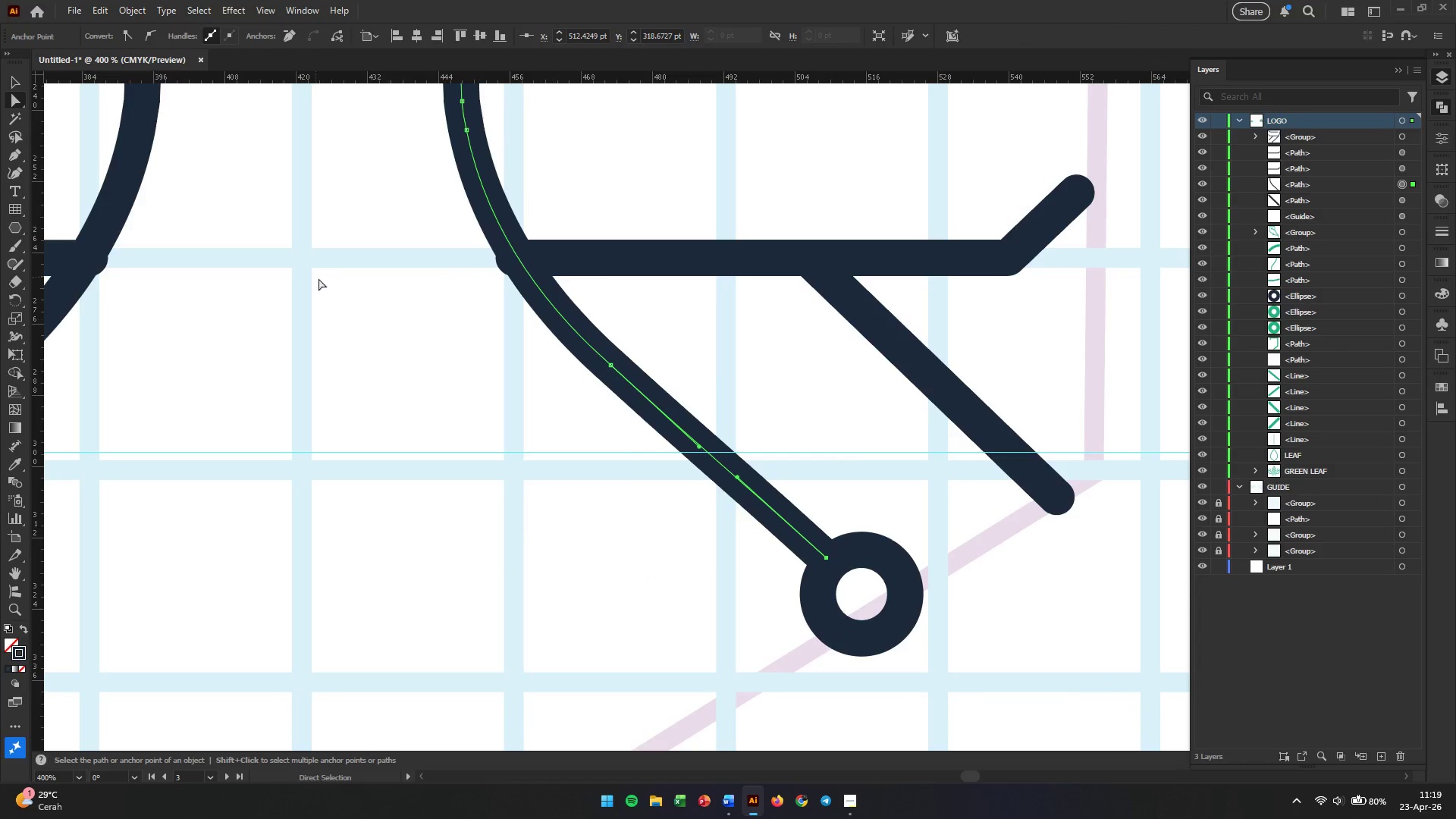 
left_click([12, 178])
 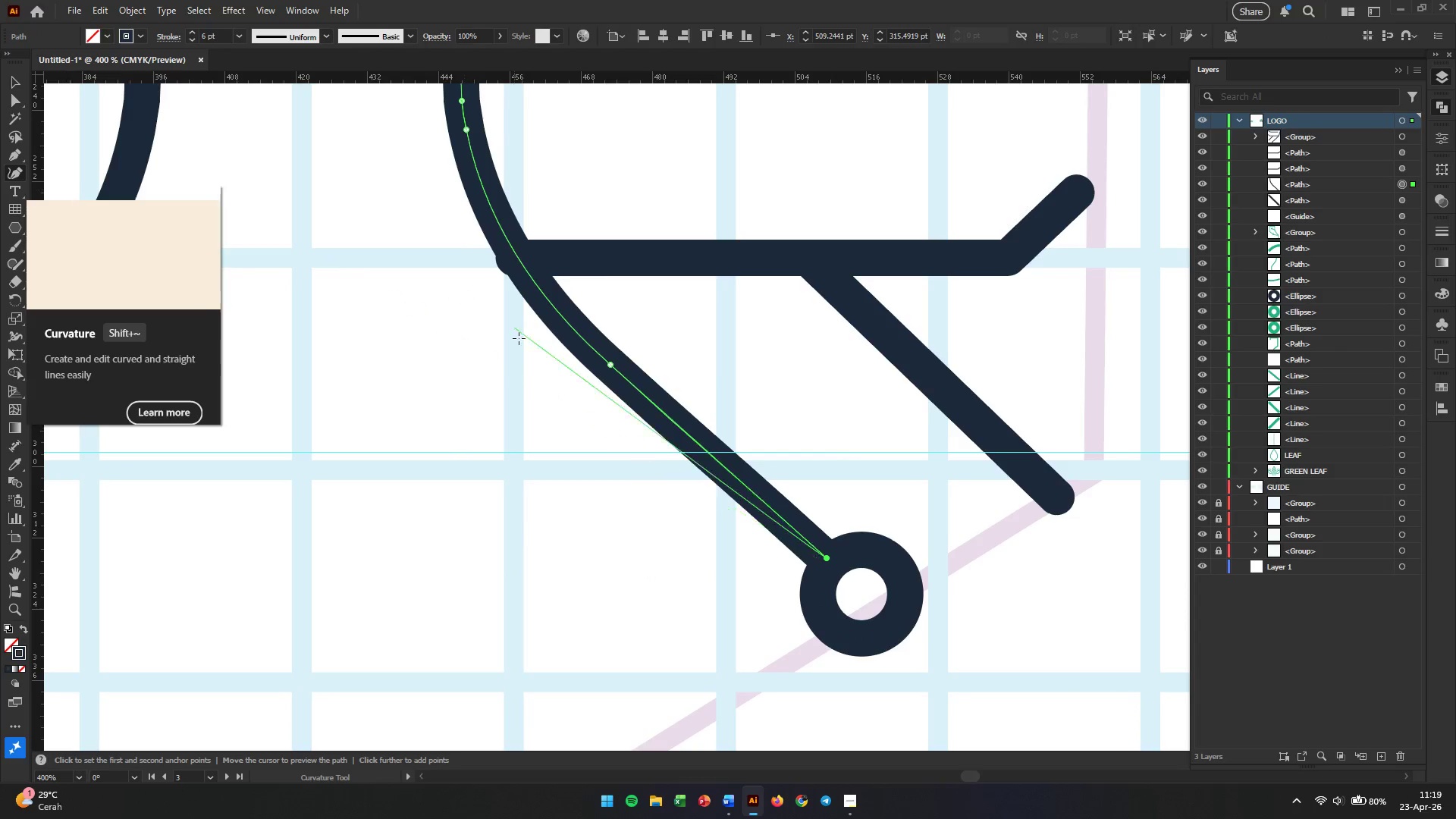 
scroll: coordinate [536, 358], scroll_direction: up, amount: 6.0
 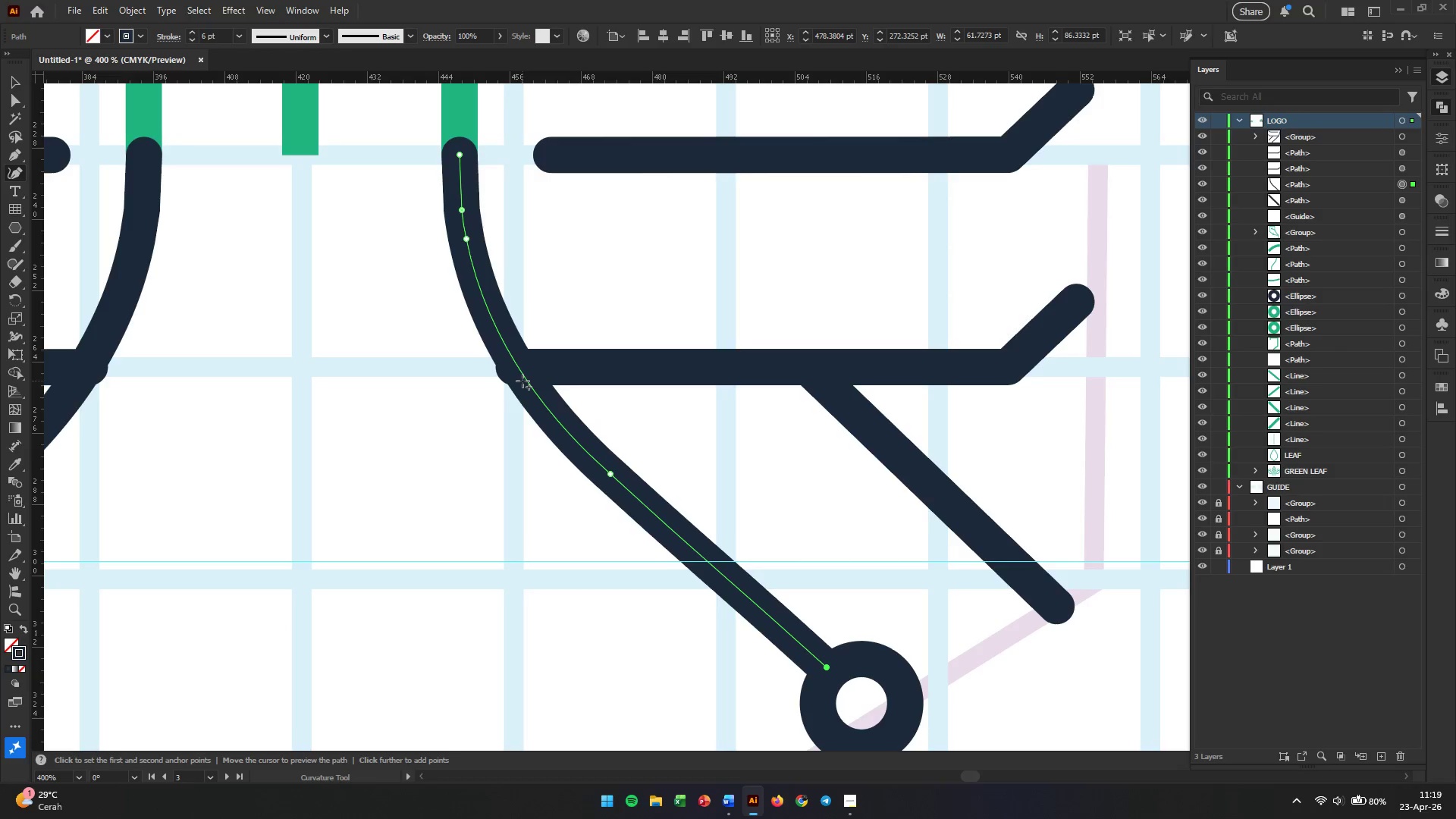 
left_click_drag(start_coordinate=[522, 381], to_coordinate=[517, 401])
 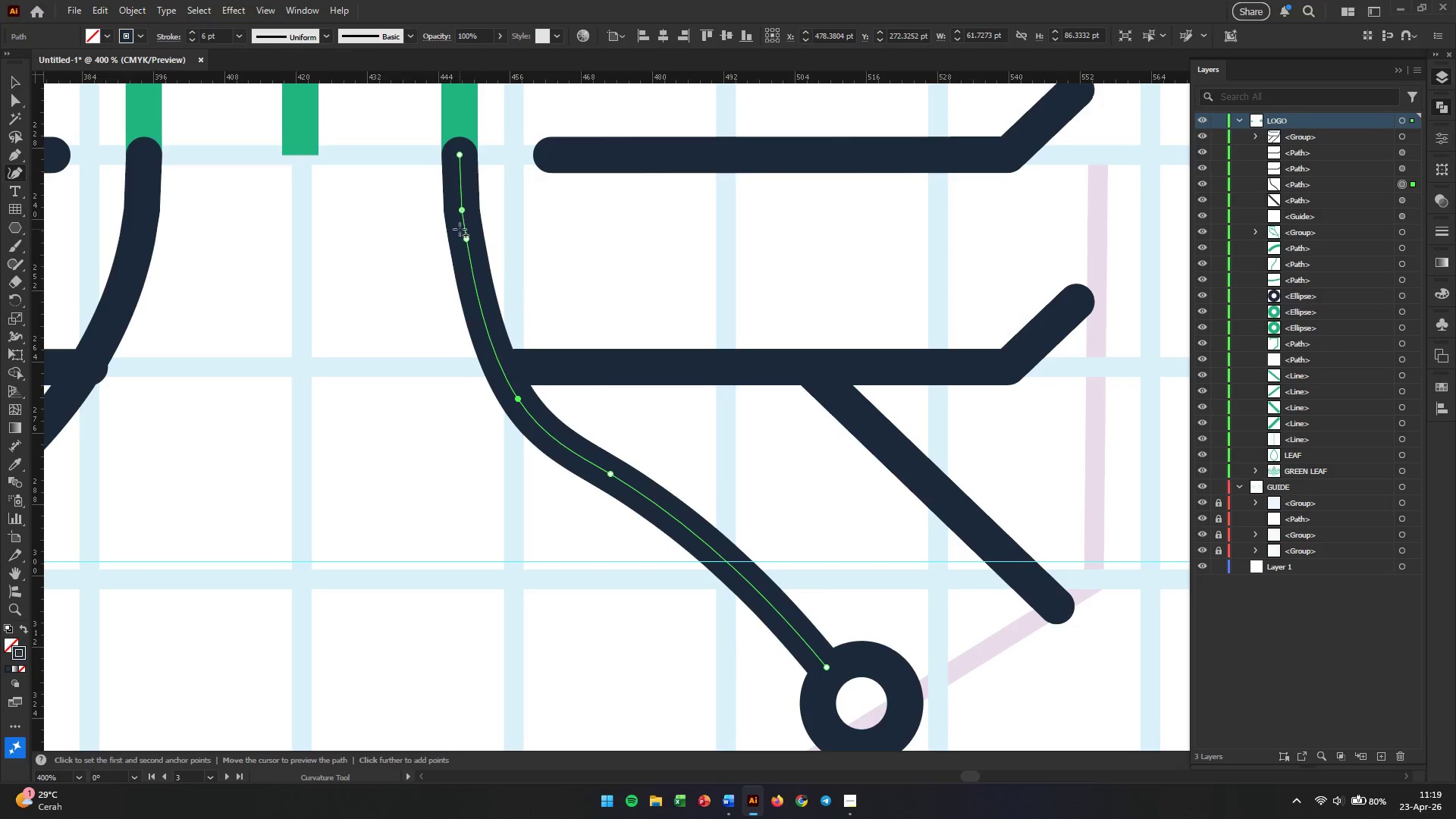 
left_click([466, 243])
 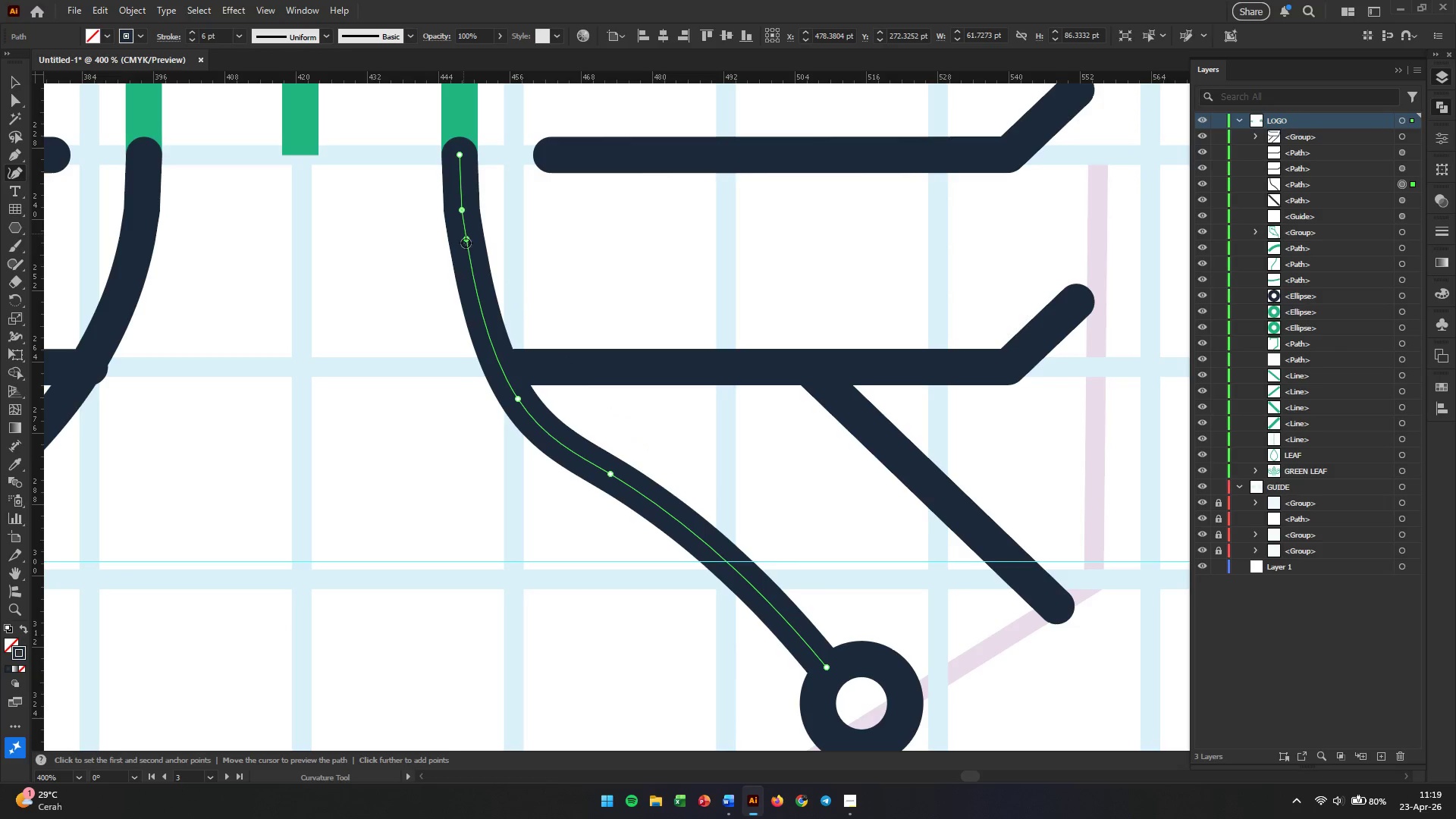 
key(Backspace)
 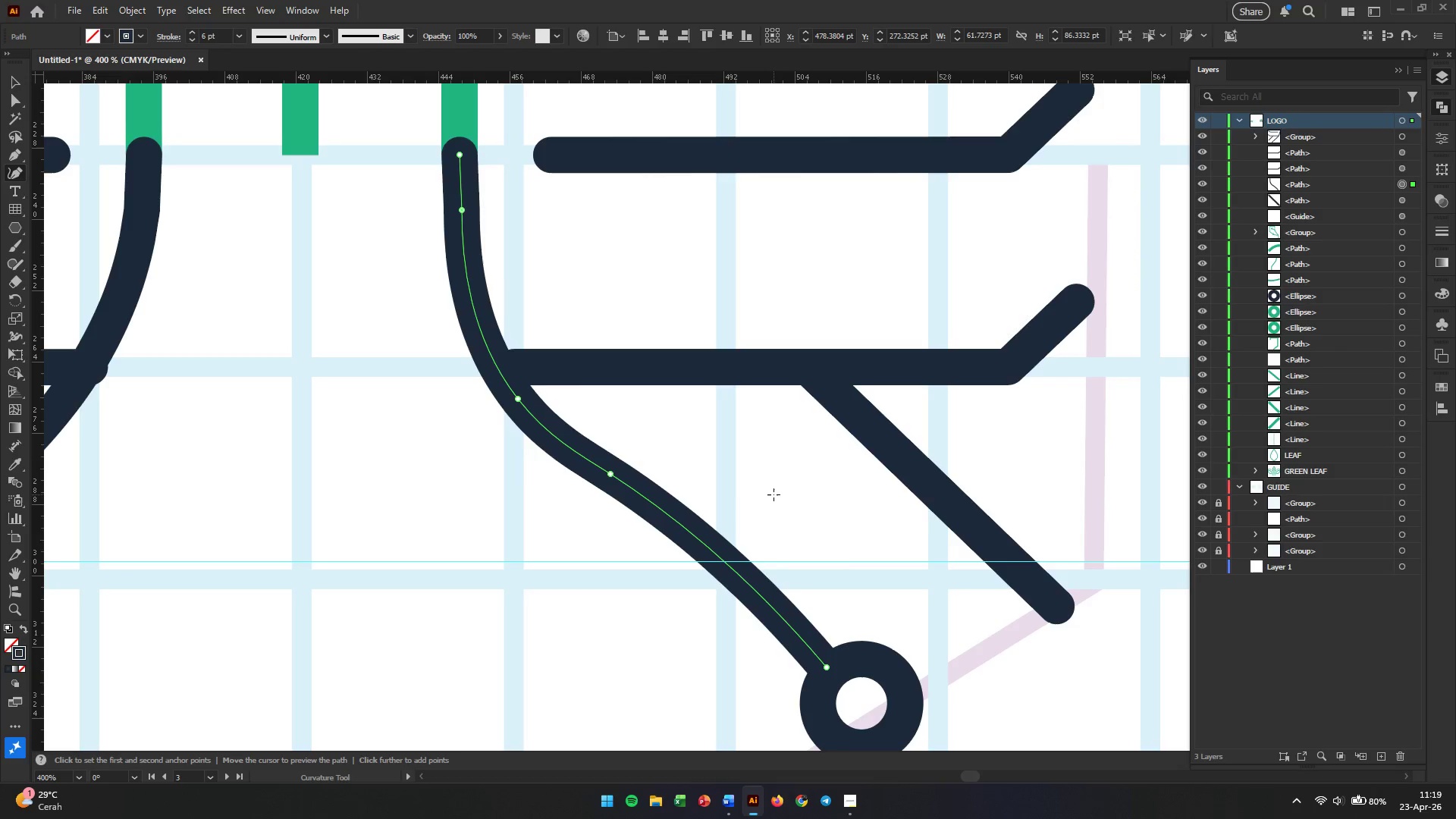 
wait(6.67)
 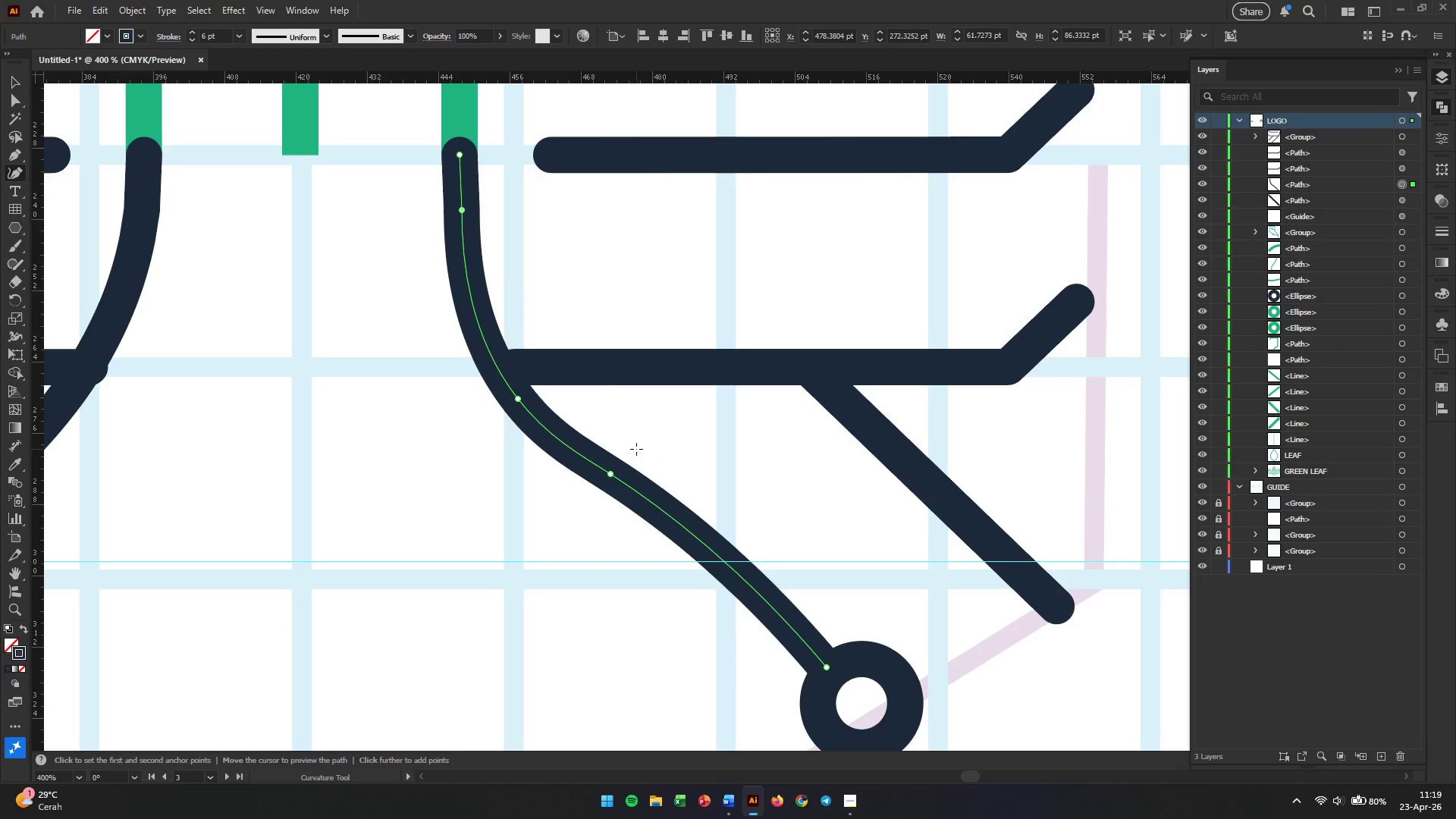 
left_click([11, 86])
 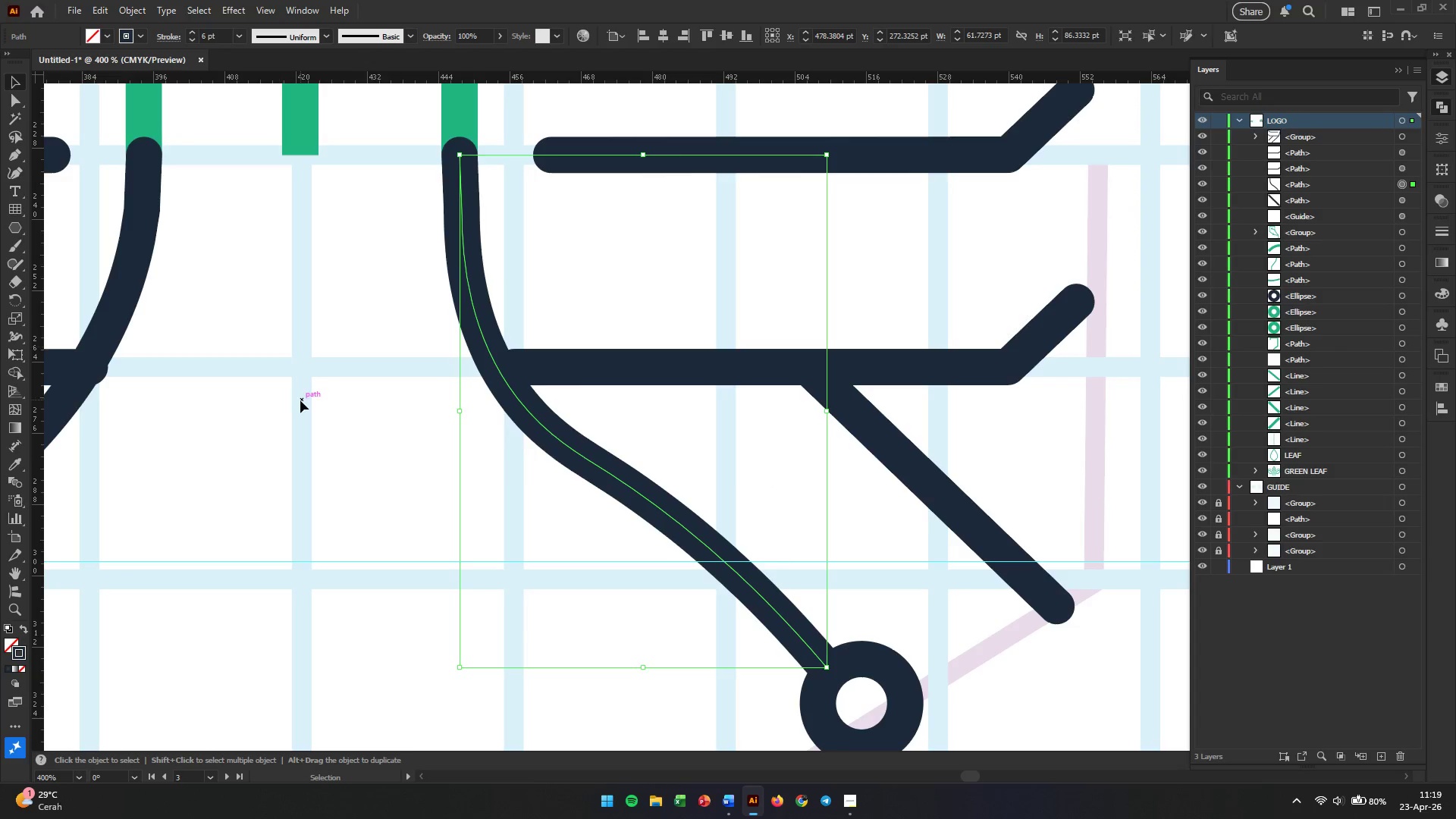 
left_click([300, 400])
 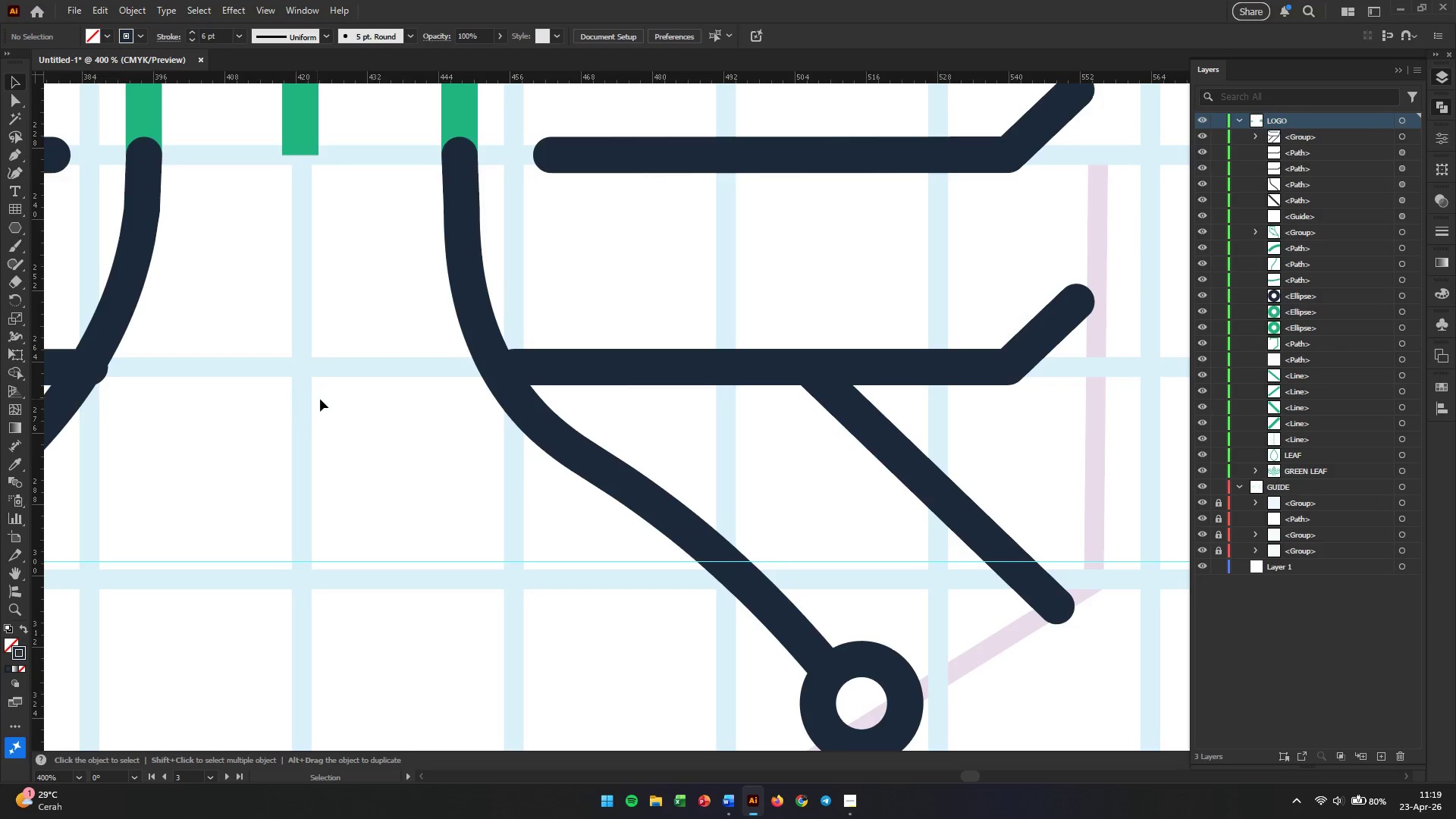 
hold_key(key=AltLeft, duration=2.86)
scroll: coordinate [369, 407], scroll_direction: down, amount: 3.0
 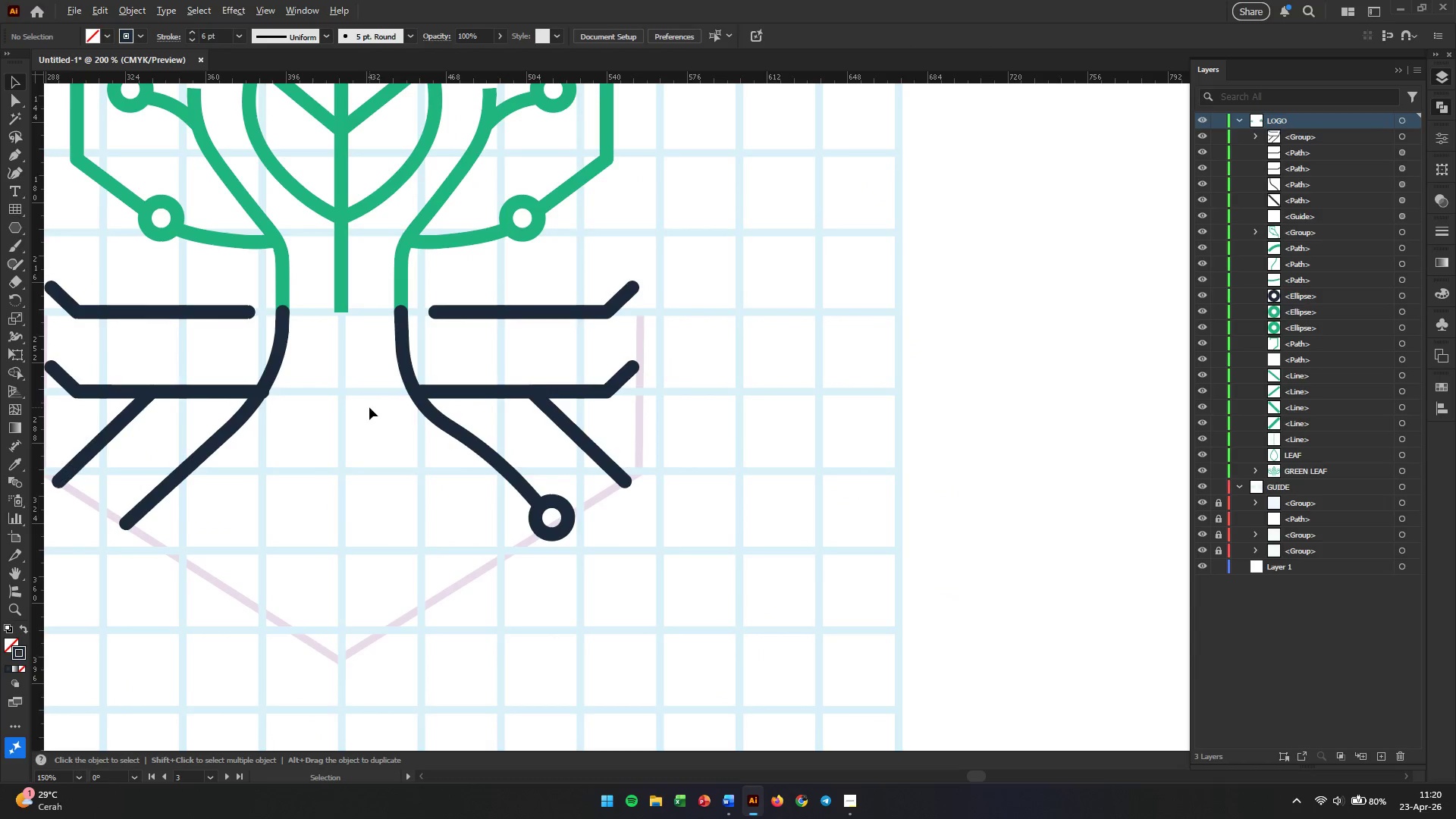 
hold_key(key=Space, duration=0.88)
 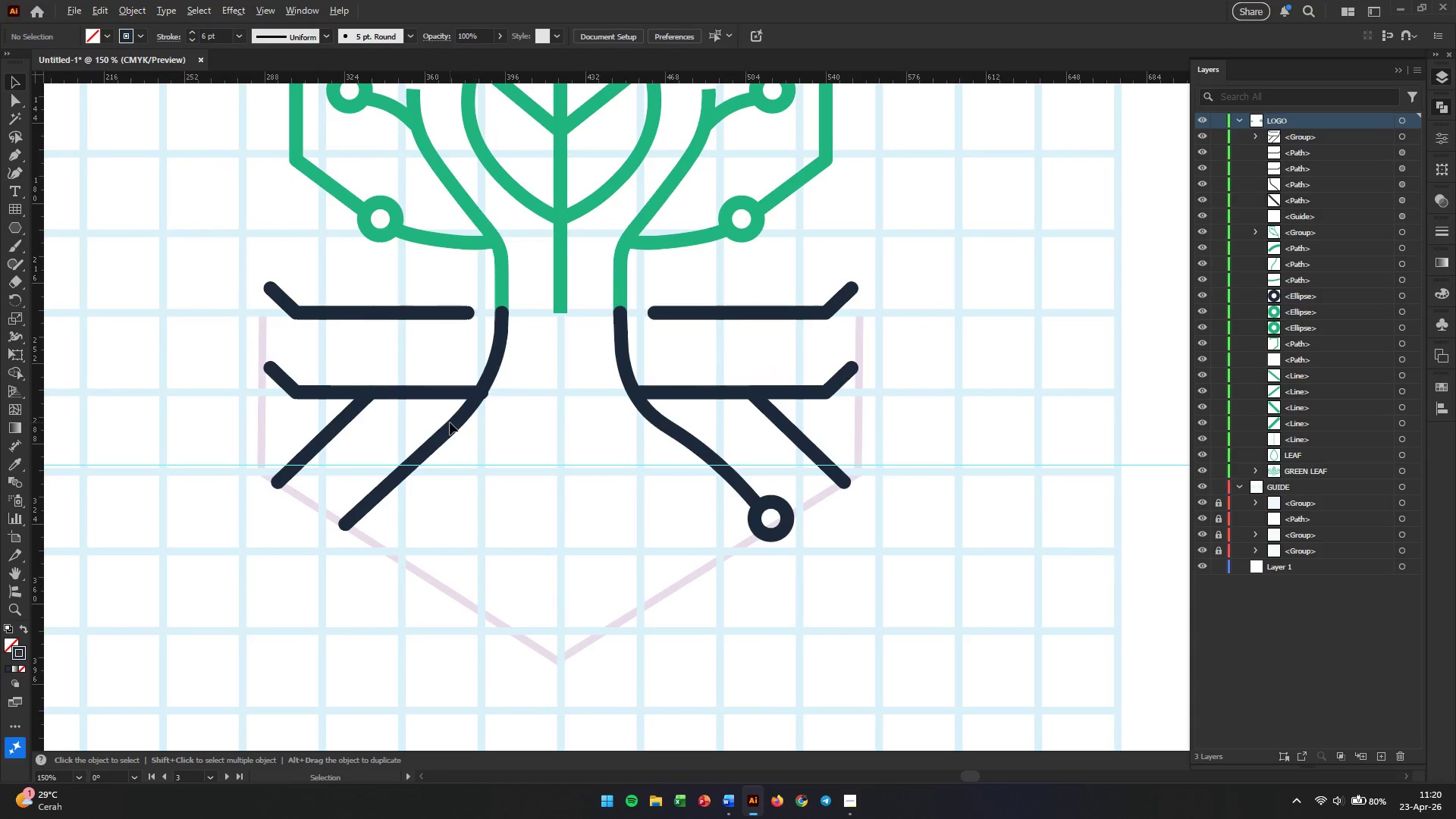 
left_click_drag(start_coordinate=[391, 432], to_coordinate=[610, 434])
 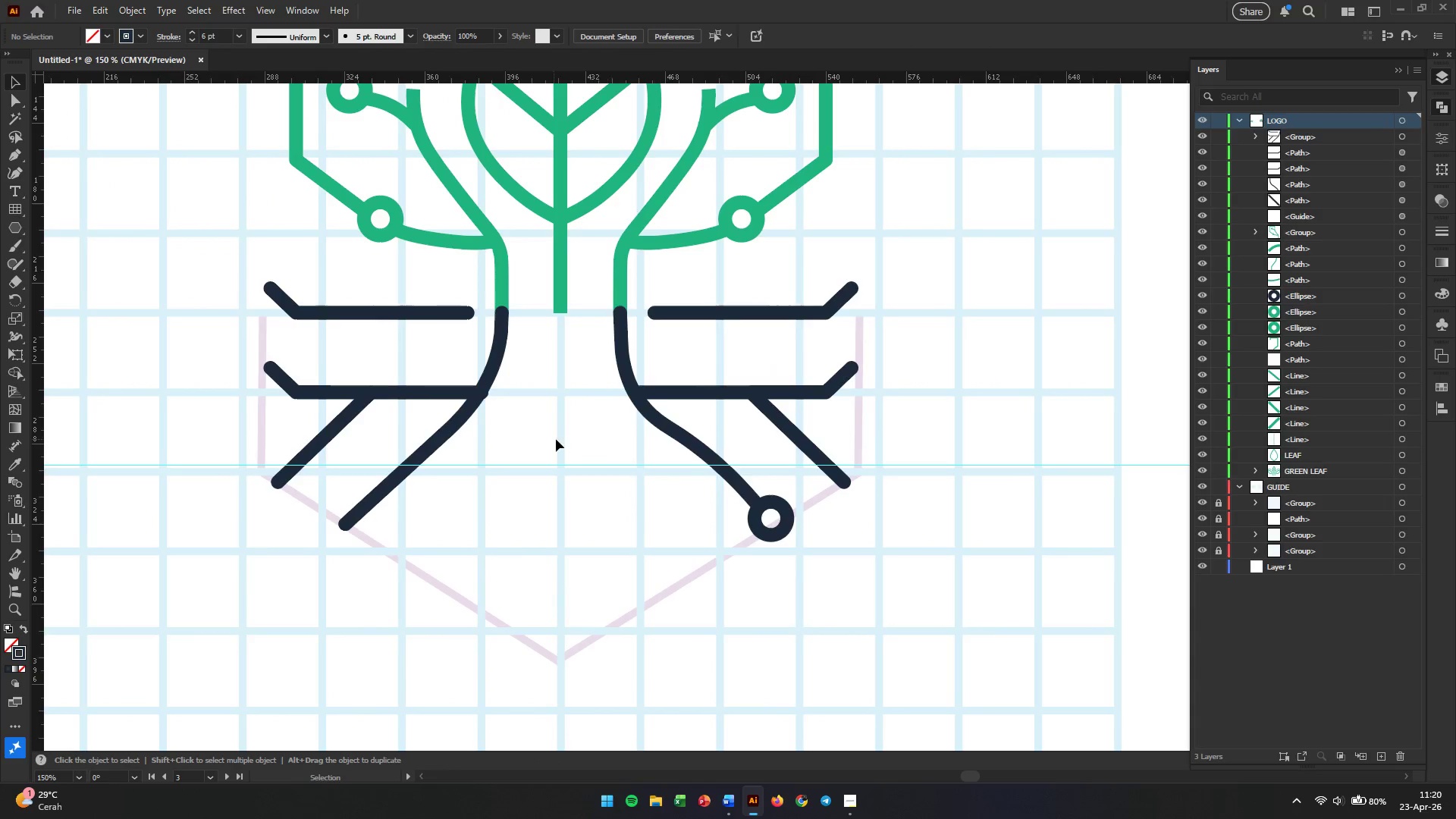 
hold_key(key=AltLeft, duration=5.14)
scroll: coordinate [601, 444], scroll_direction: up, amount: 2.0
 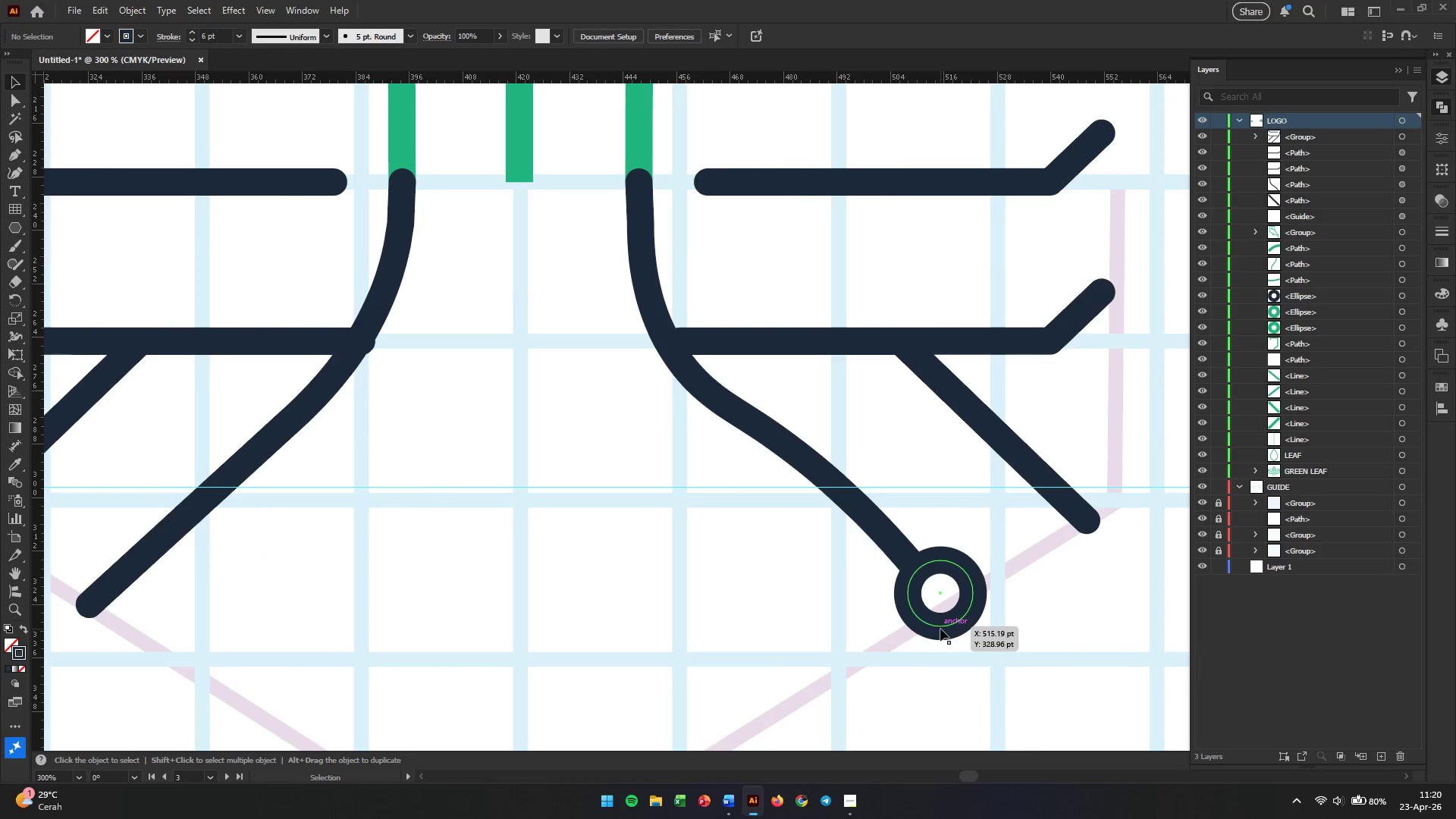 
left_click([953, 629])
 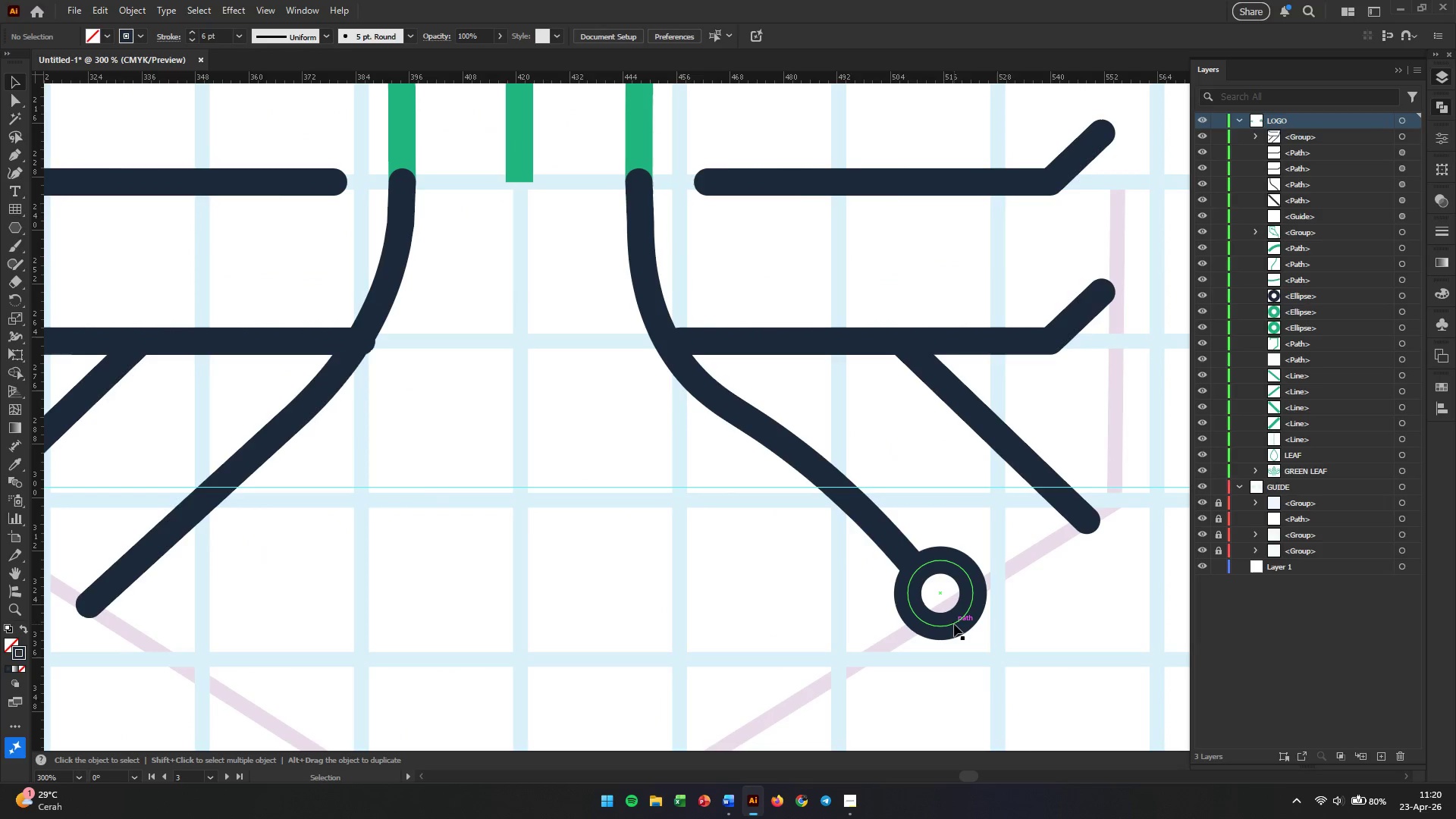 
left_click([954, 624])
 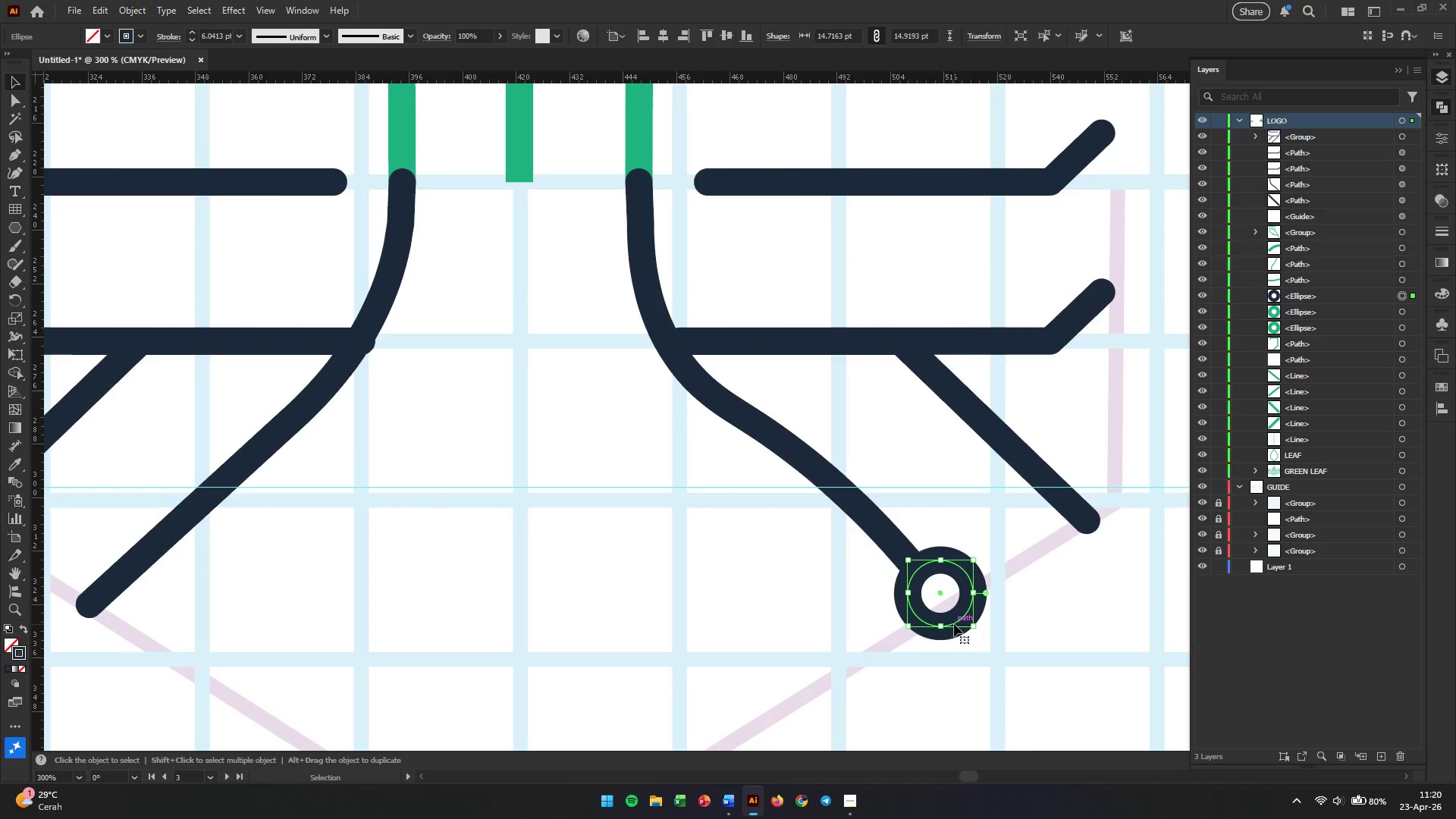 
hold_key(key=AltLeft, duration=1.03)
scroll: coordinate [954, 624], scroll_direction: up, amount: 2.0
 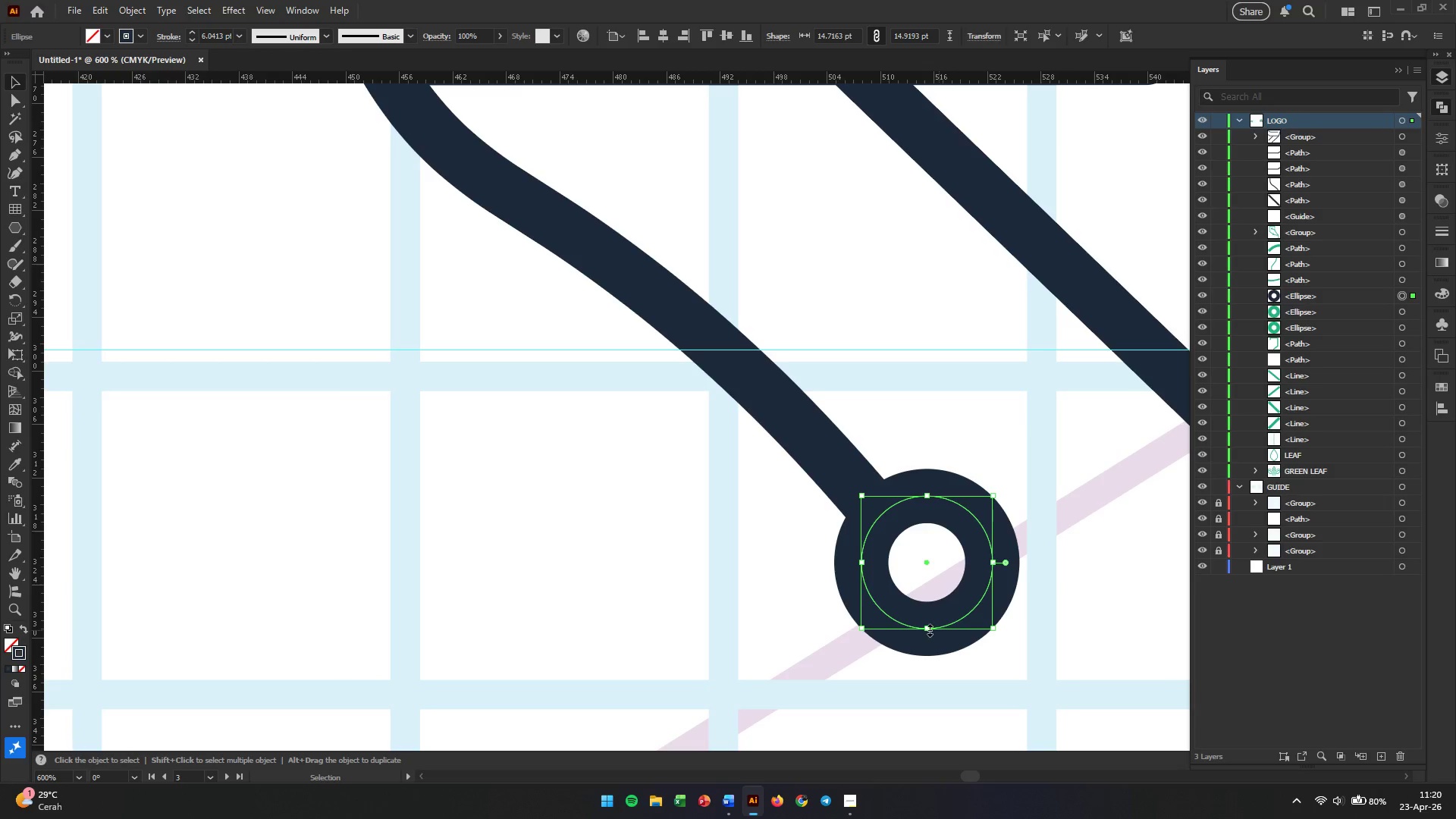 
left_click_drag(start_coordinate=[928, 629], to_coordinate=[927, 598])
 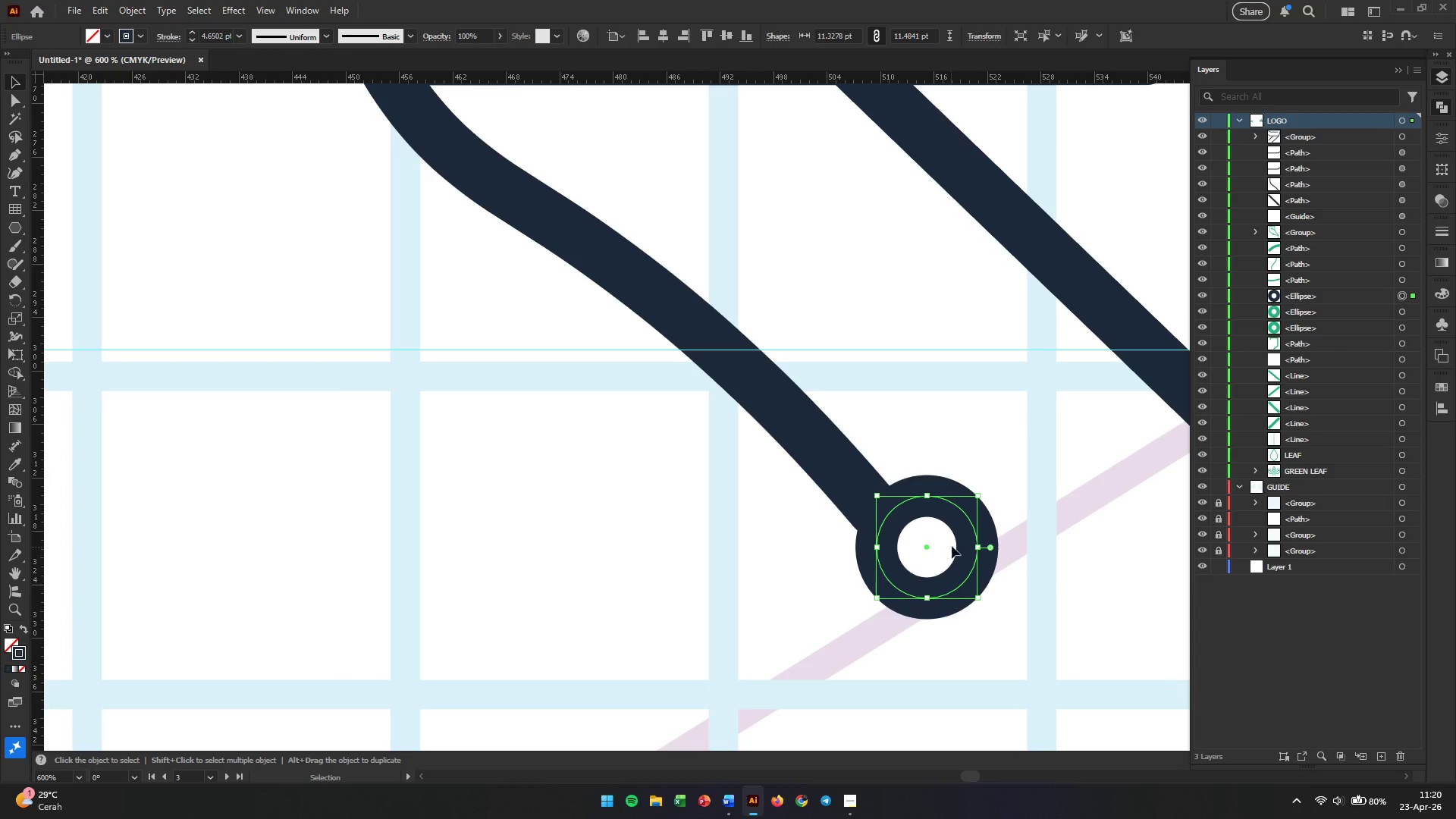 
hold_key(key=ShiftLeft, duration=1.06)
 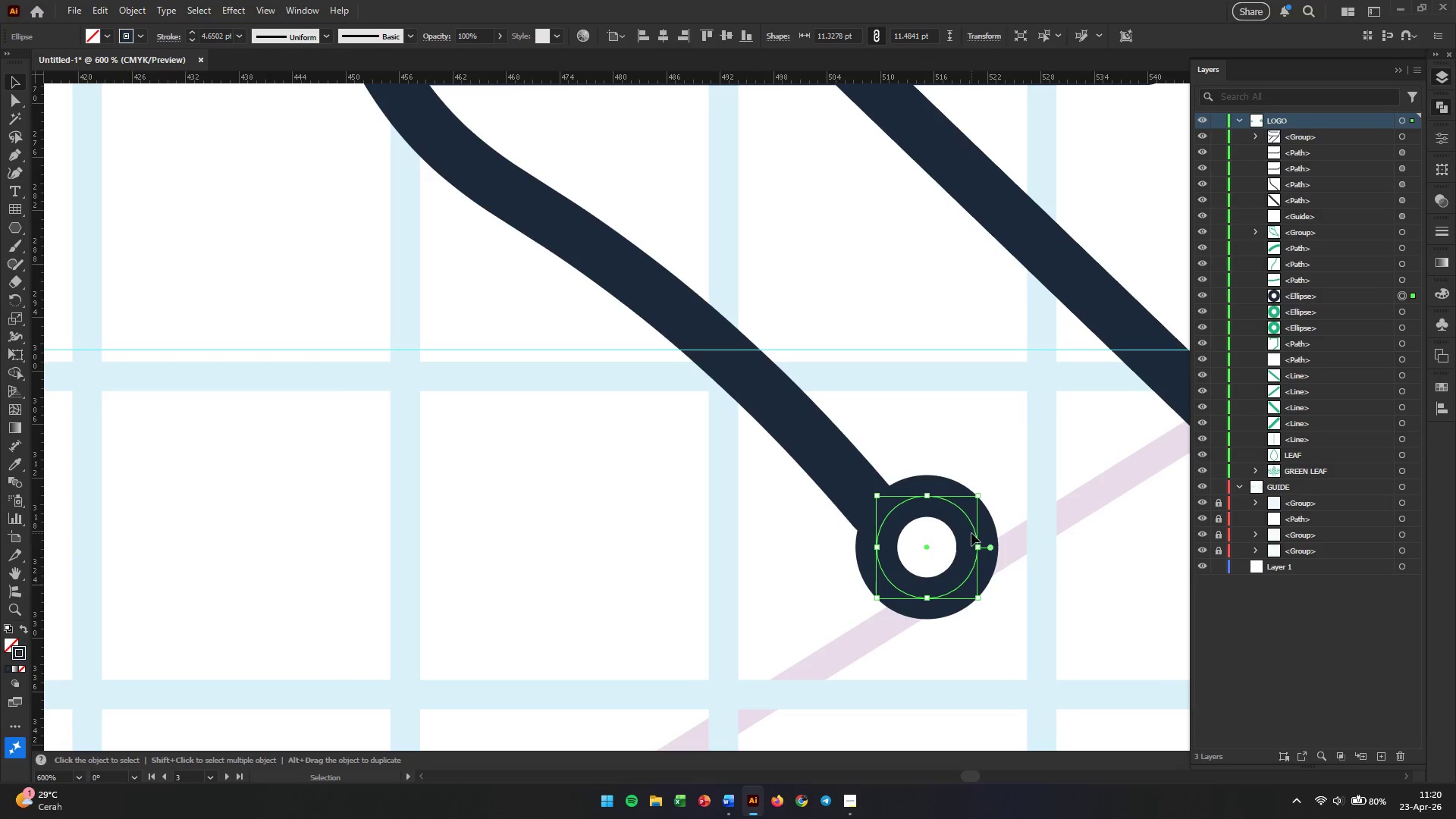 
left_click_drag(start_coordinate=[973, 531], to_coordinate=[957, 536])
 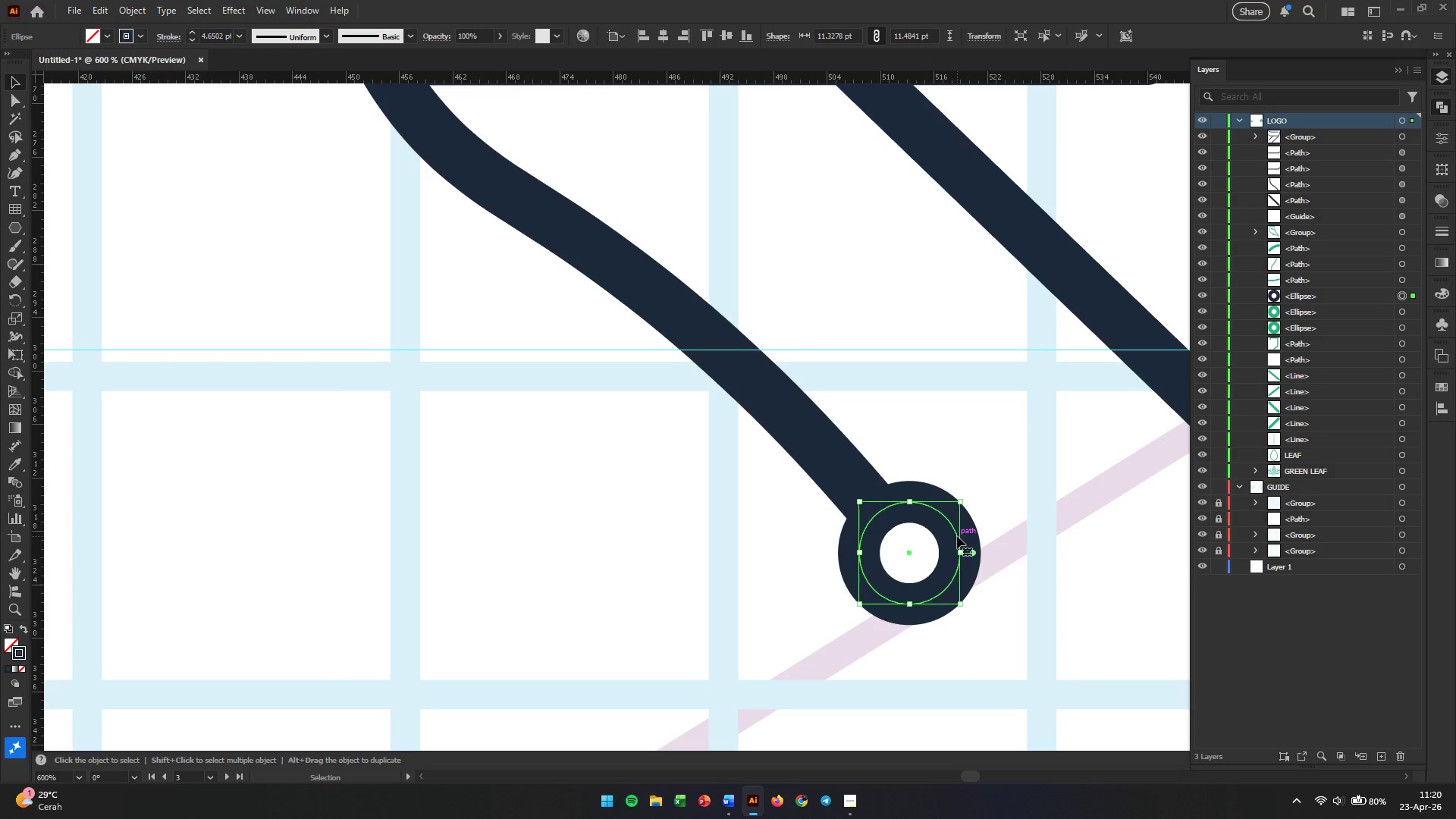 
hold_key(key=AltLeft, duration=0.69)
scroll: coordinate [957, 536], scroll_direction: down, amount: 4.0
 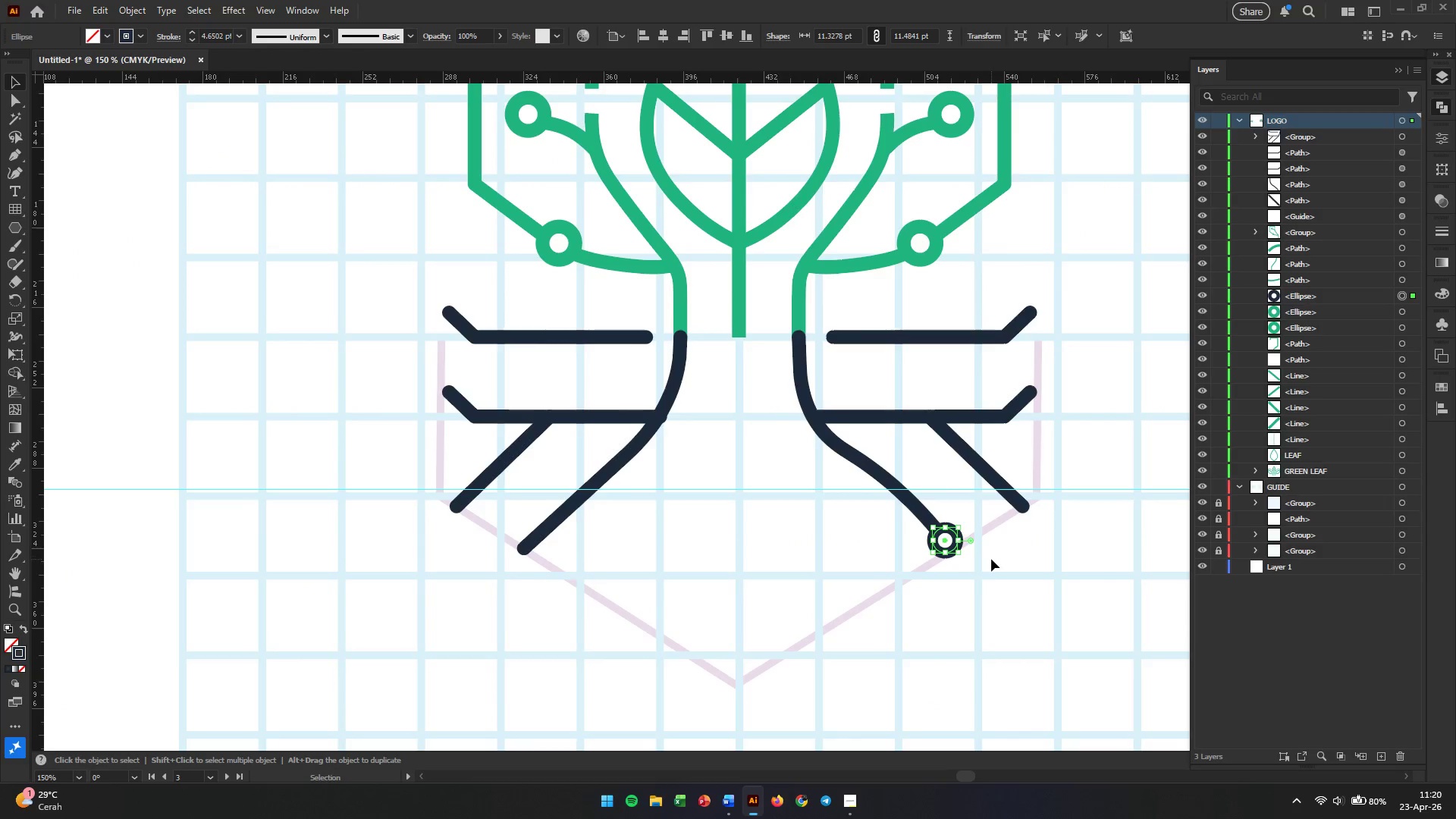 
left_click([992, 560])
 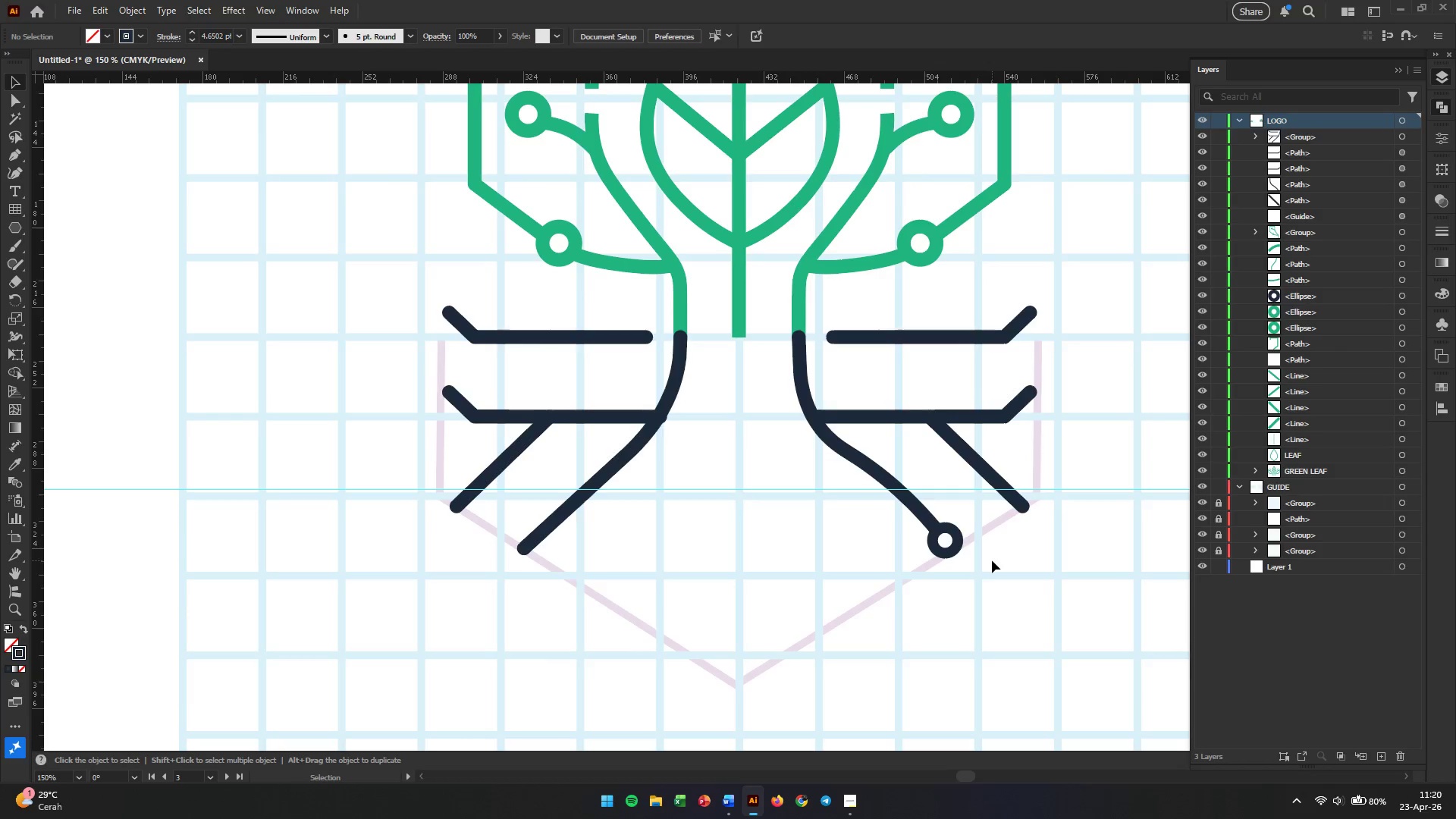 
wait(9.41)
 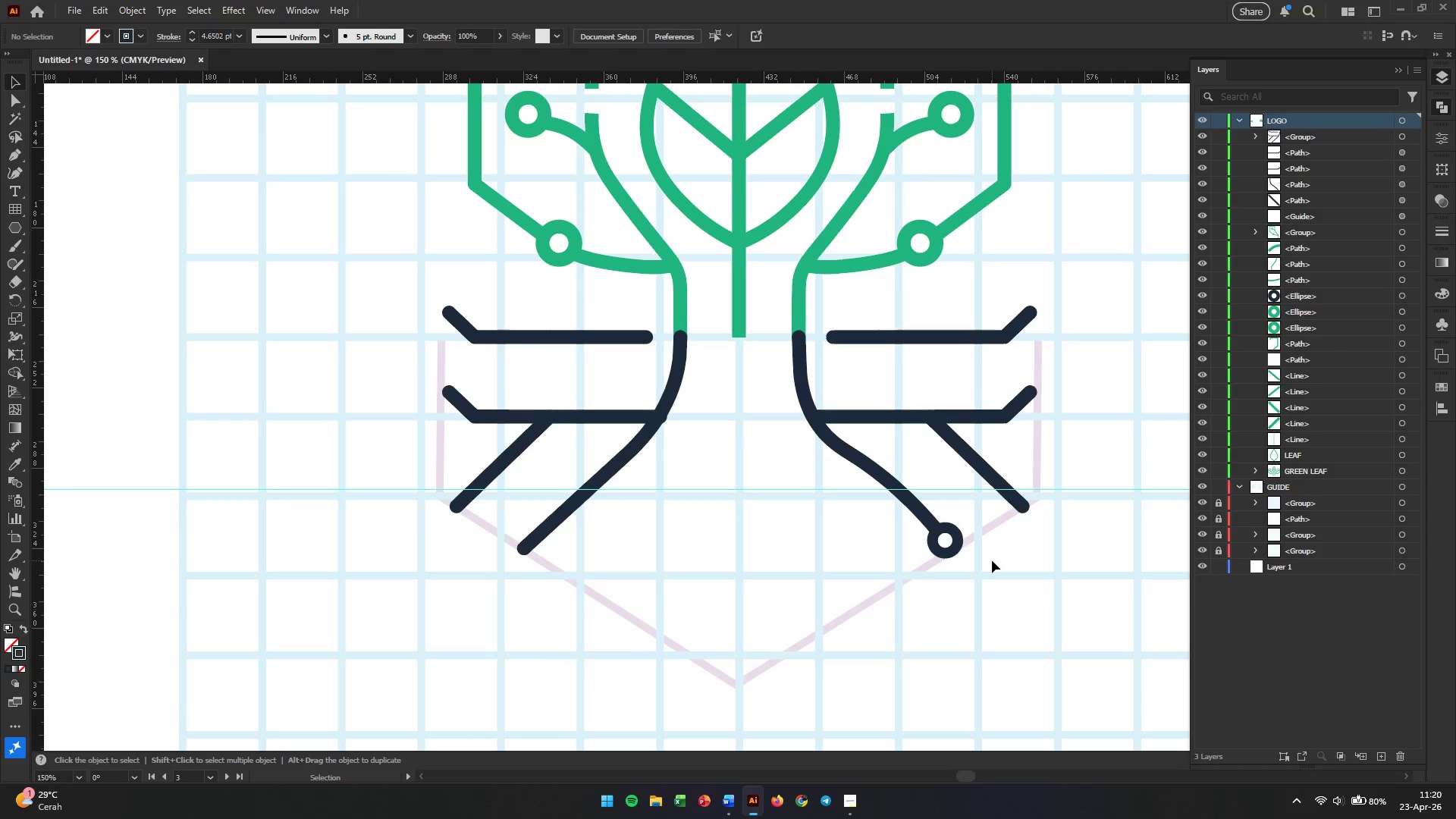 
left_click([629, 419])
 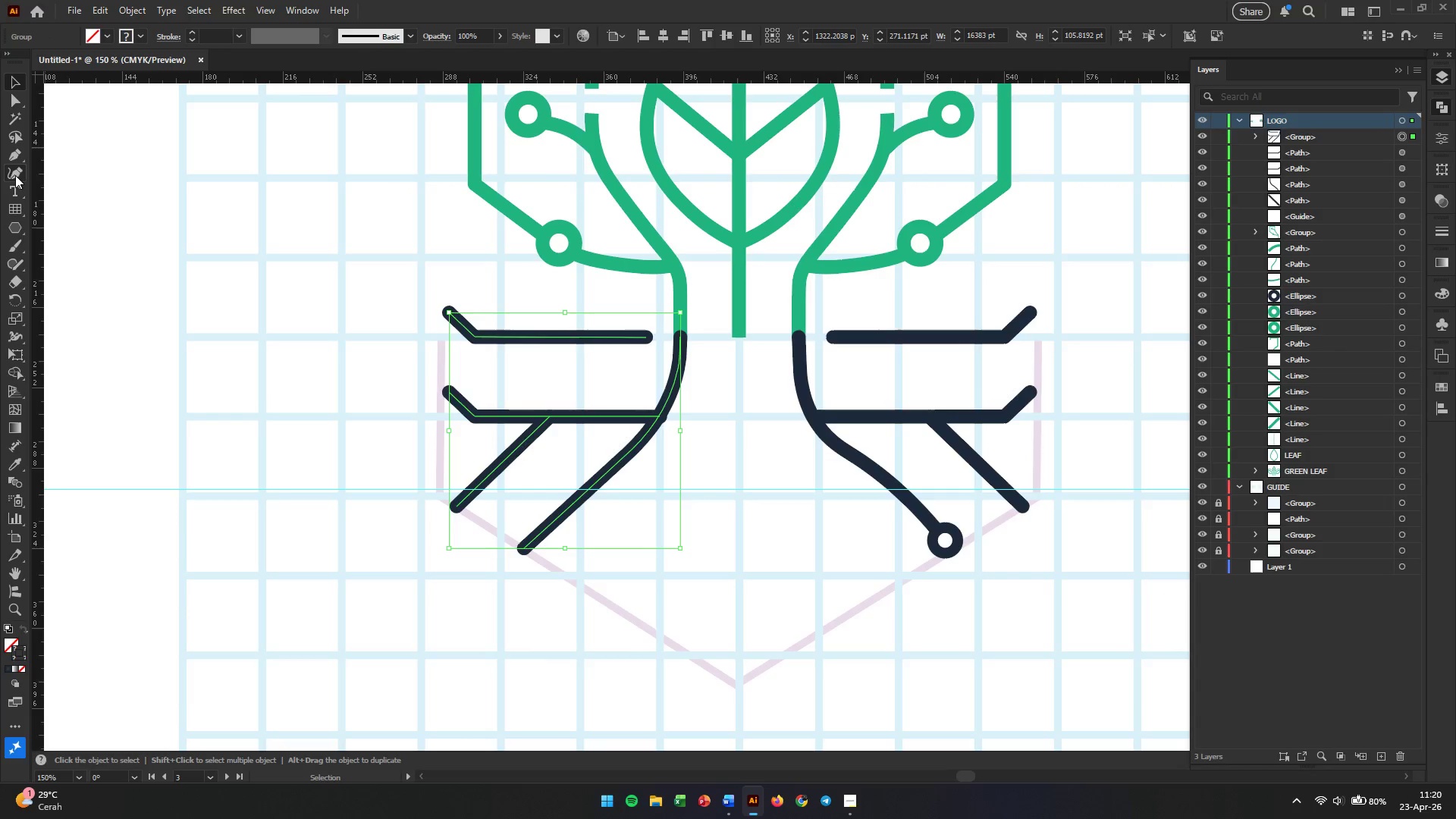 
left_click([14, 155])
 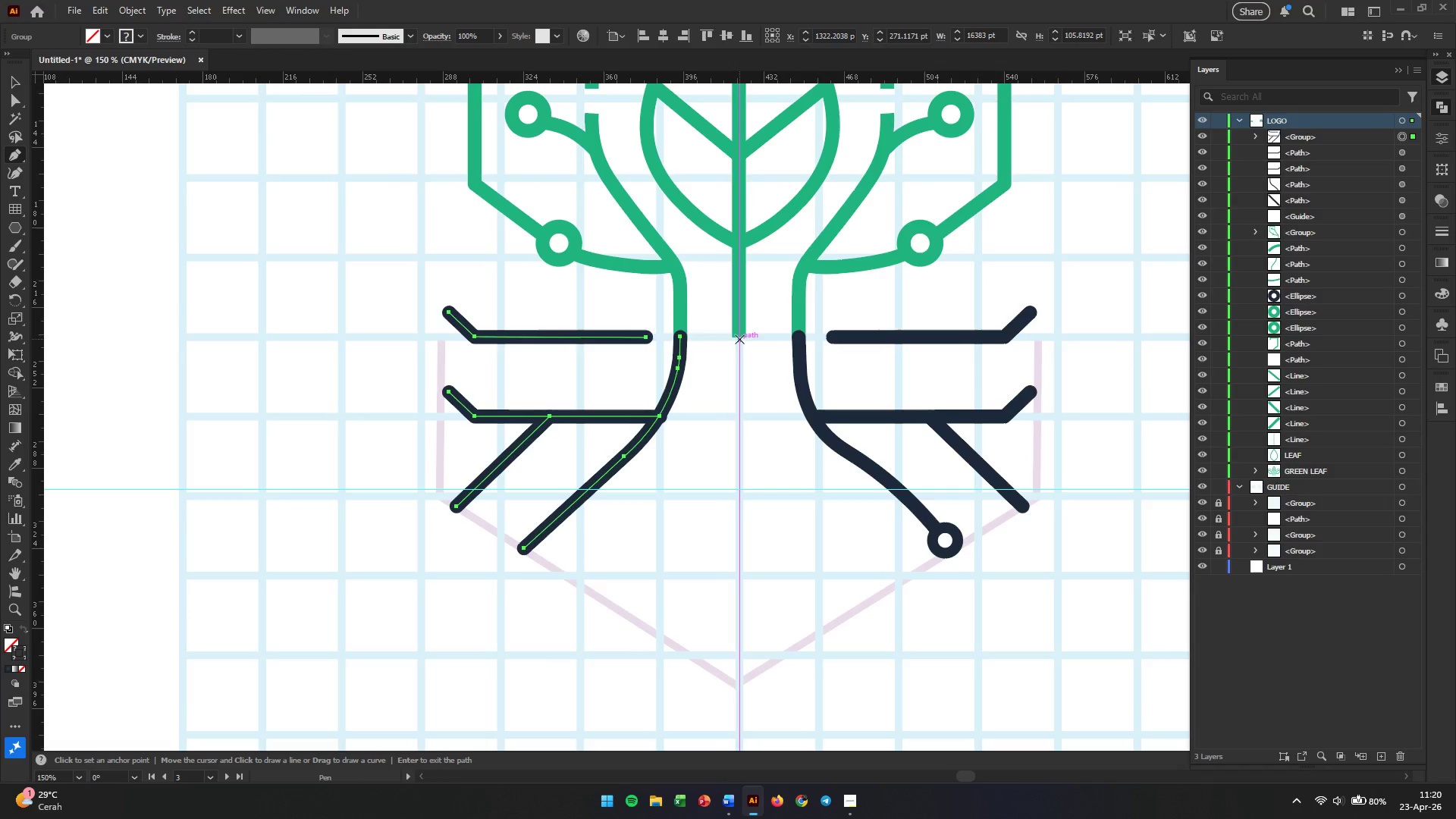 
wait(16.03)
 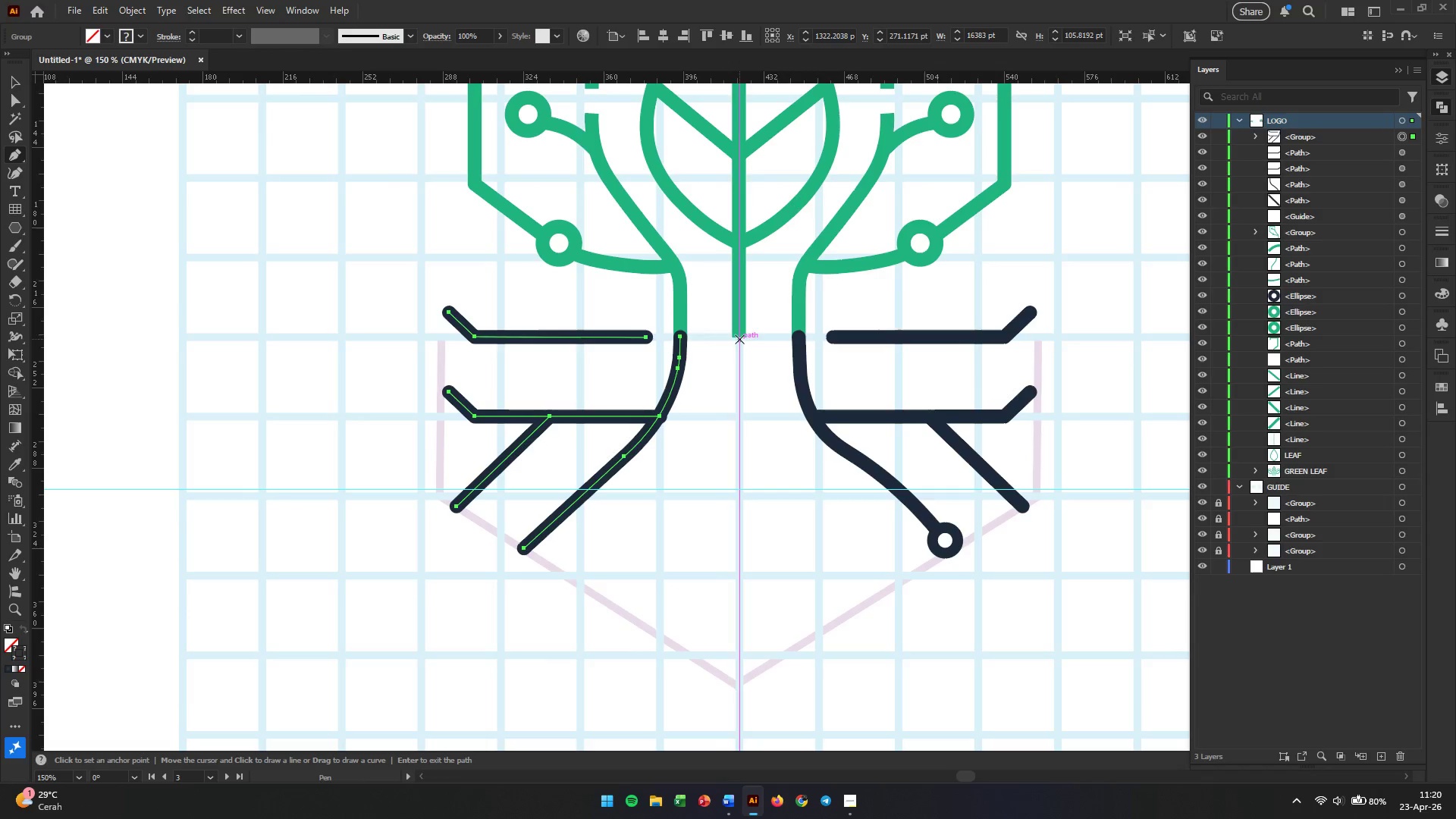 
hold_key(key=AltLeft, duration=0.56)
scroll: coordinate [739, 334], scroll_direction: up, amount: 4.0
 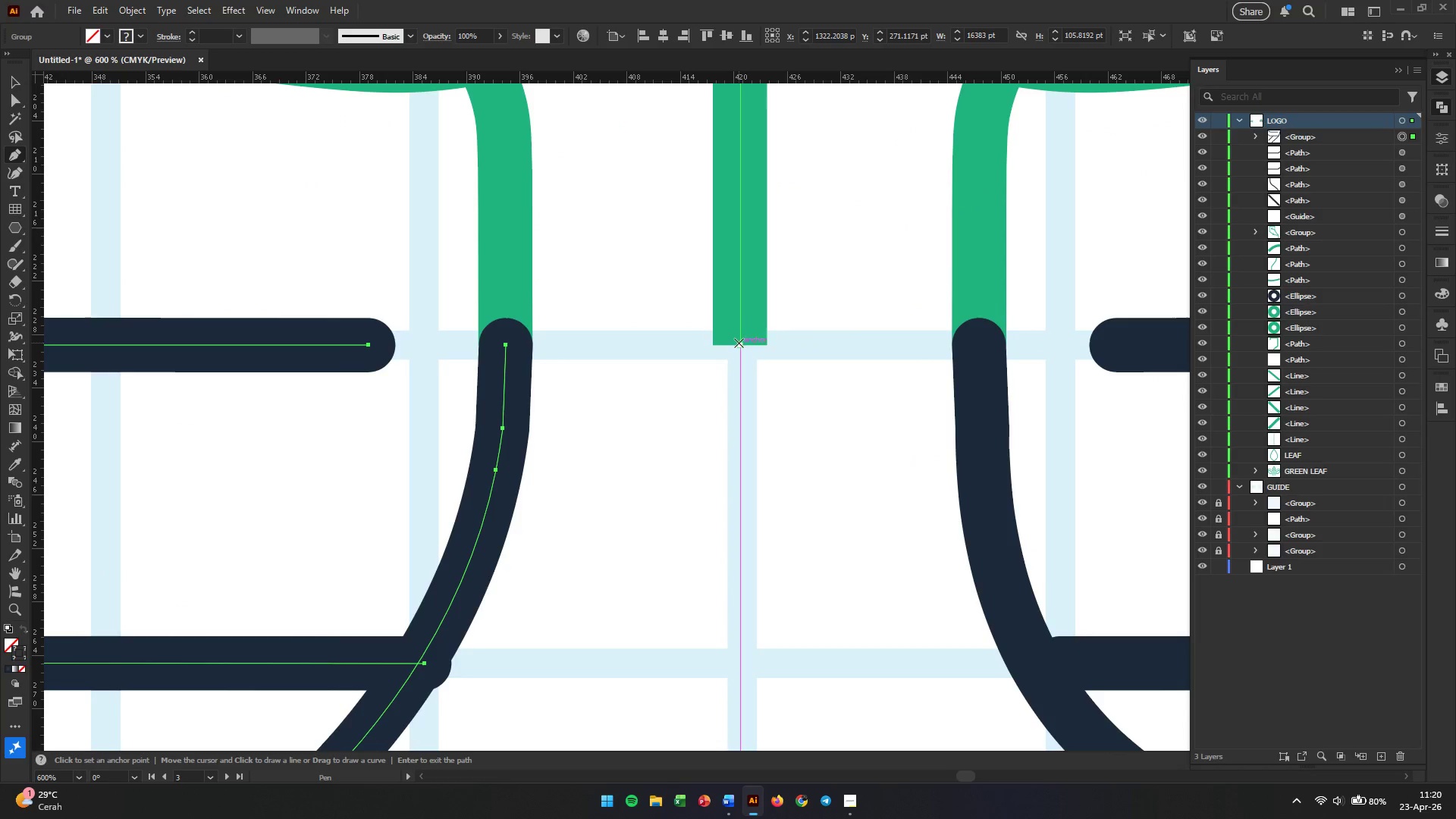 
left_click([739, 343])
 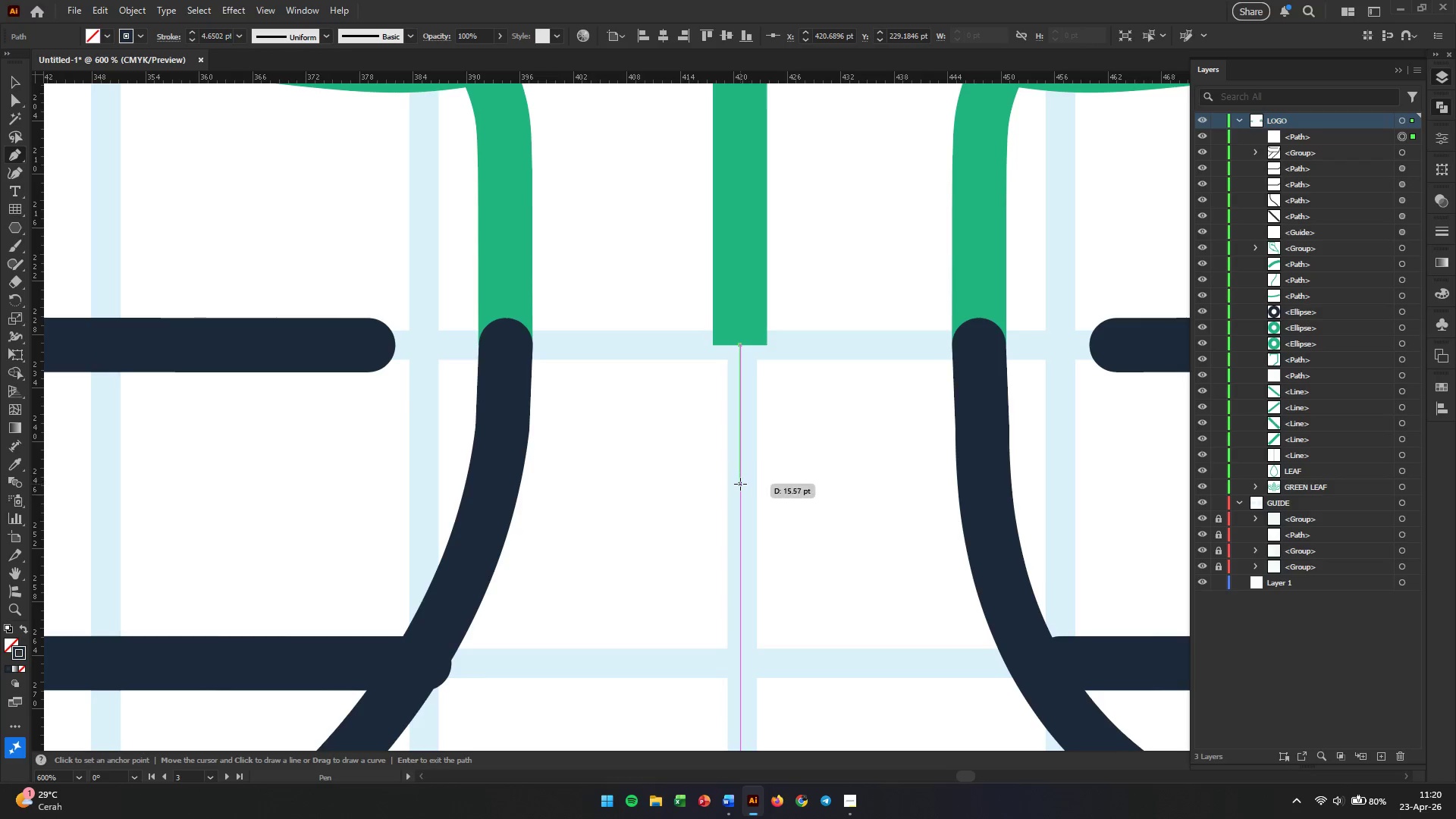 
scroll: coordinate [740, 484], scroll_direction: down, amount: 7.0
 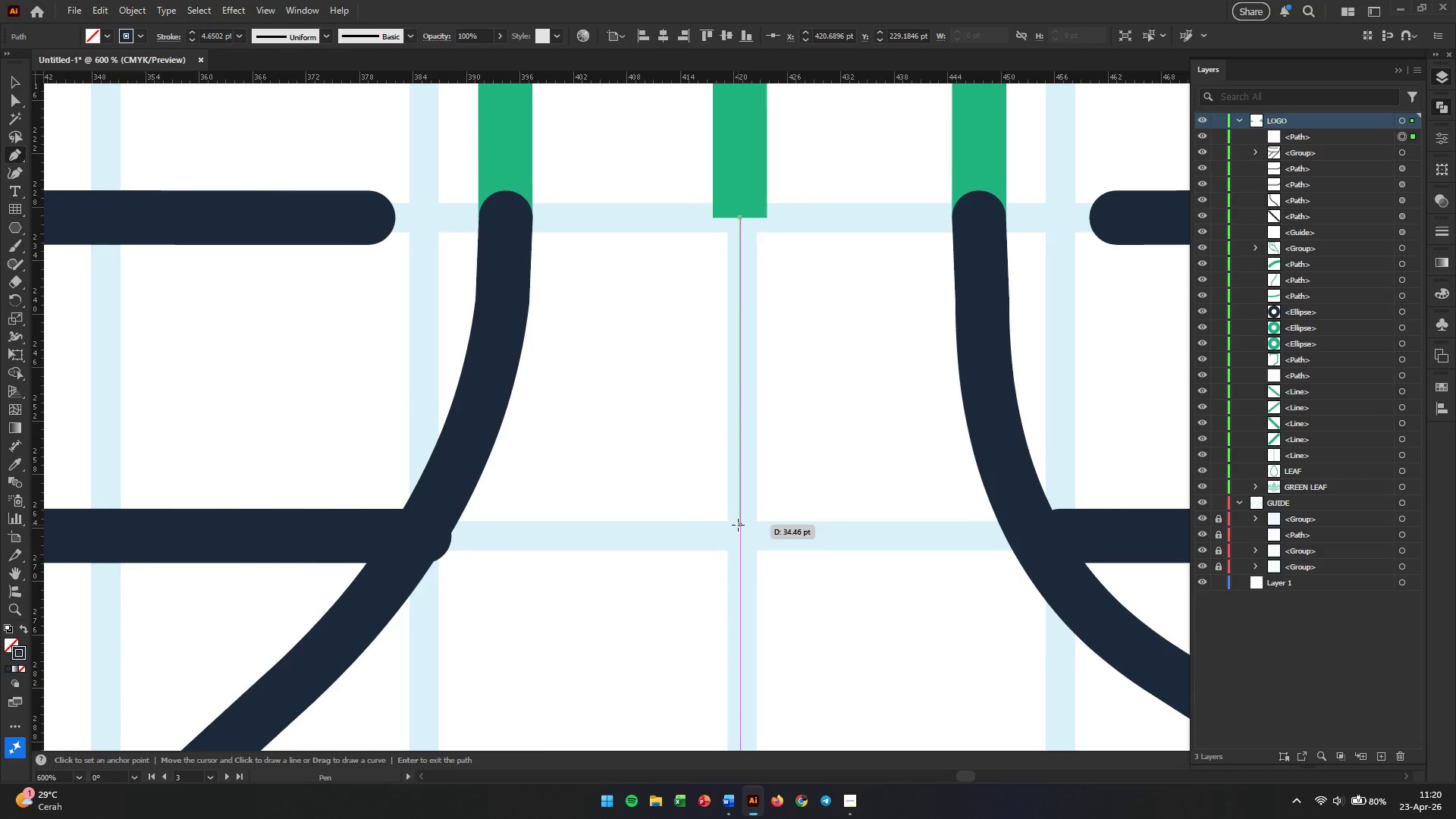 
hold_key(key=AltLeft, duration=0.56)
scroll: coordinate [740, 523], scroll_direction: down, amount: 10.0
 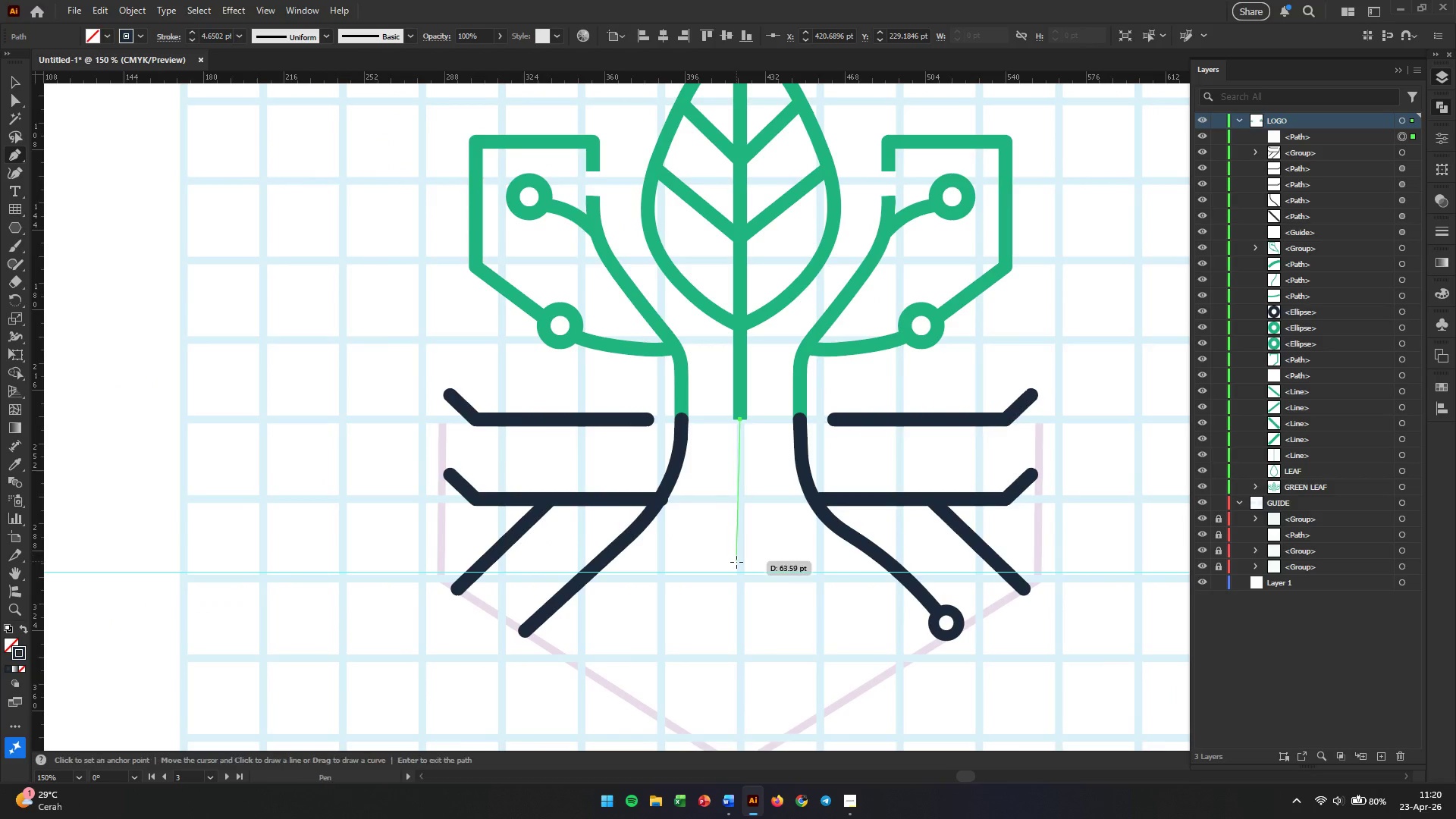 
wait(11.01)
 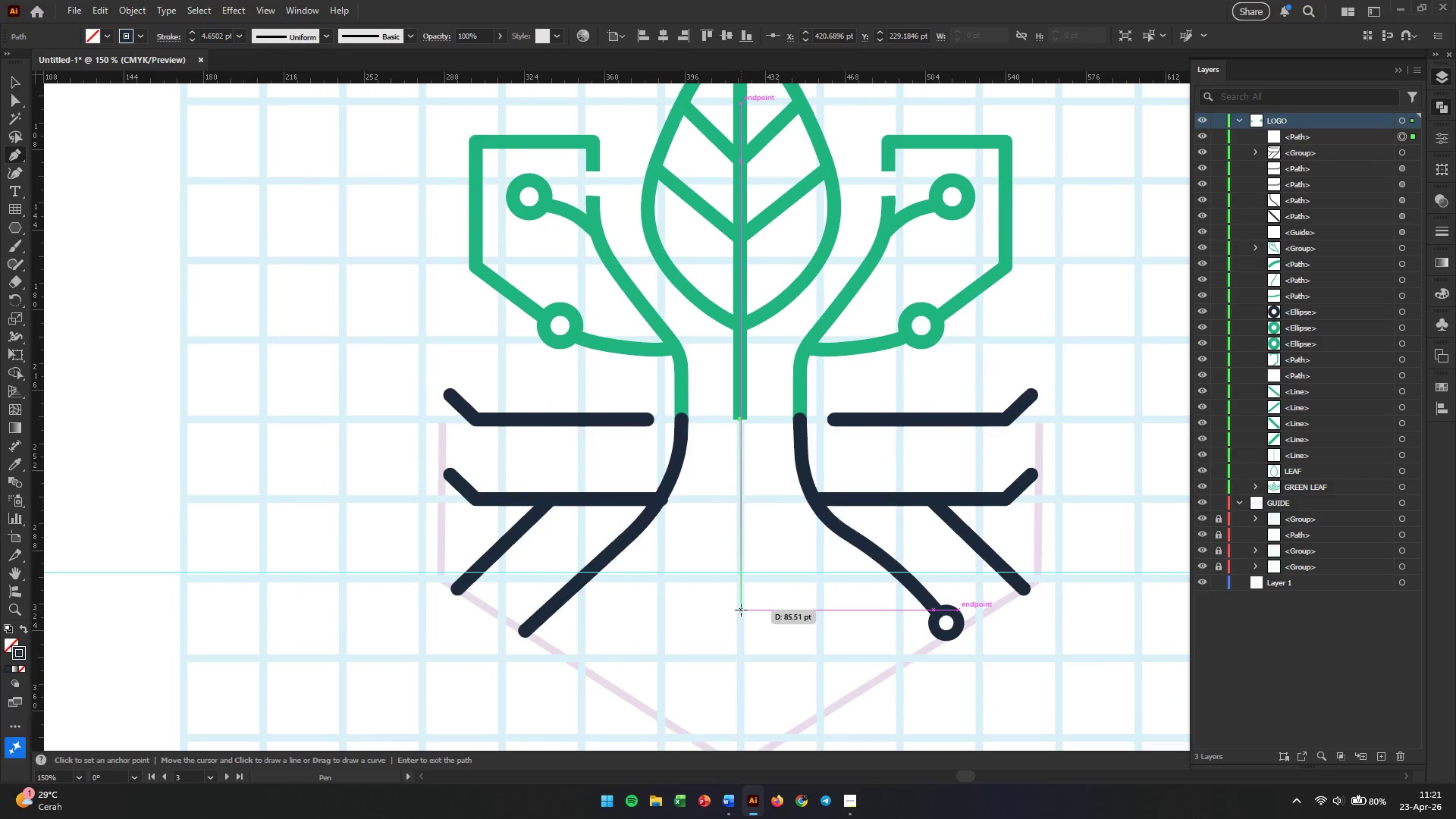 
hold_key(key=ShiftLeft, duration=1.08)
left_click([740, 576])
 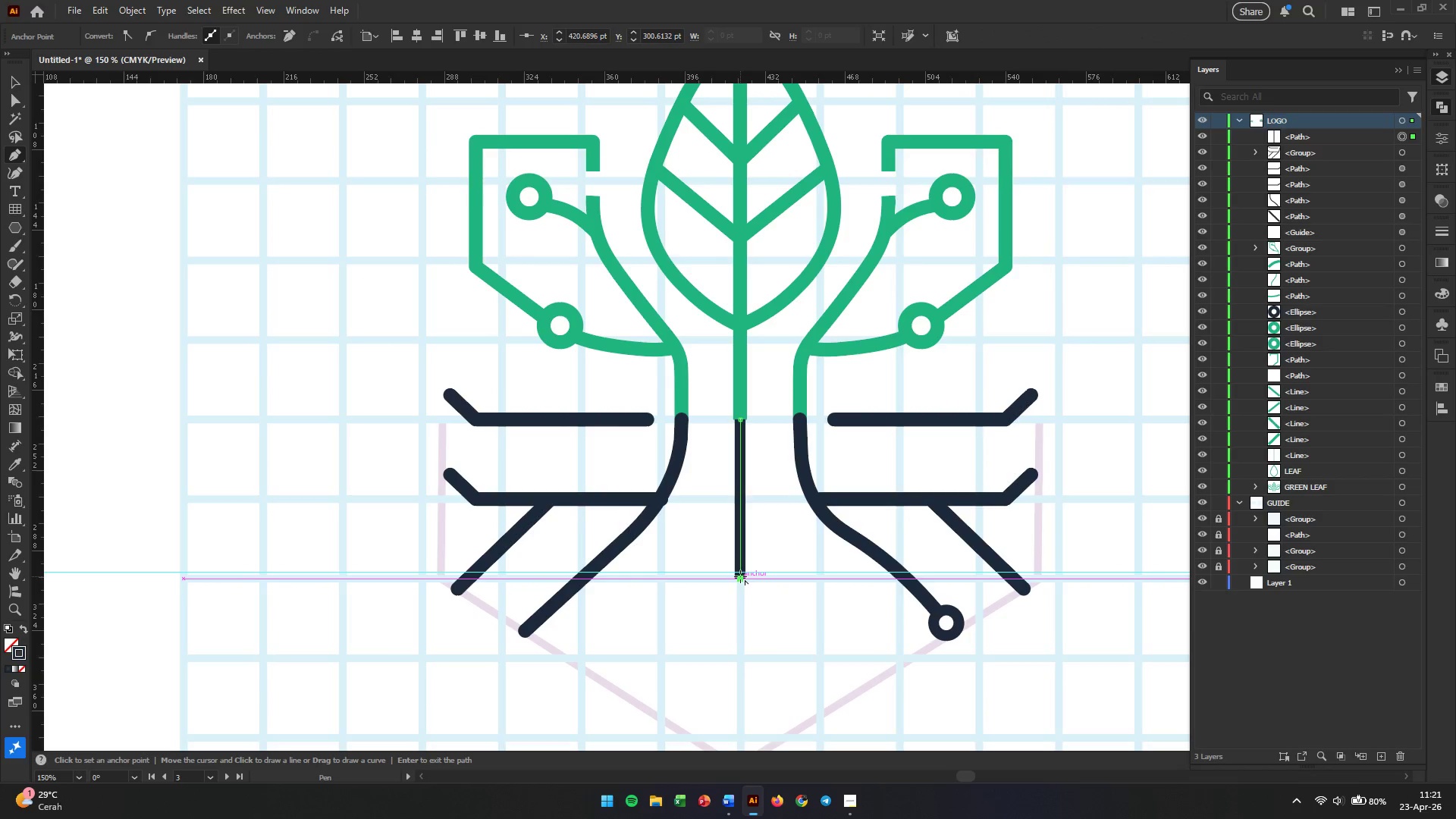 
wait(8.67)
 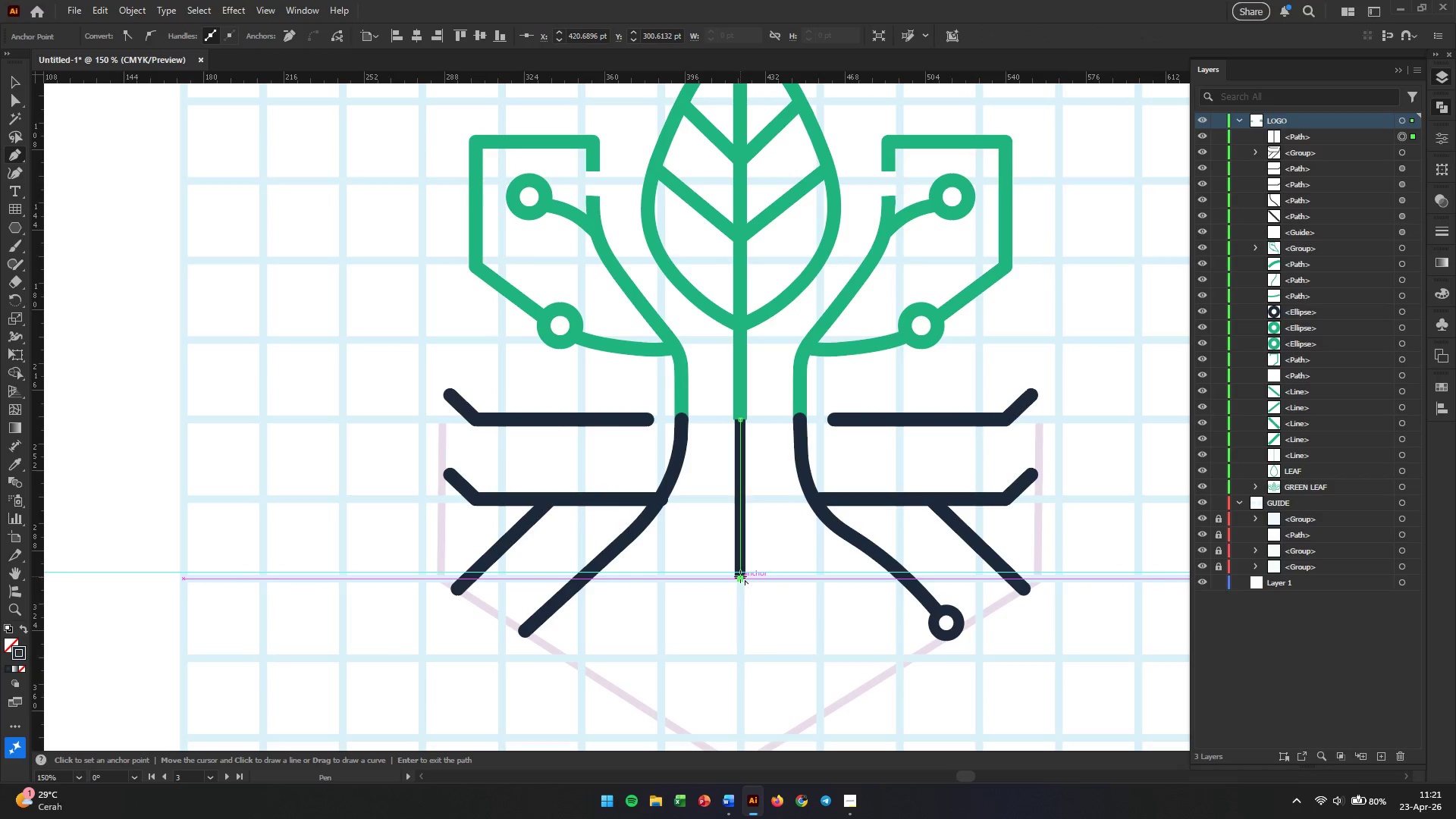 
left_click([740, 635])
 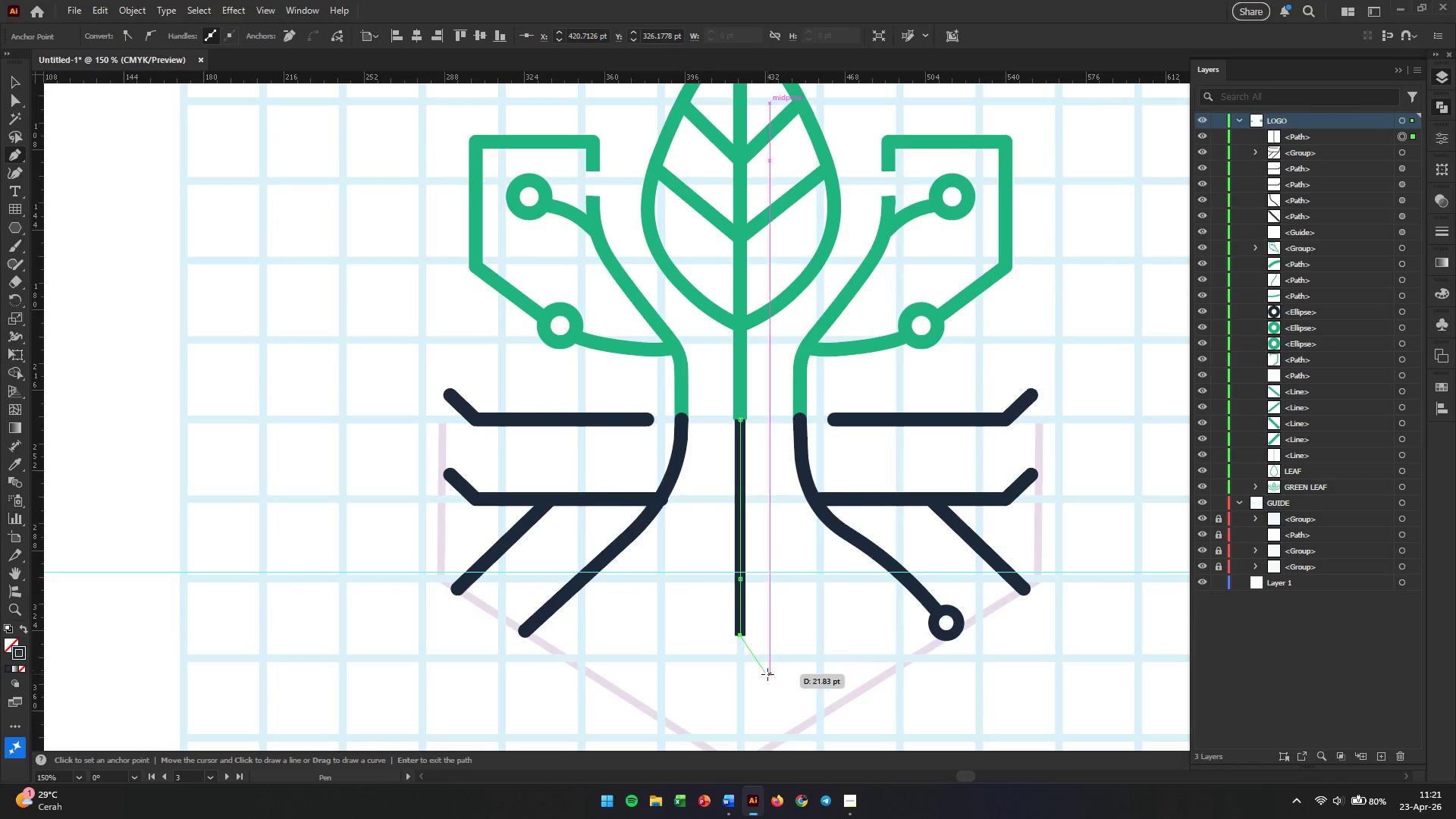 
left_click([780, 693])
 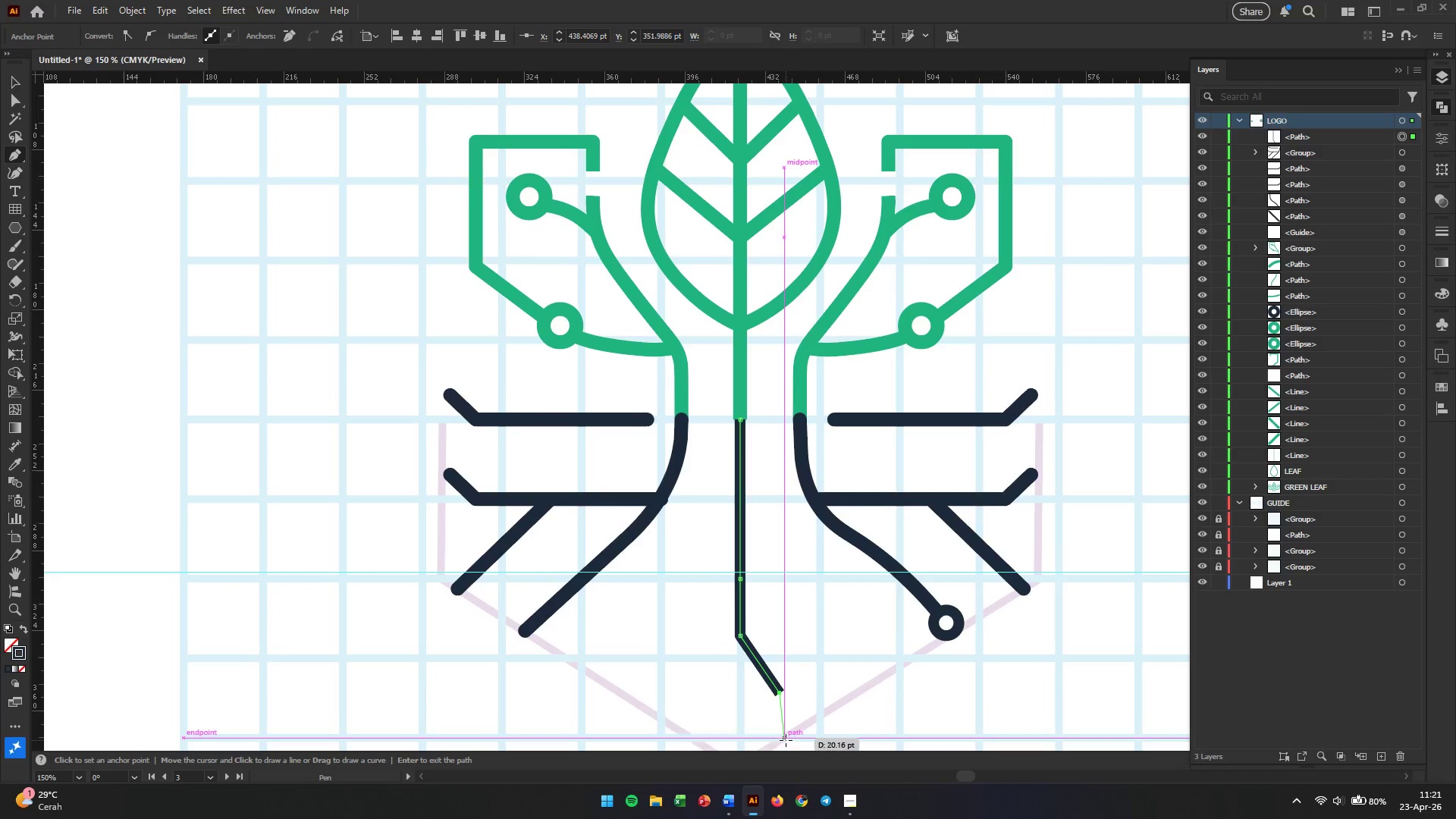 
left_click([786, 738])
 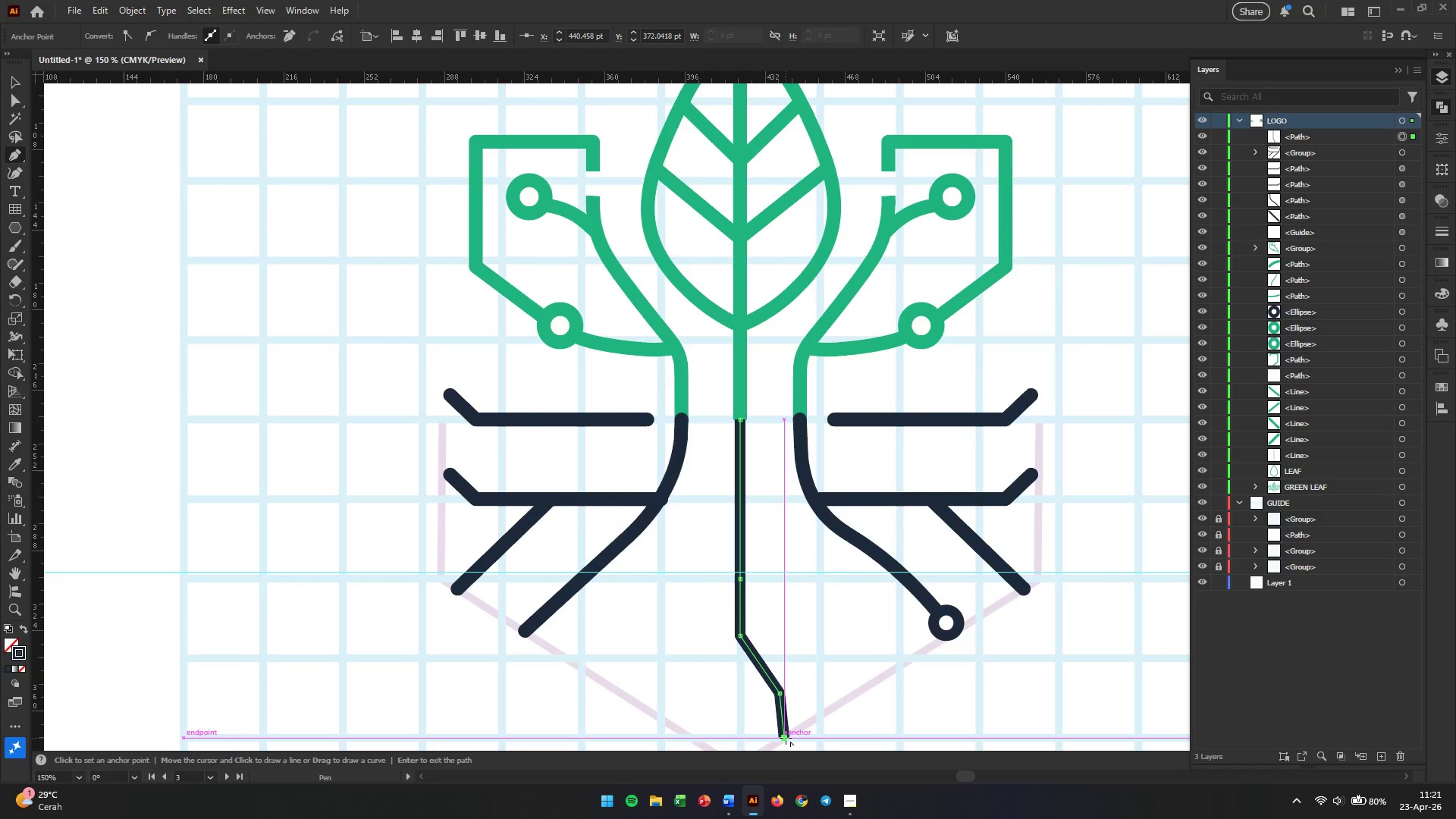 
key(Escape)
 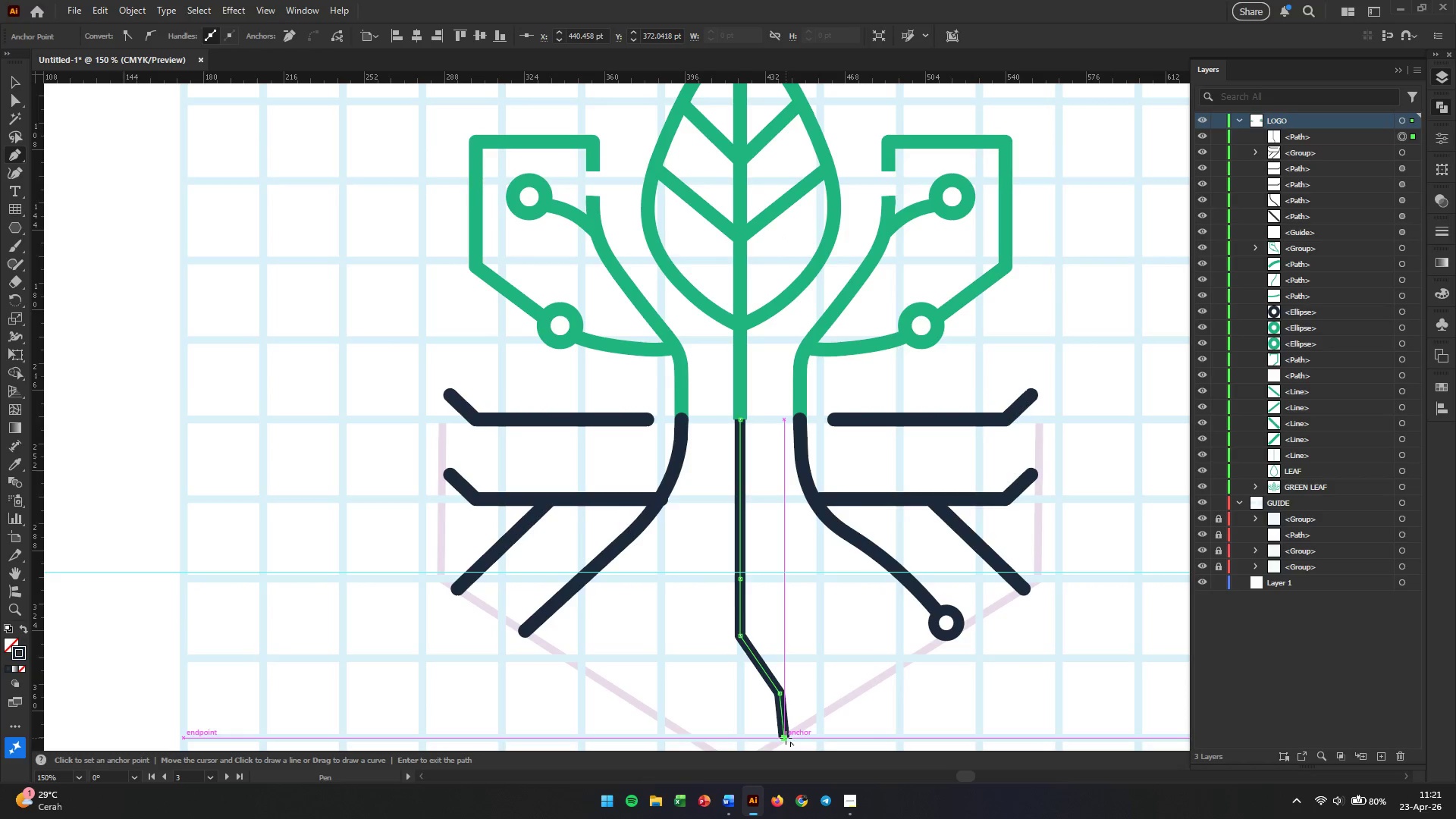 
key(V)
 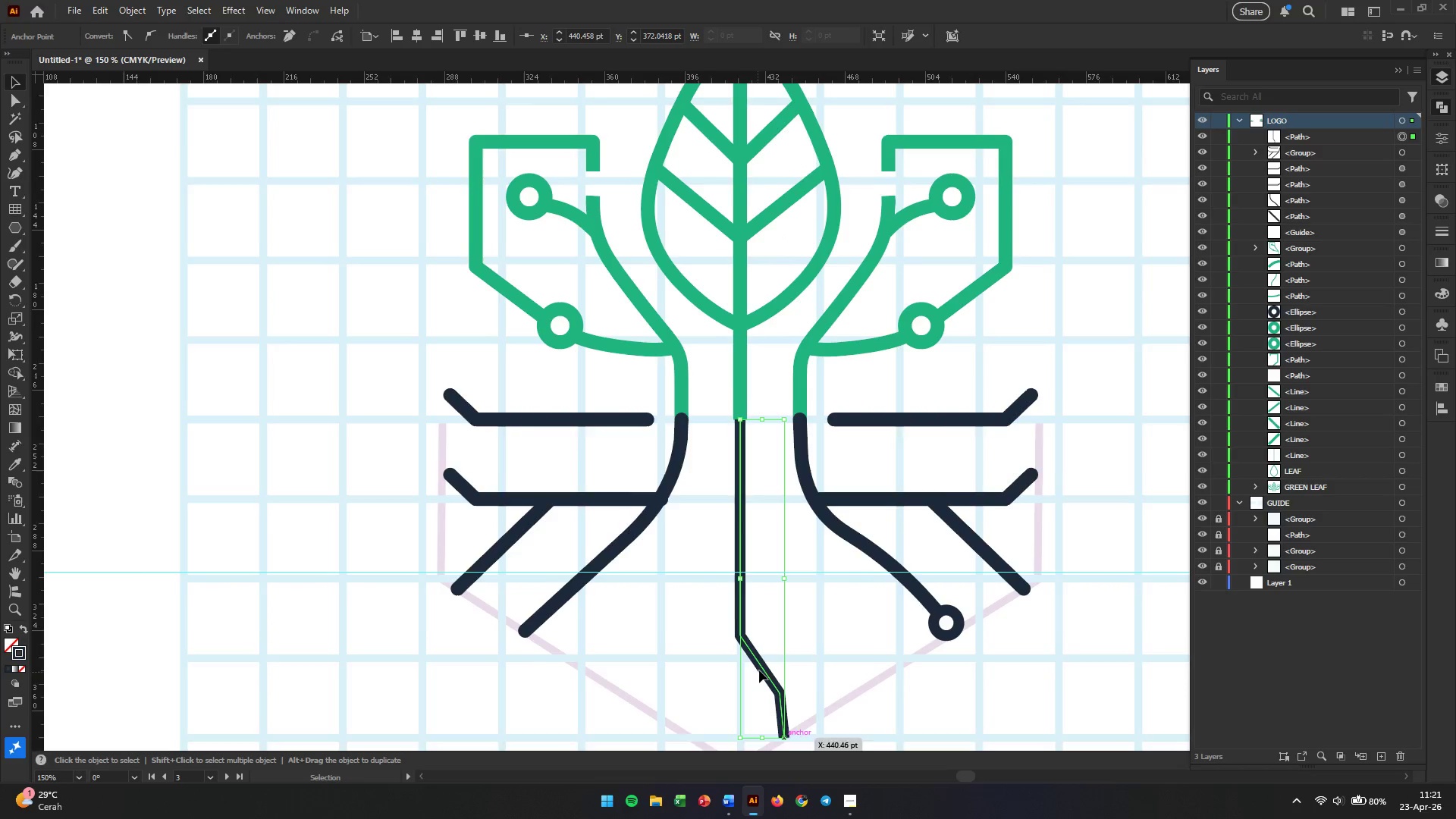 
scroll: coordinate [760, 658], scroll_direction: down, amount: 6.0
 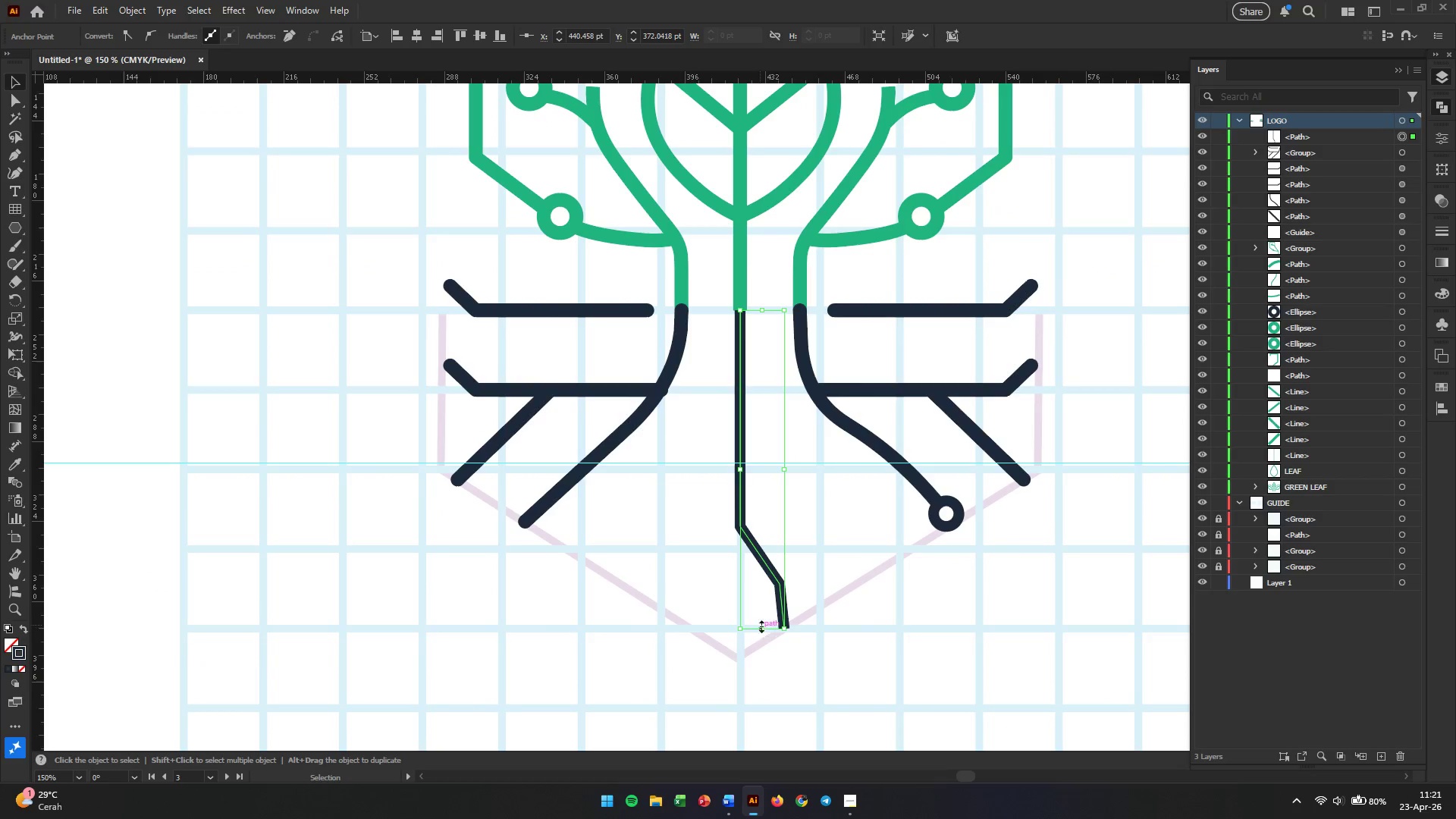 
scroll: coordinate [759, 623], scroll_direction: up, amount: 2.0
 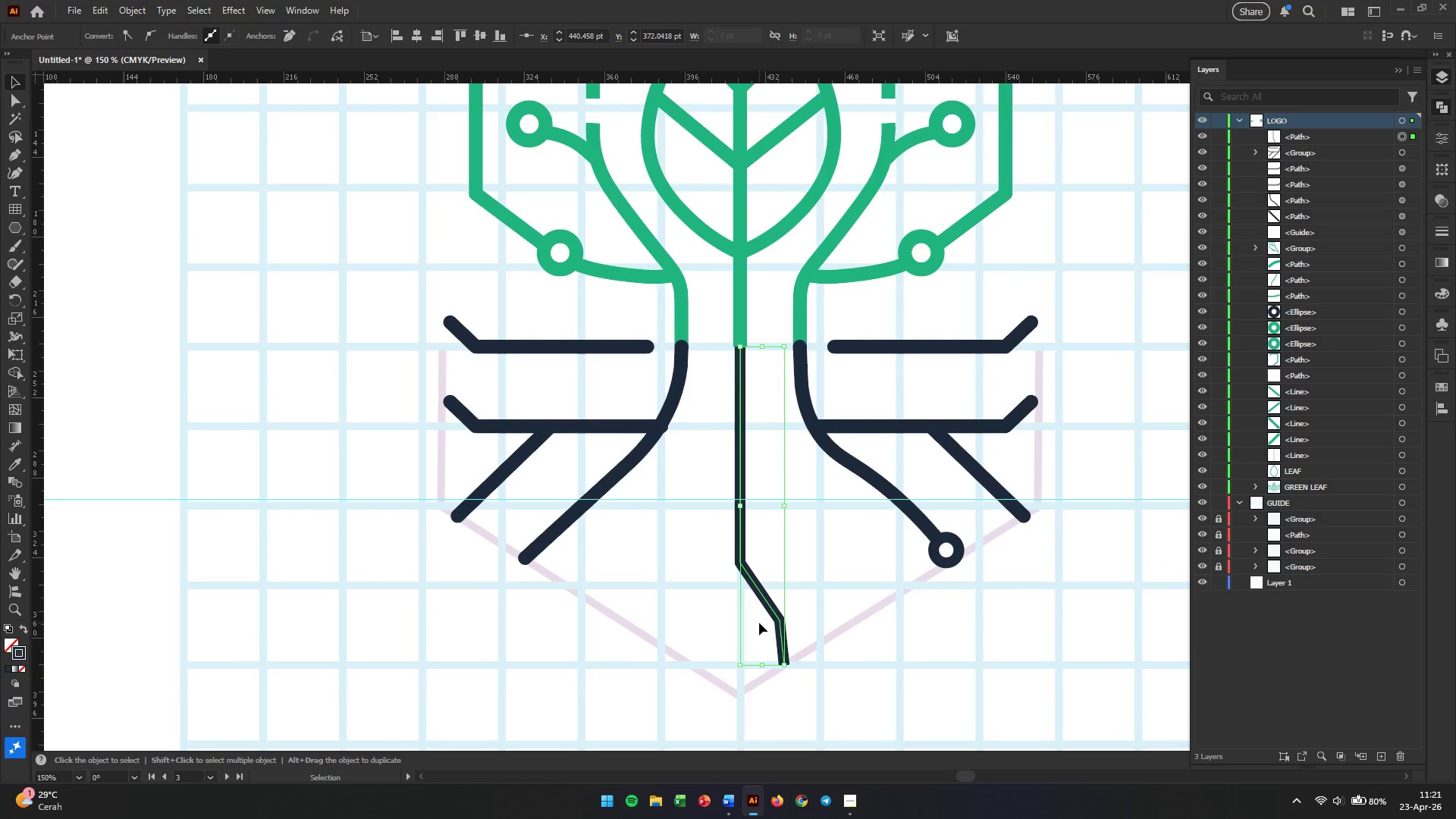 
scroll: coordinate [759, 623], scroll_direction: down, amount: 2.0
 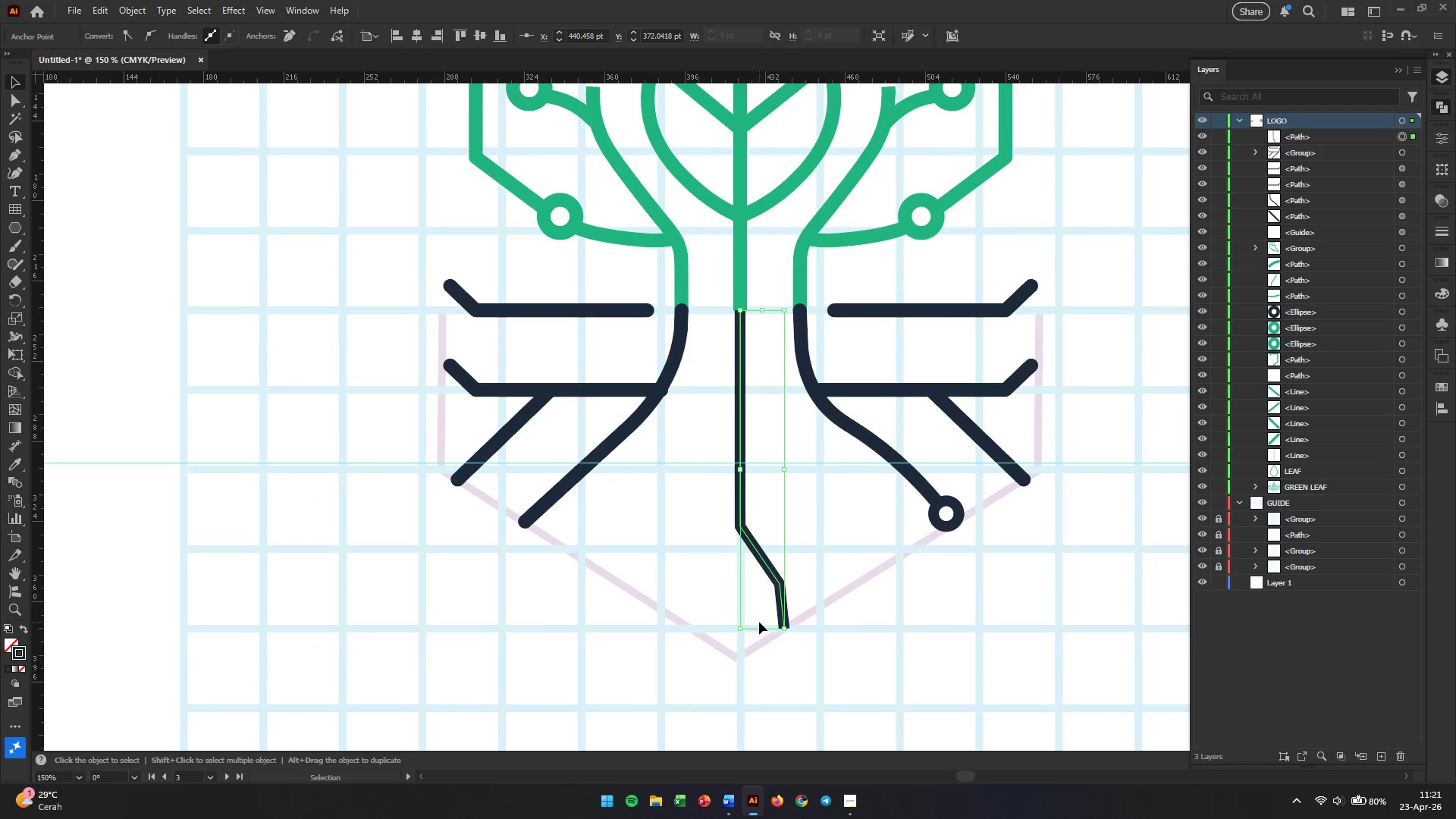 
hold_key(key=AltLeft, duration=0.61)
scroll: coordinate [751, 619], scroll_direction: up, amount: 1.0
 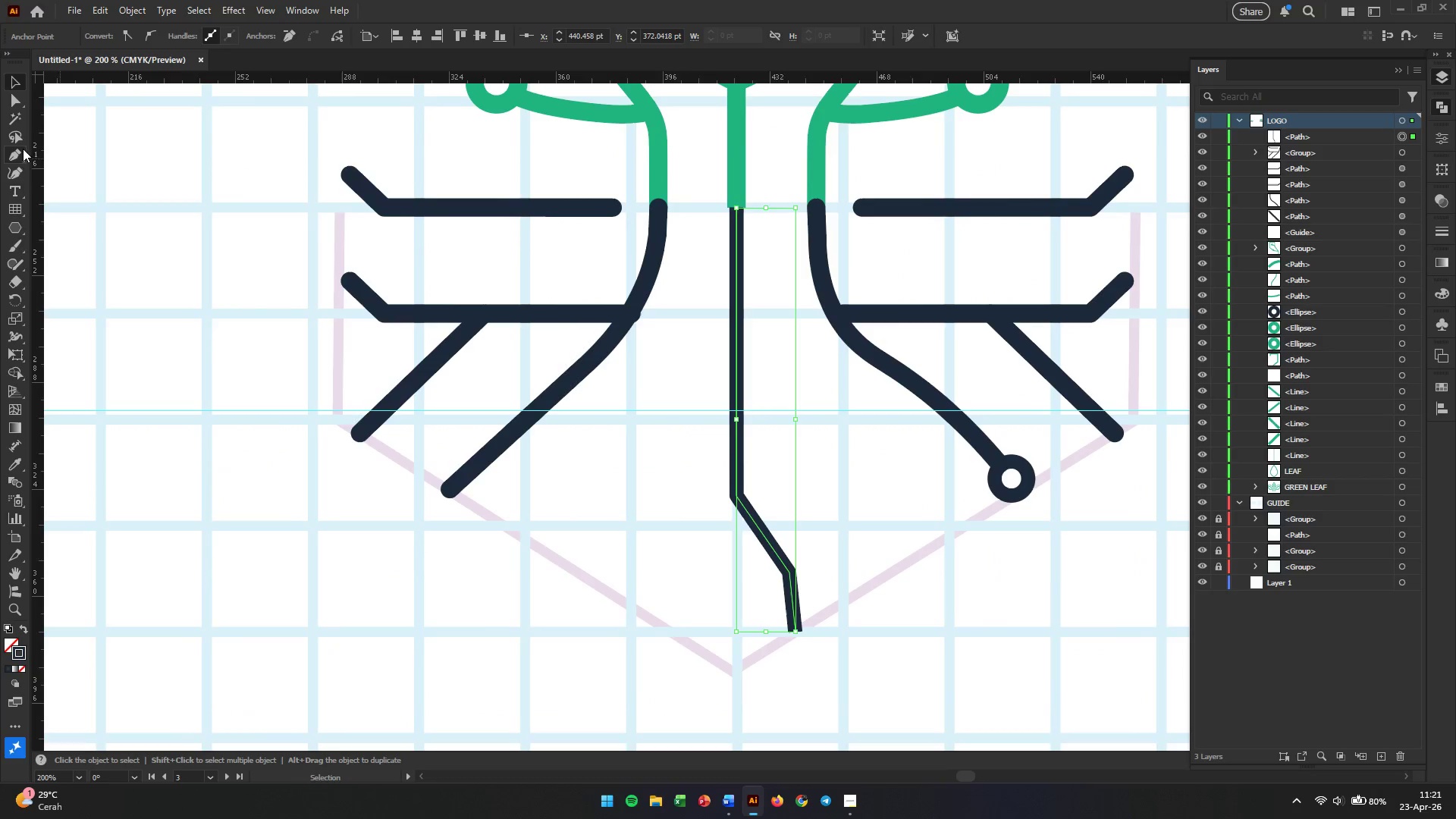 
left_click([19, 155])
 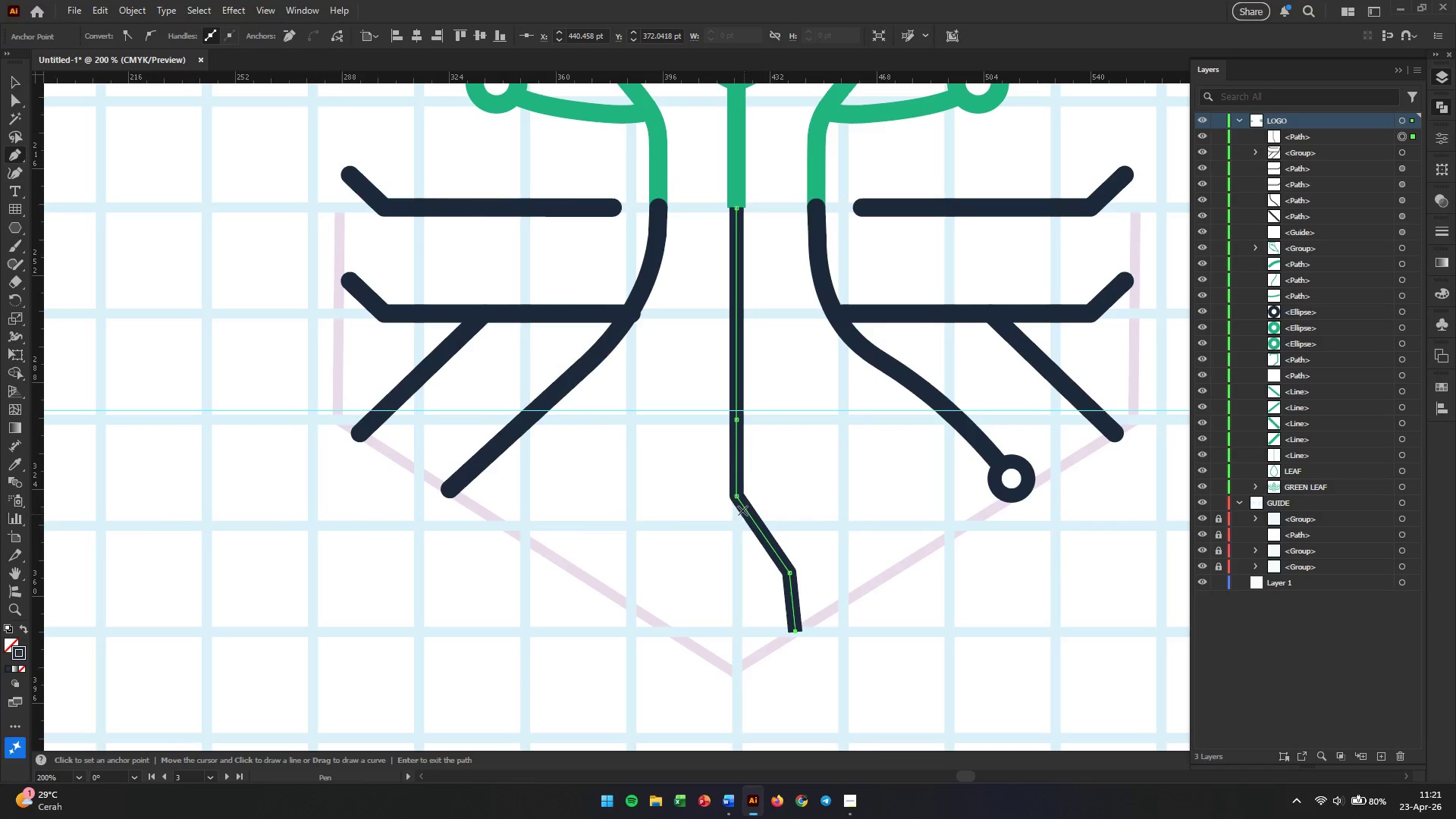 
left_click([734, 479])
 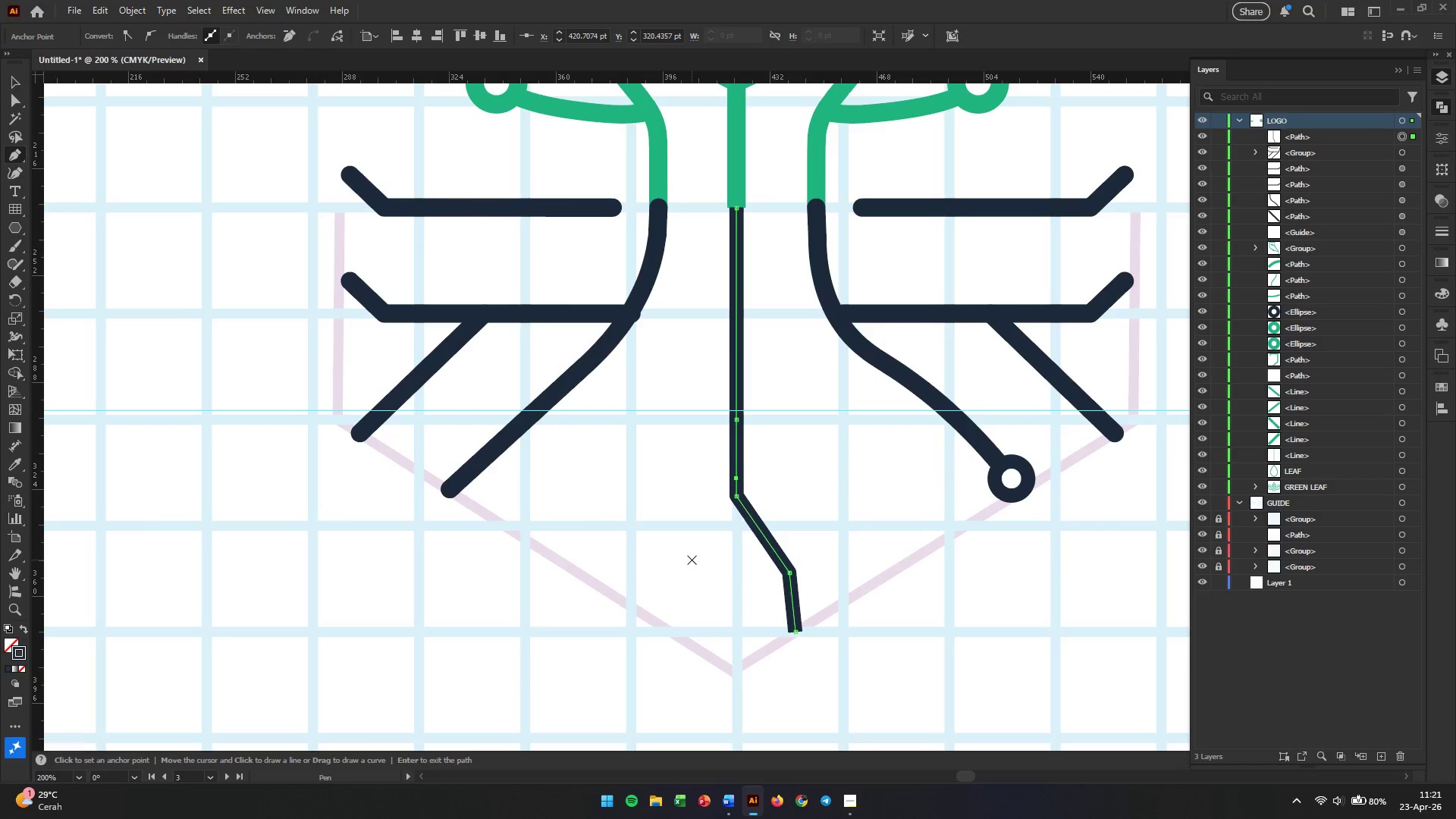 
left_click([695, 534])
 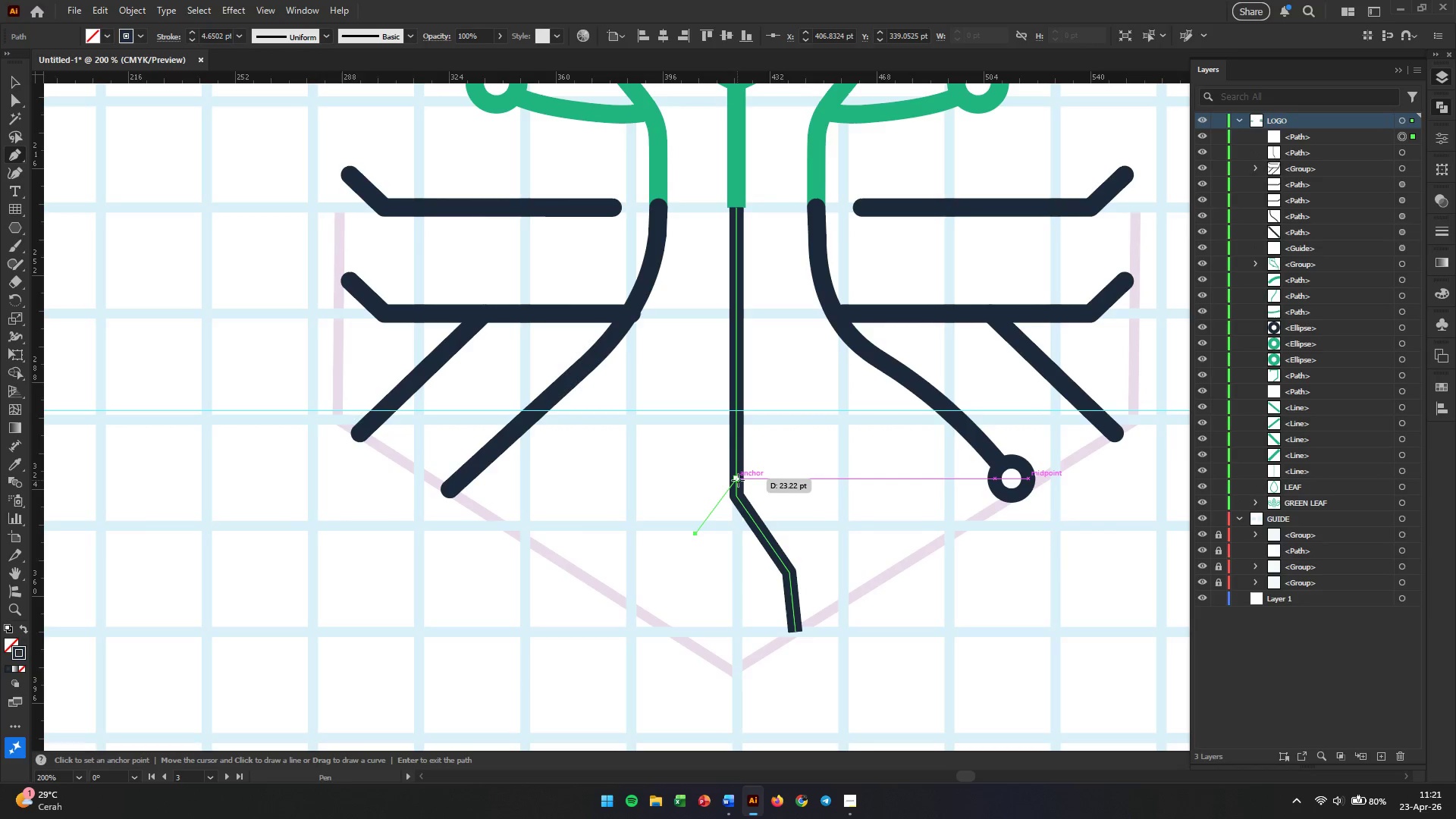 
left_click([738, 479])
 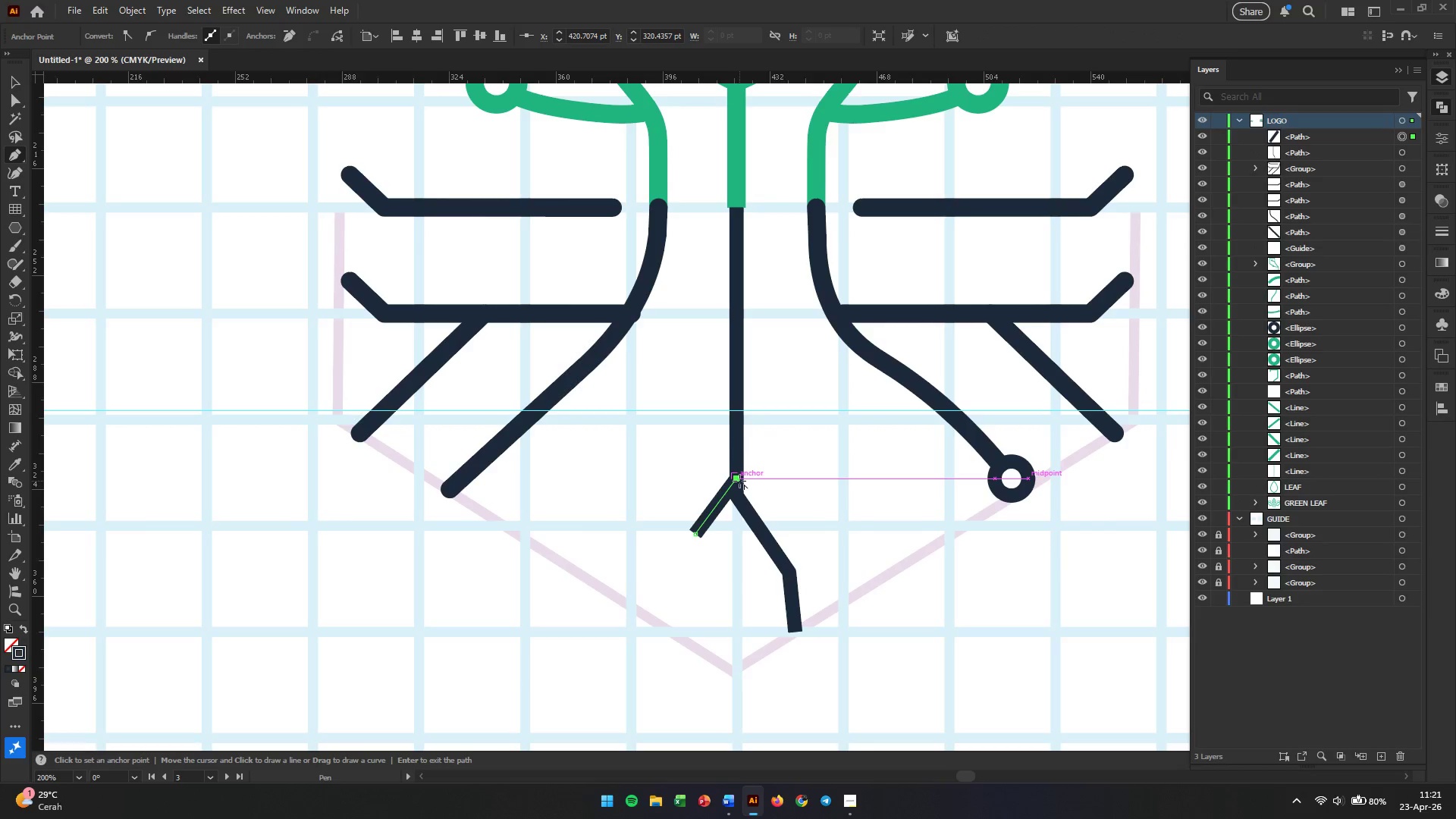 
key(Escape)
 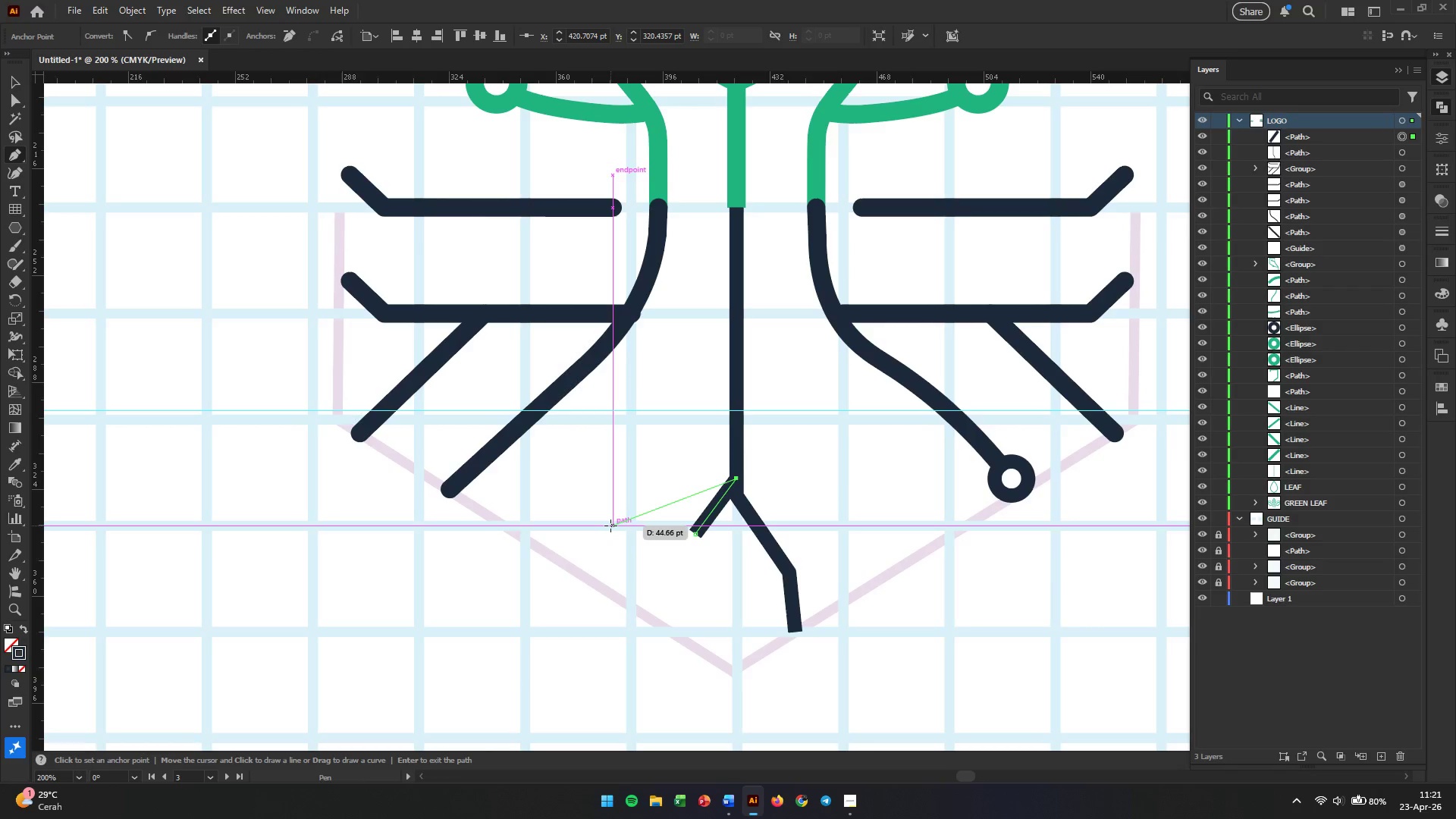 
key(V)
 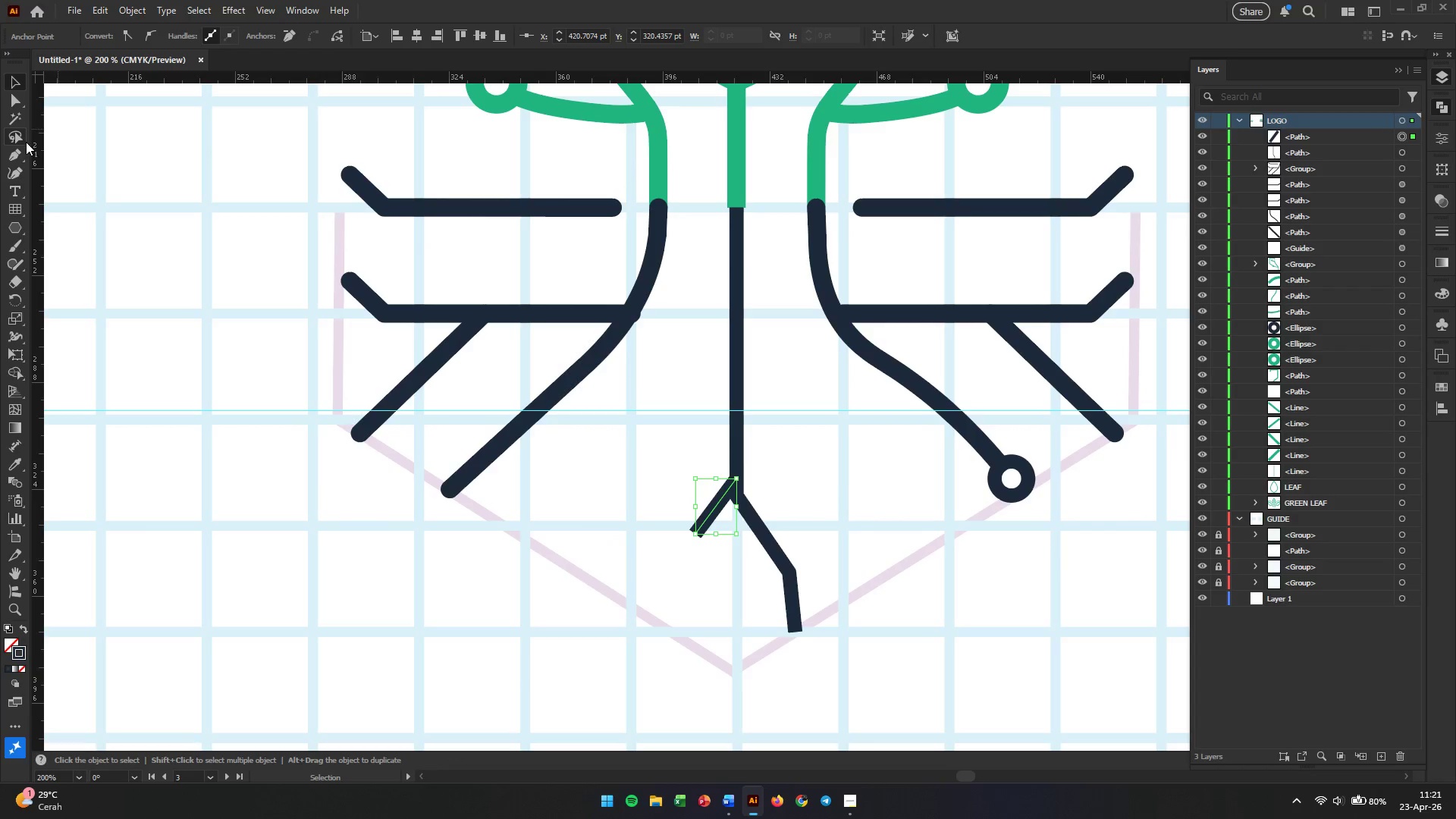 
left_click([11, 149])
 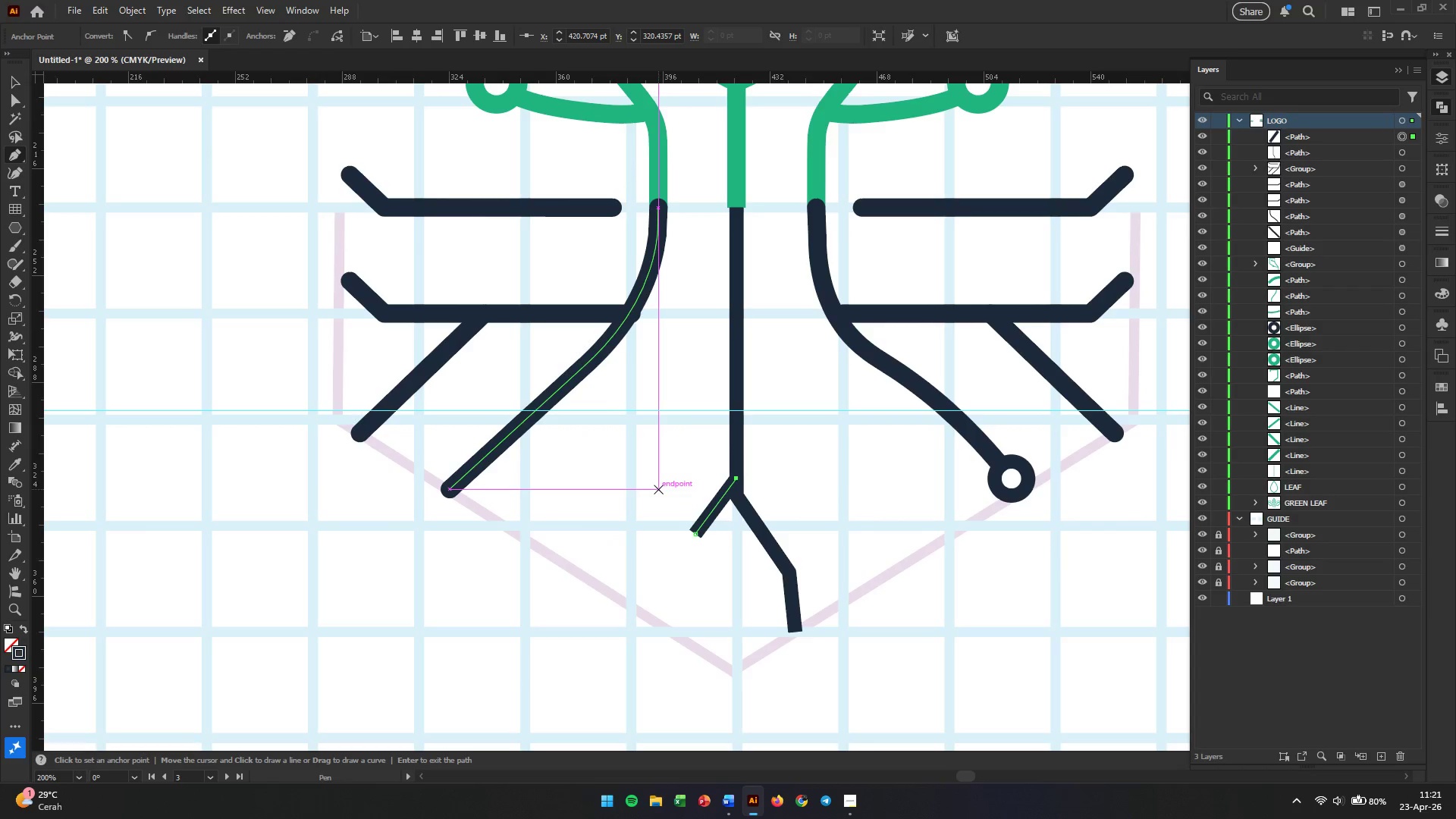 
wait(8.94)
 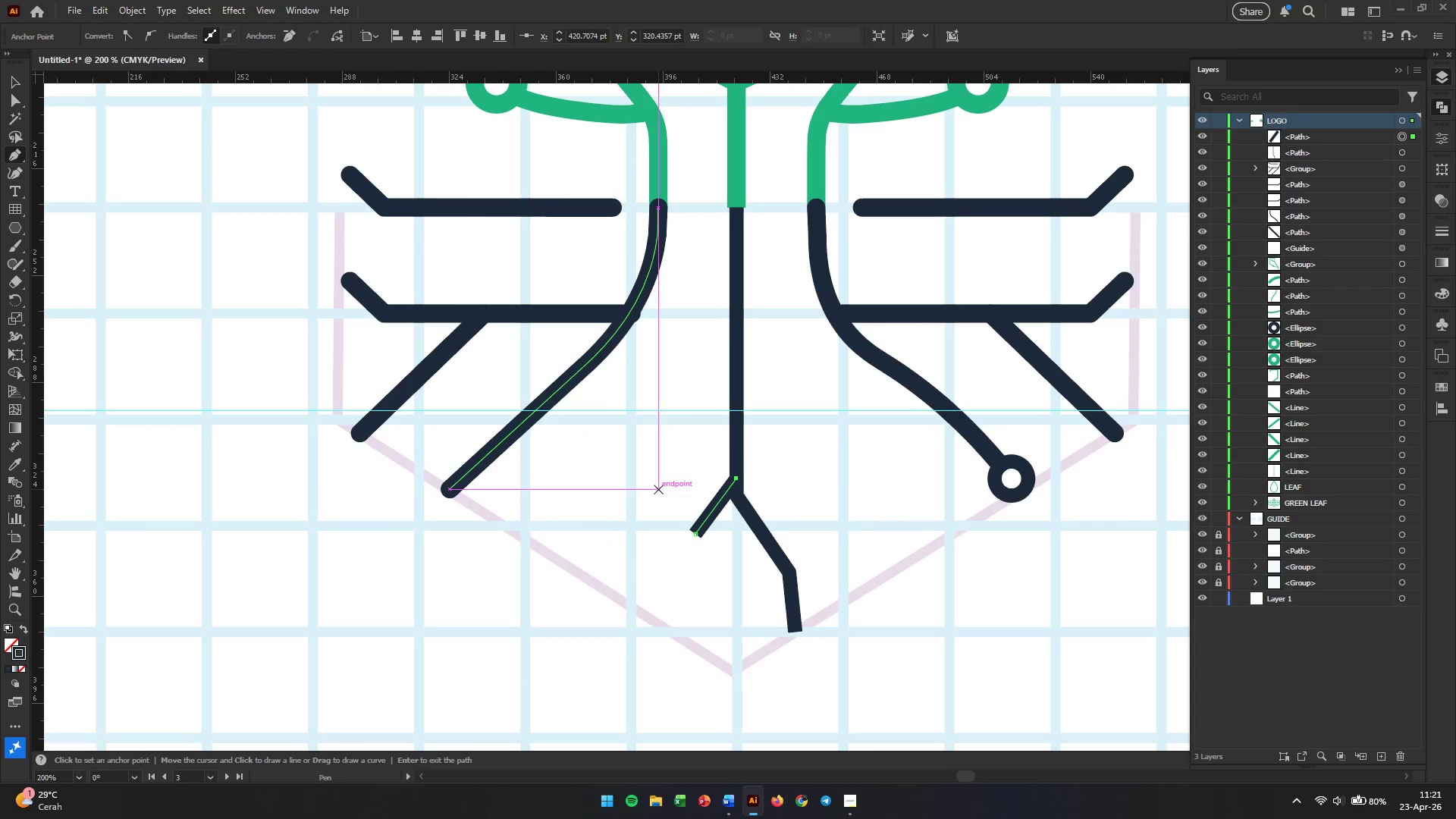 
left_click([630, 599])
 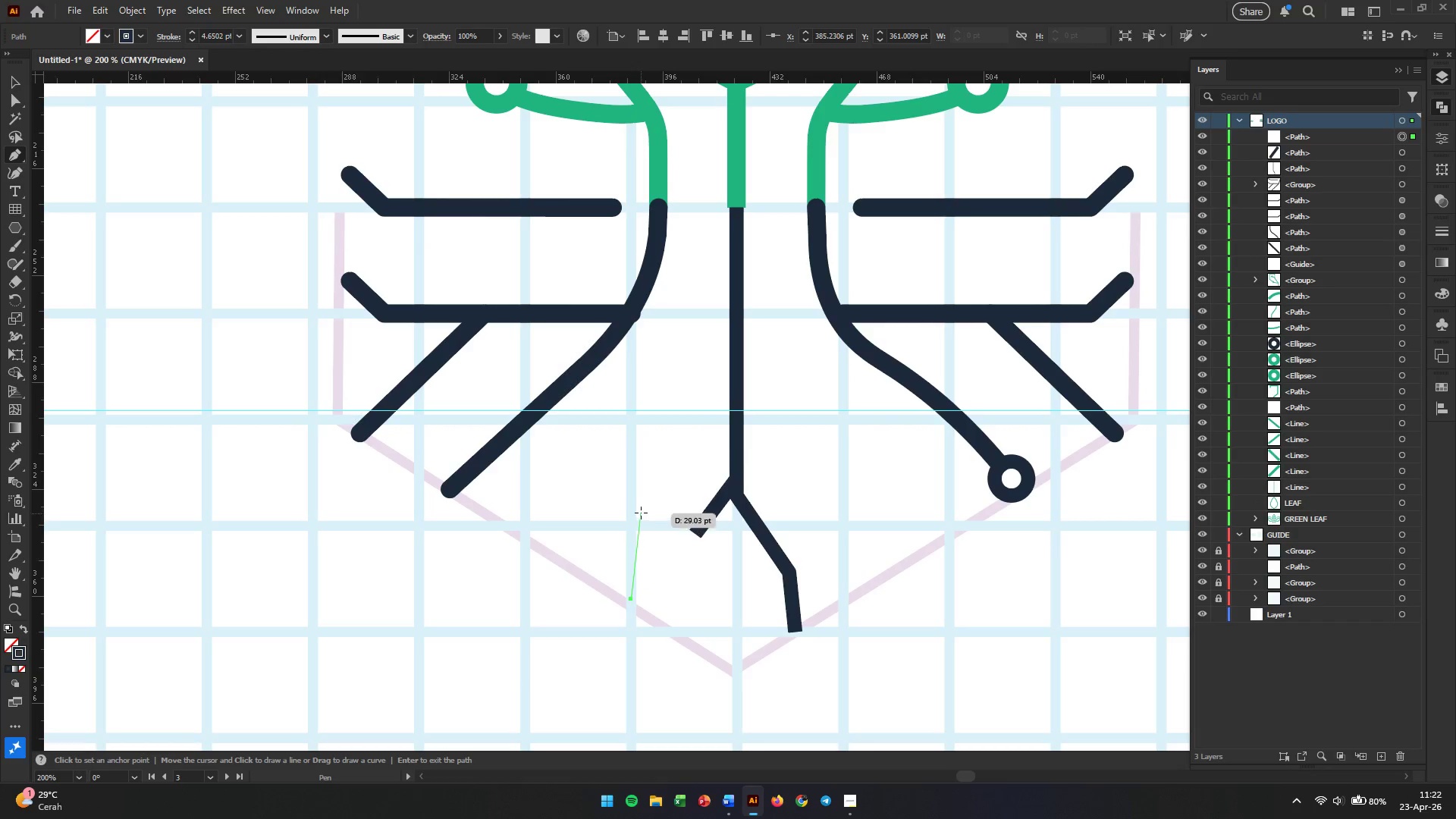 
left_click([632, 499])
 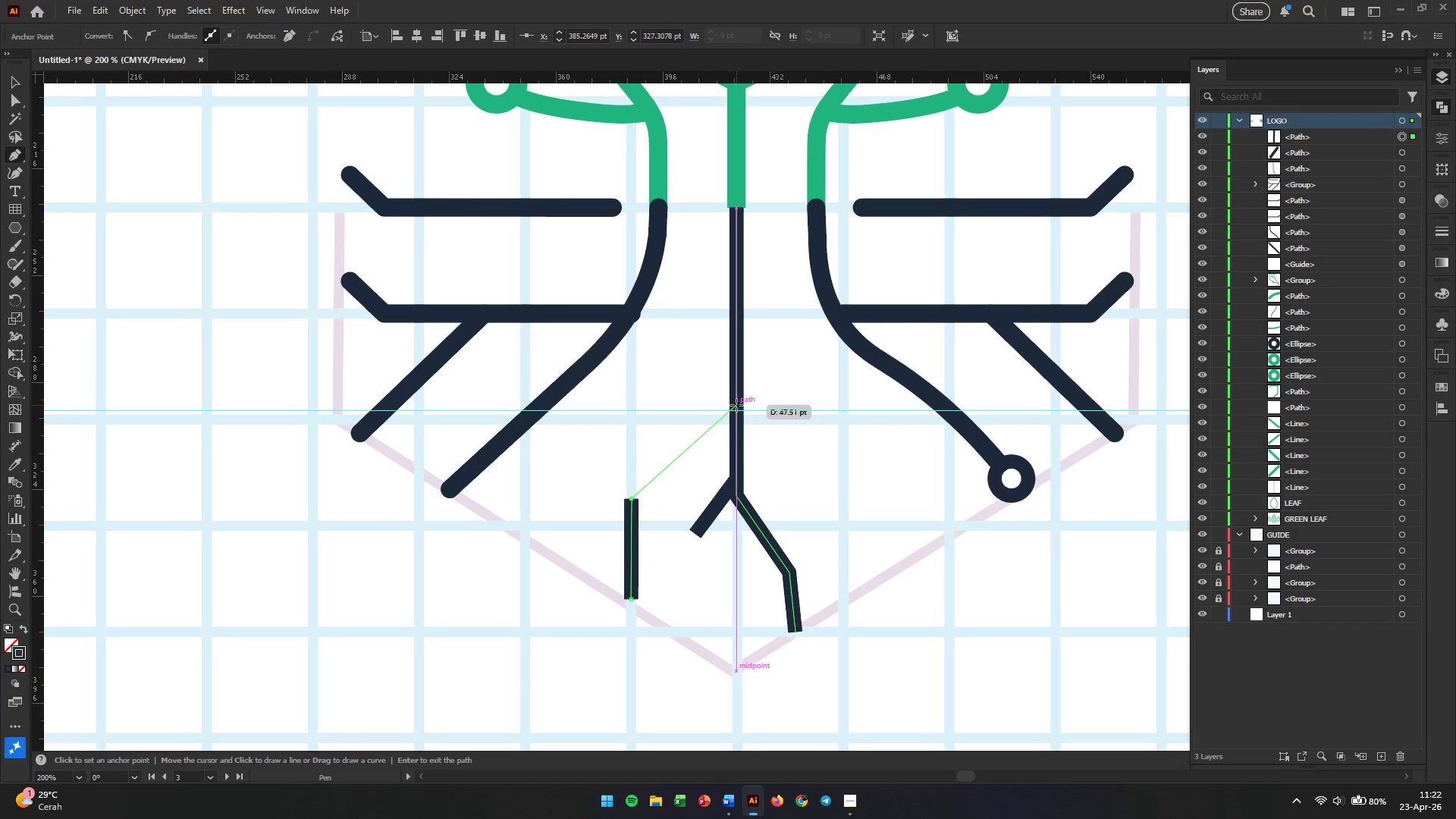 
left_click([736, 405])
 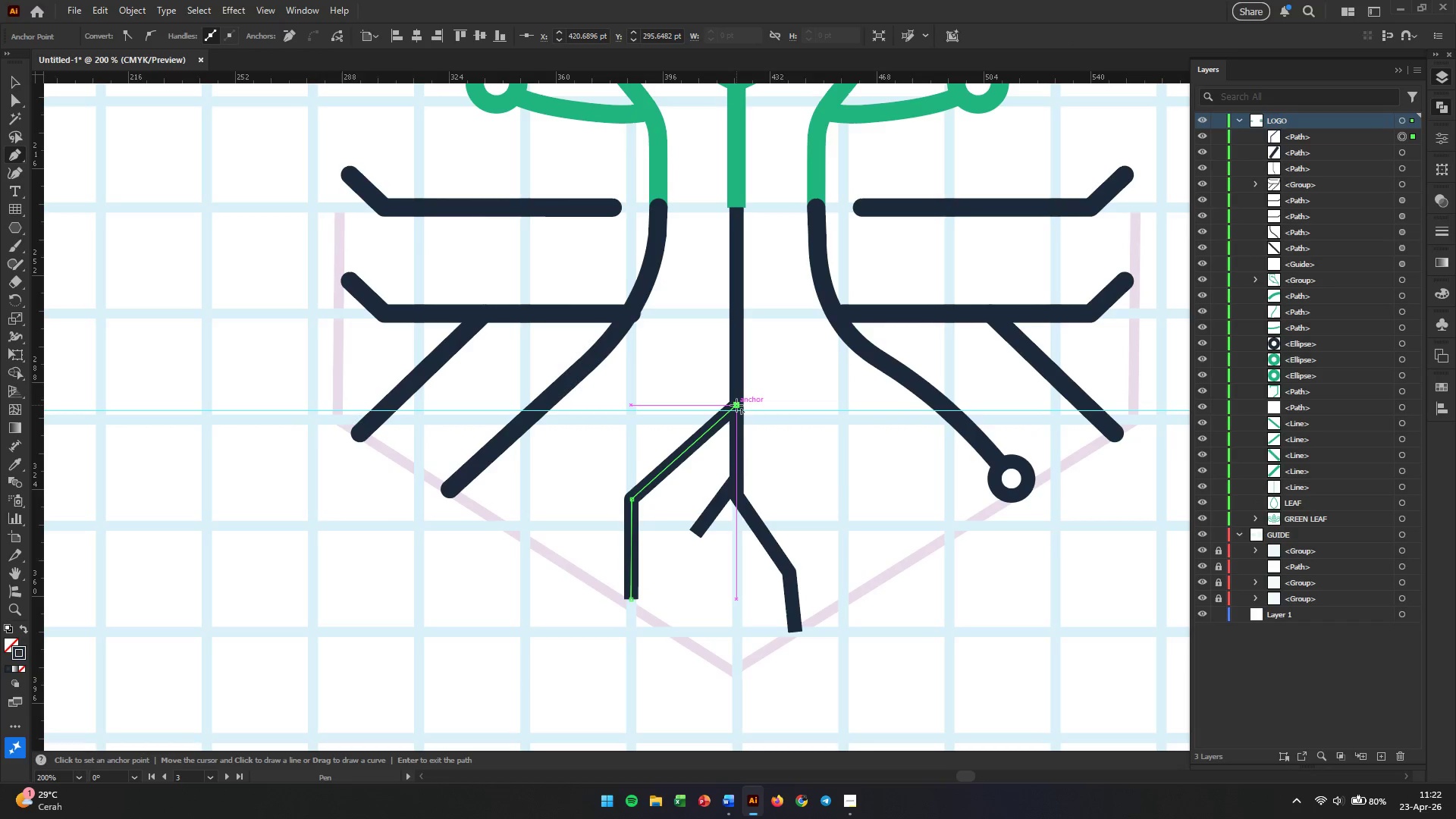 
key(Escape)
 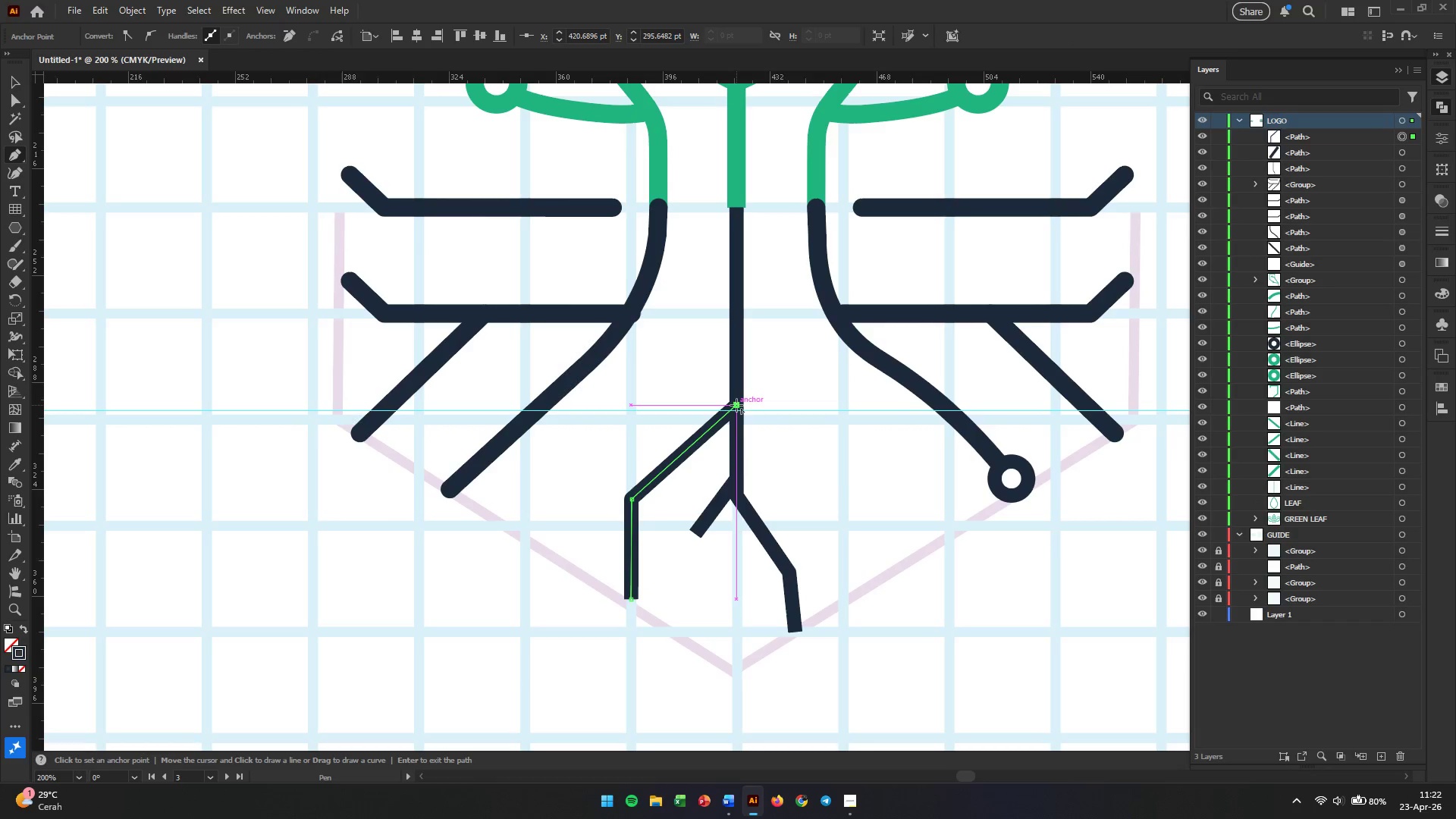 
key(V)
 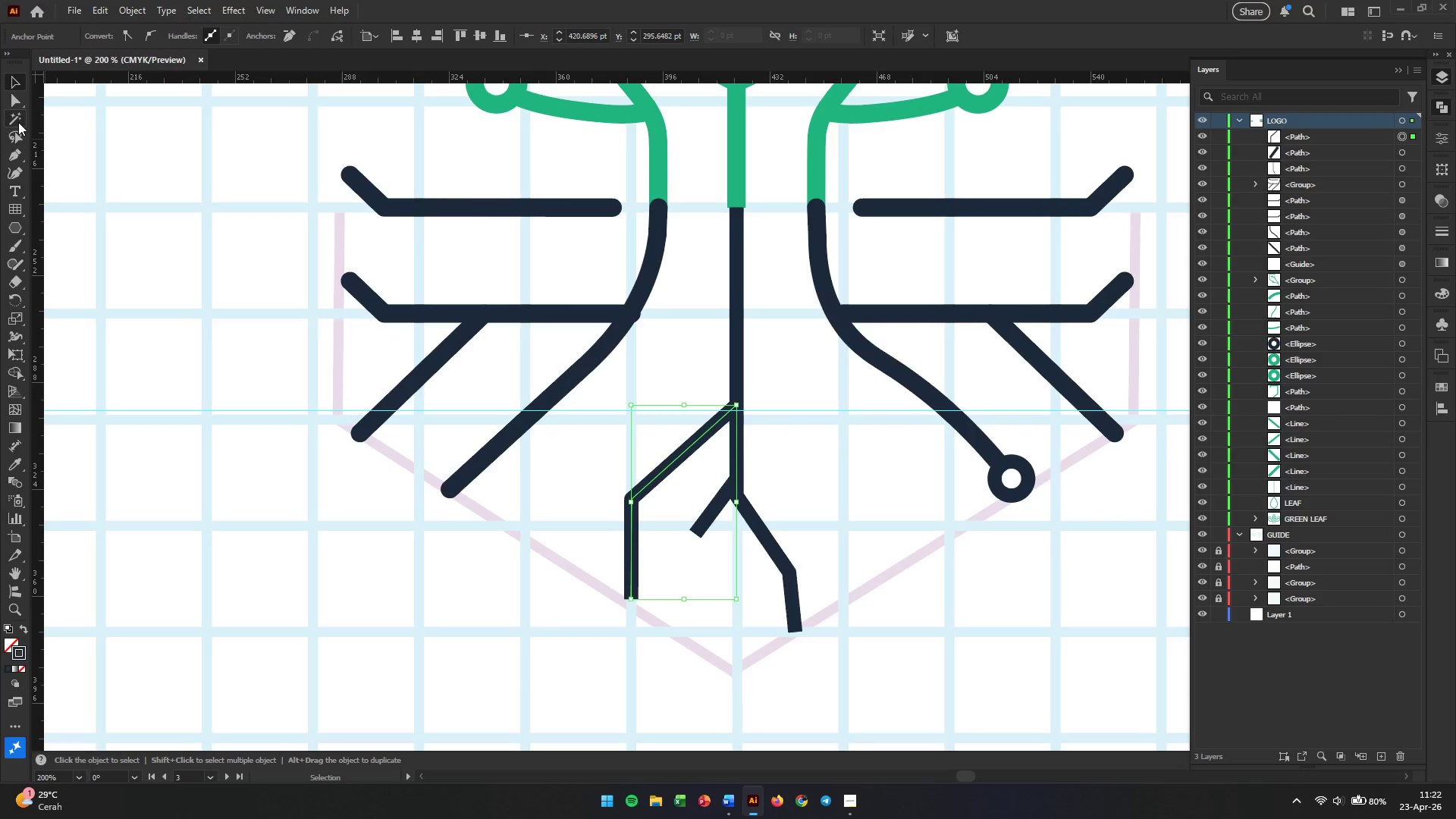 
left_click([14, 157])
 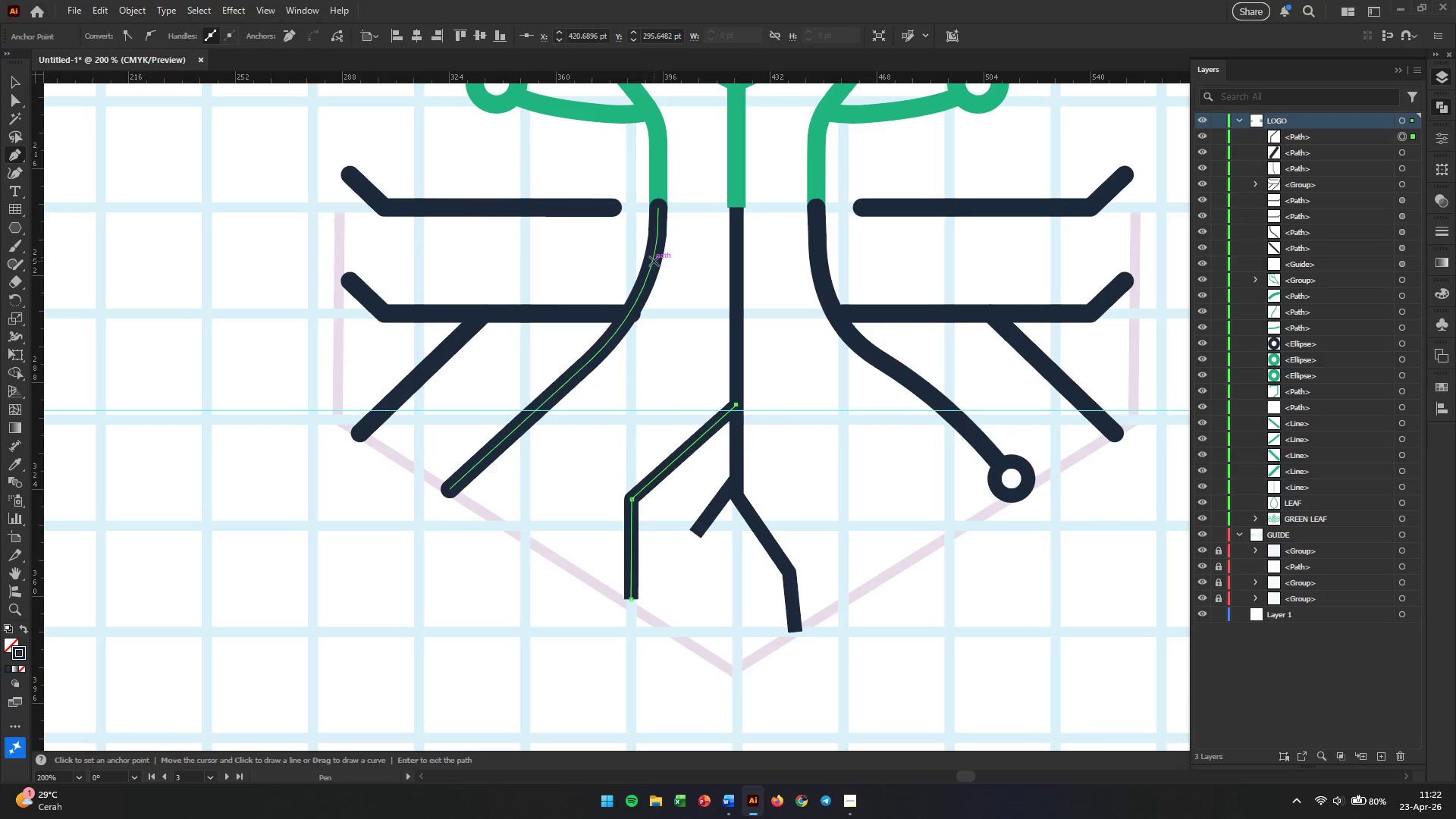 
left_click([653, 261])
 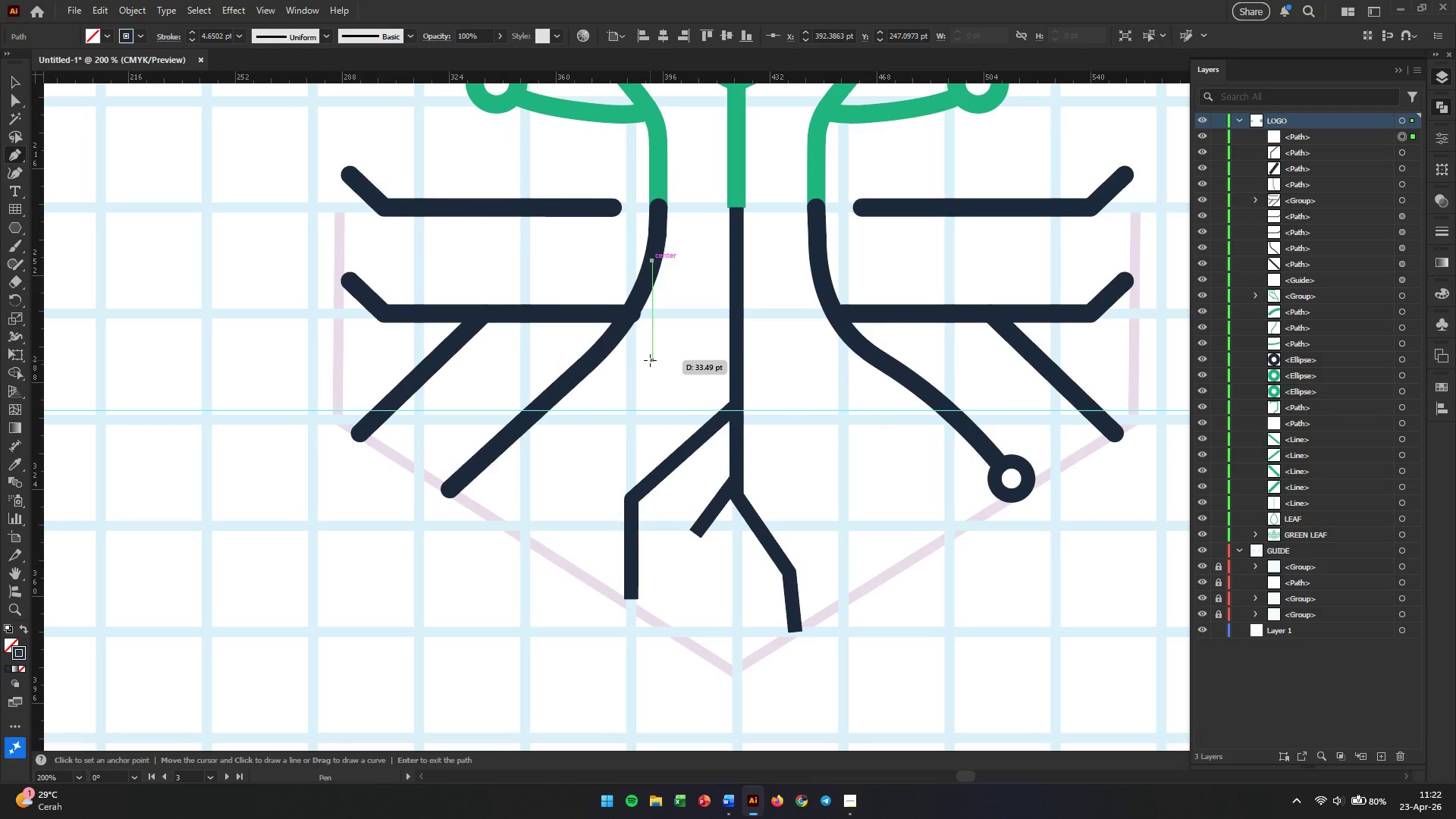 
left_click([652, 391])
 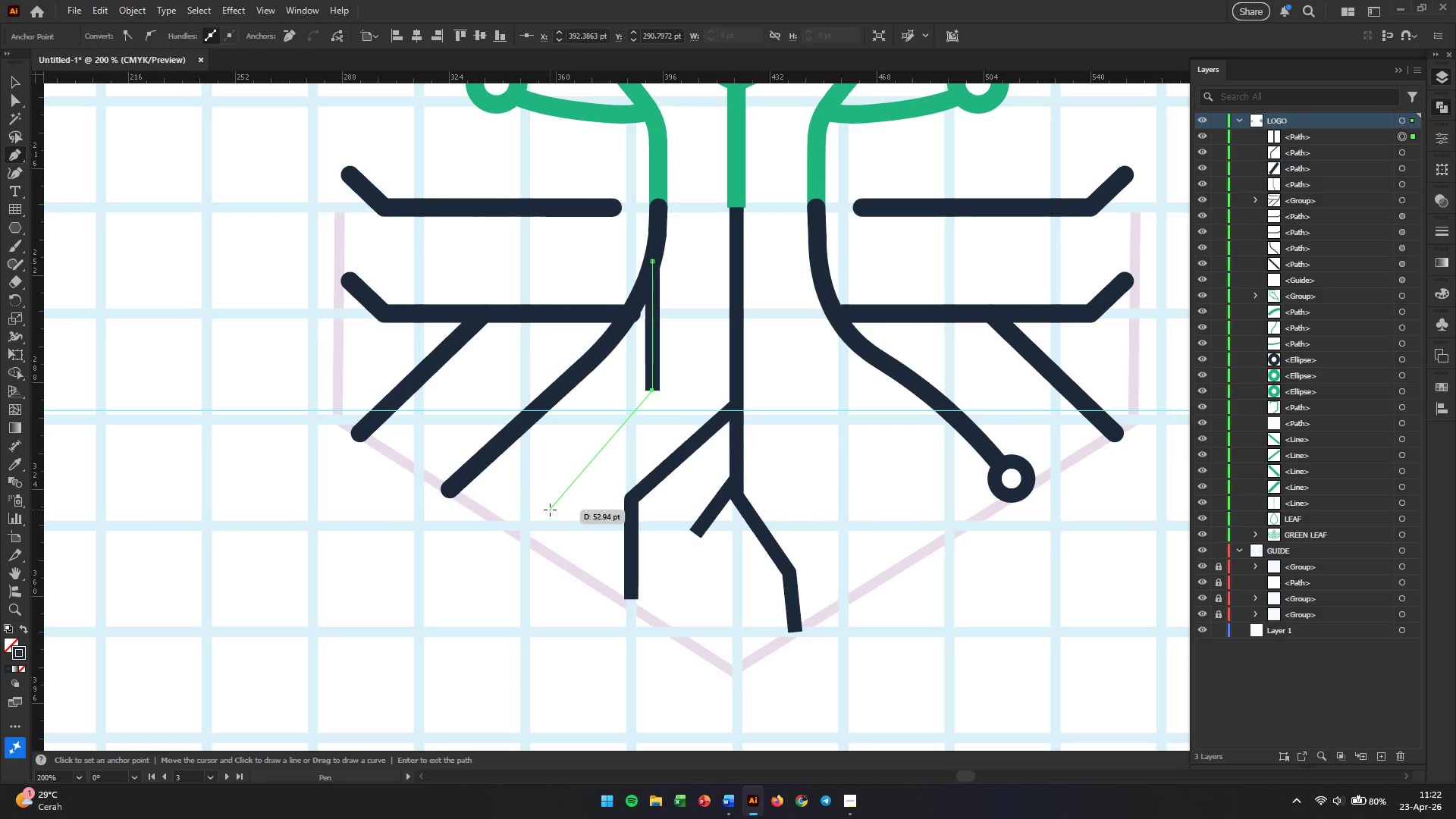 
wait(10.88)
 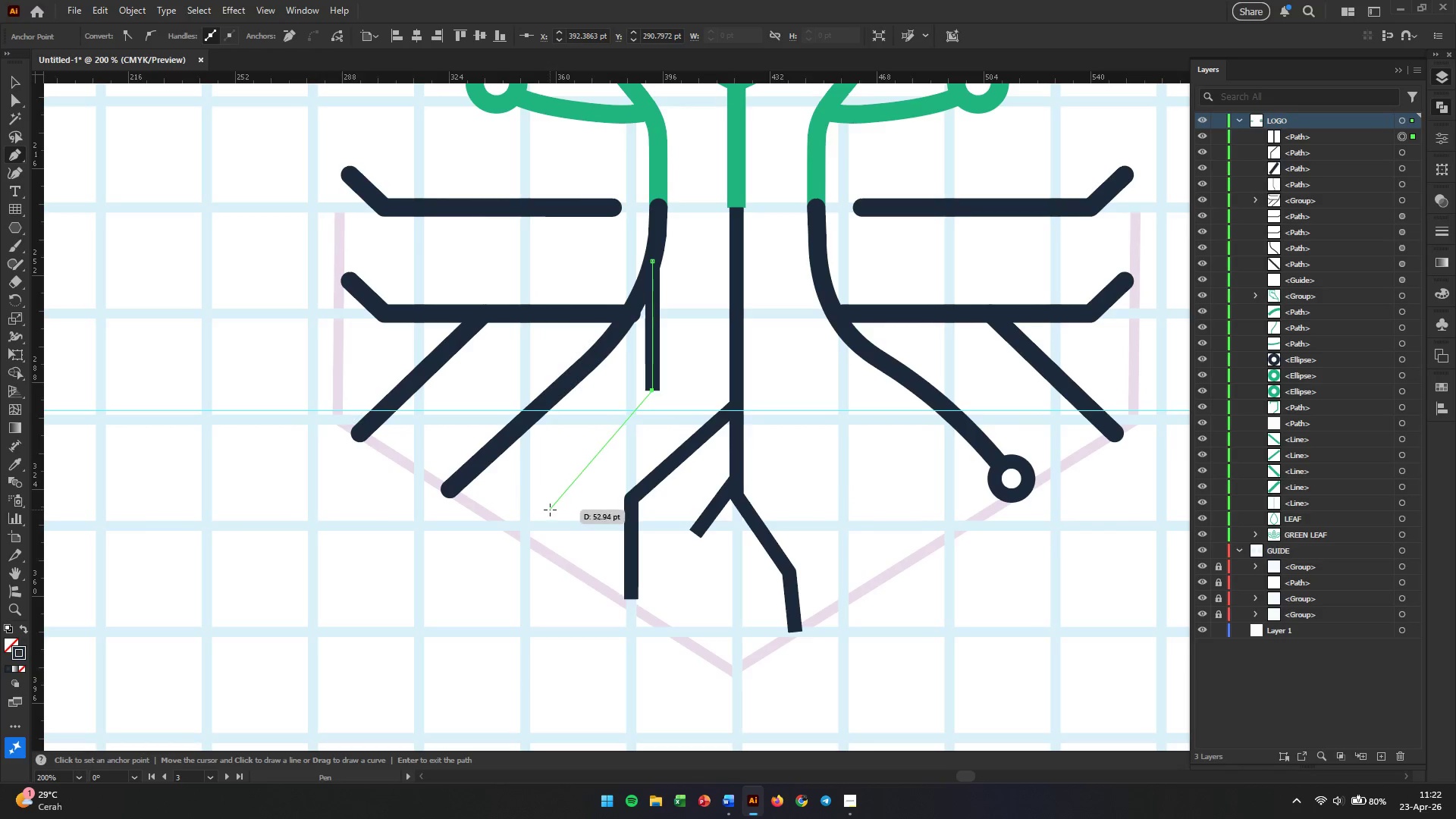 
left_click([542, 502])
 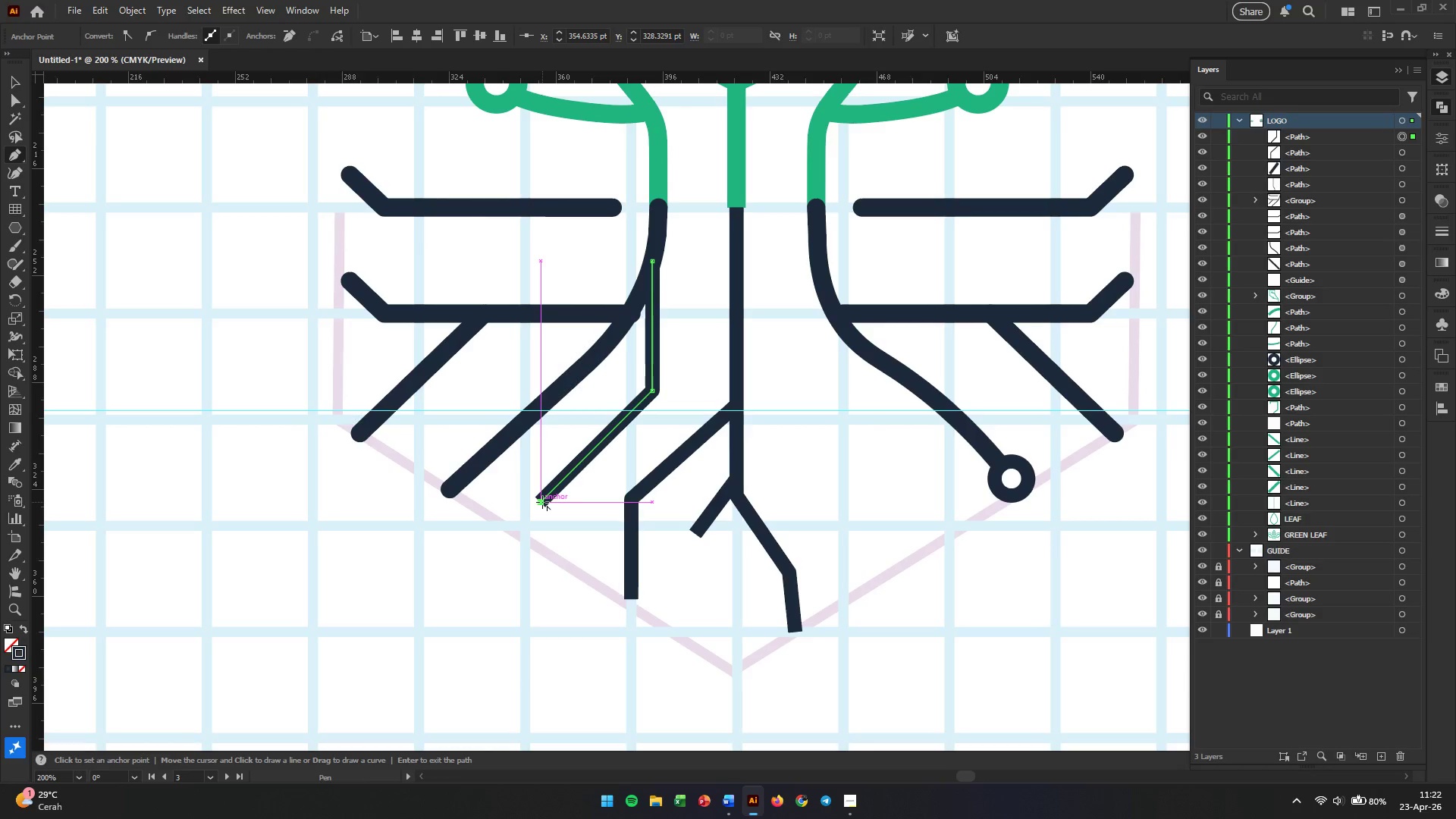 
key(Escape)
 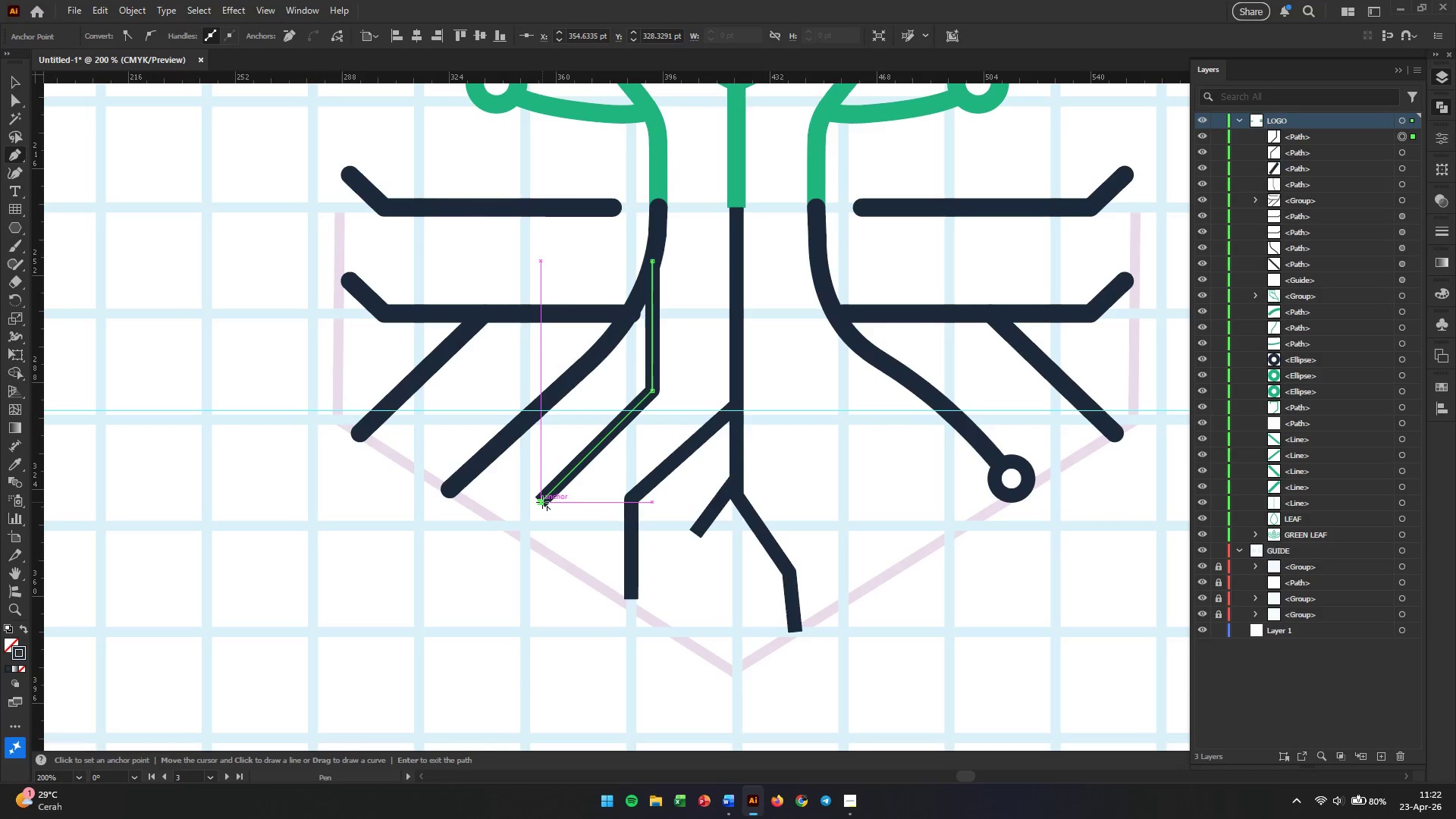 
key(Escape)
 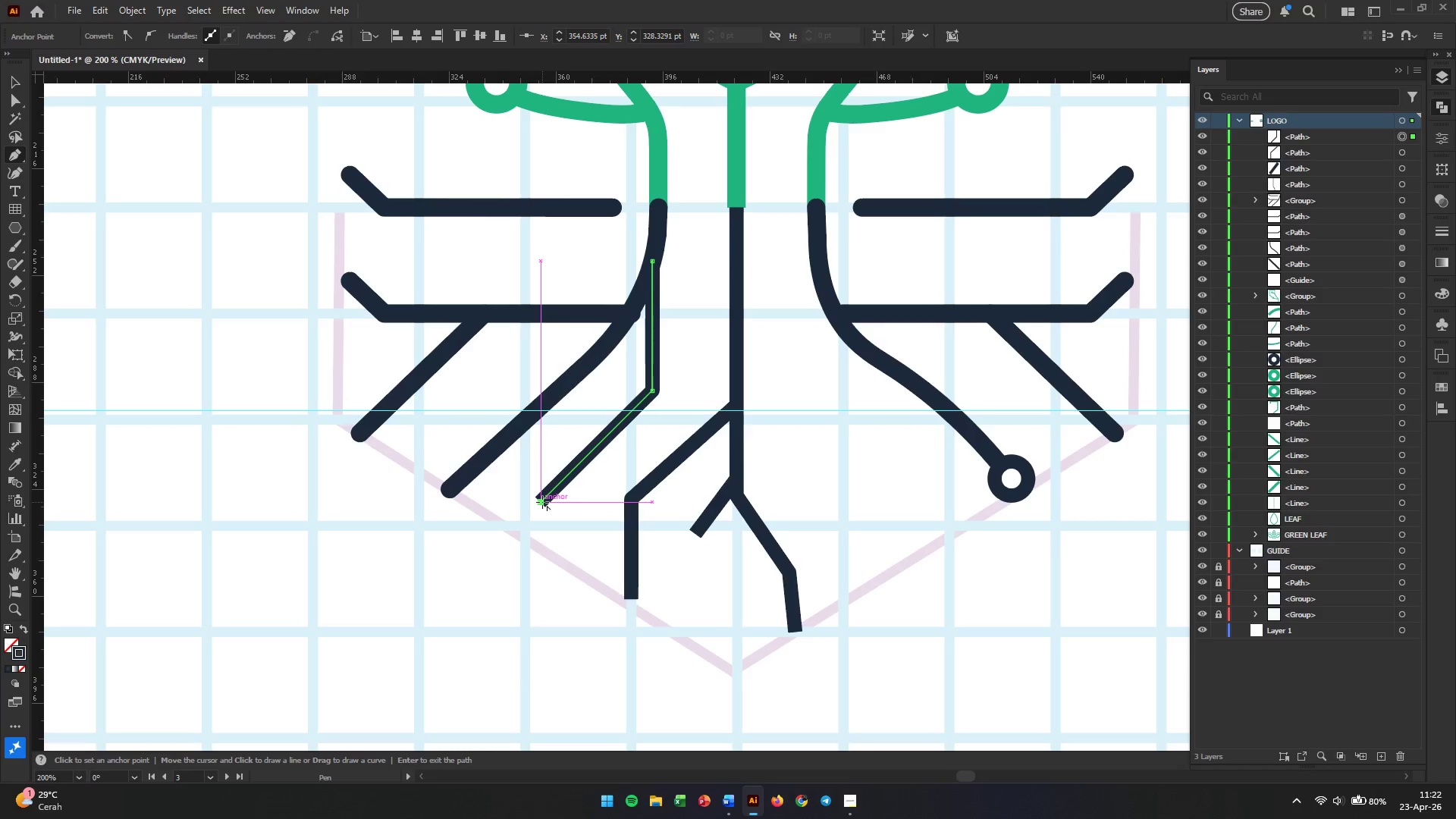 
key(V)
 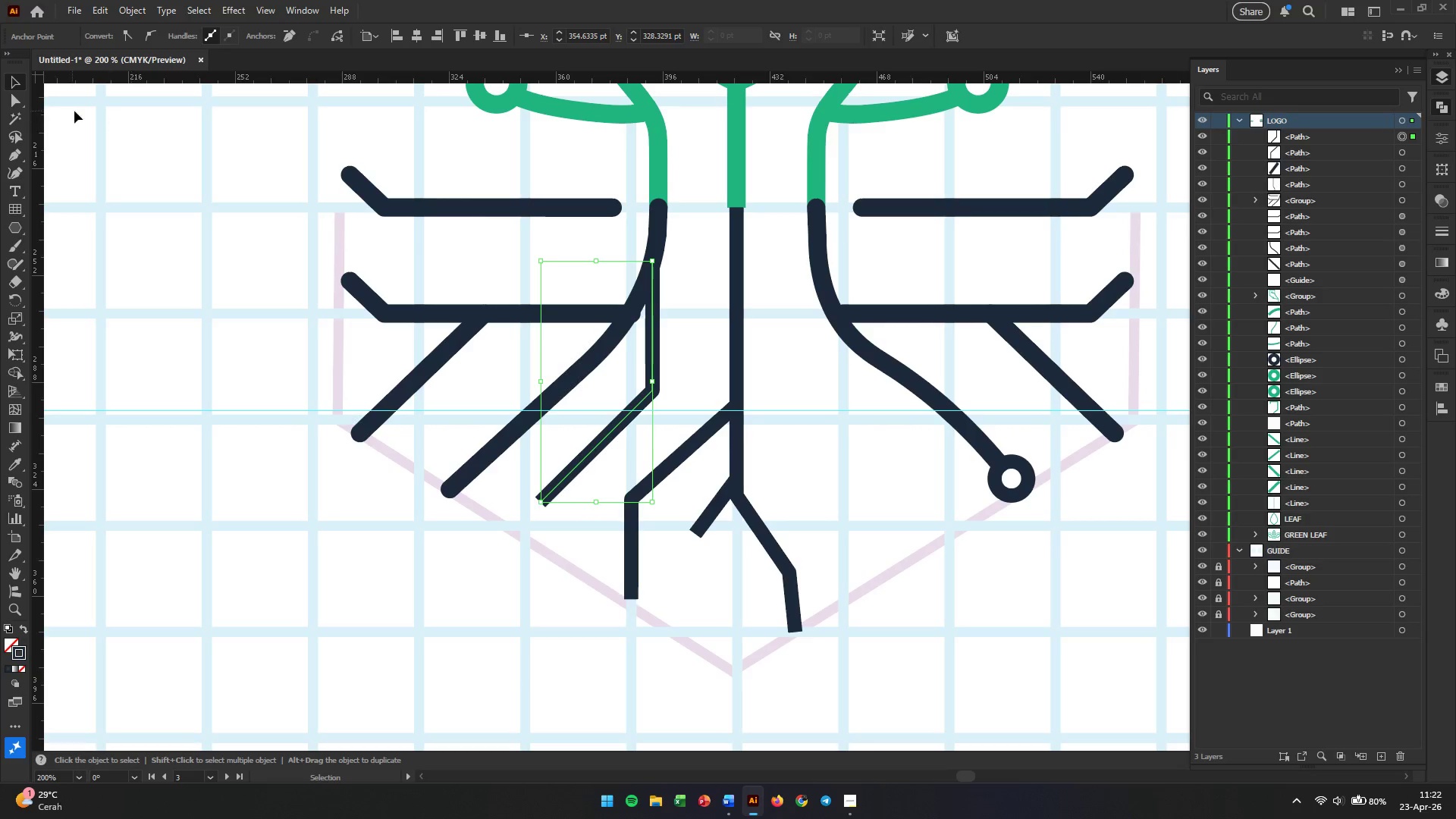 
wait(5.05)
 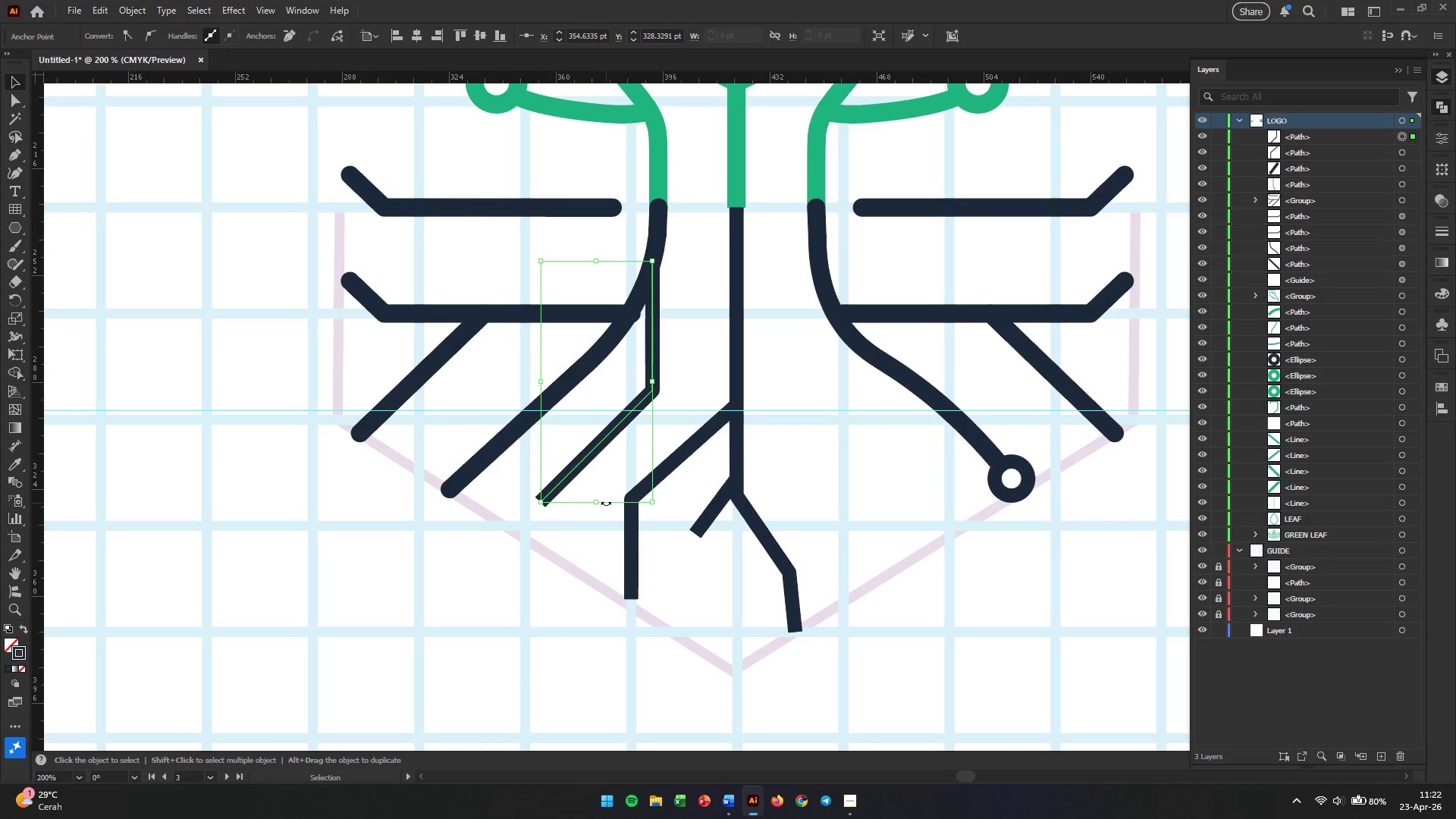 
left_click([14, 153])
 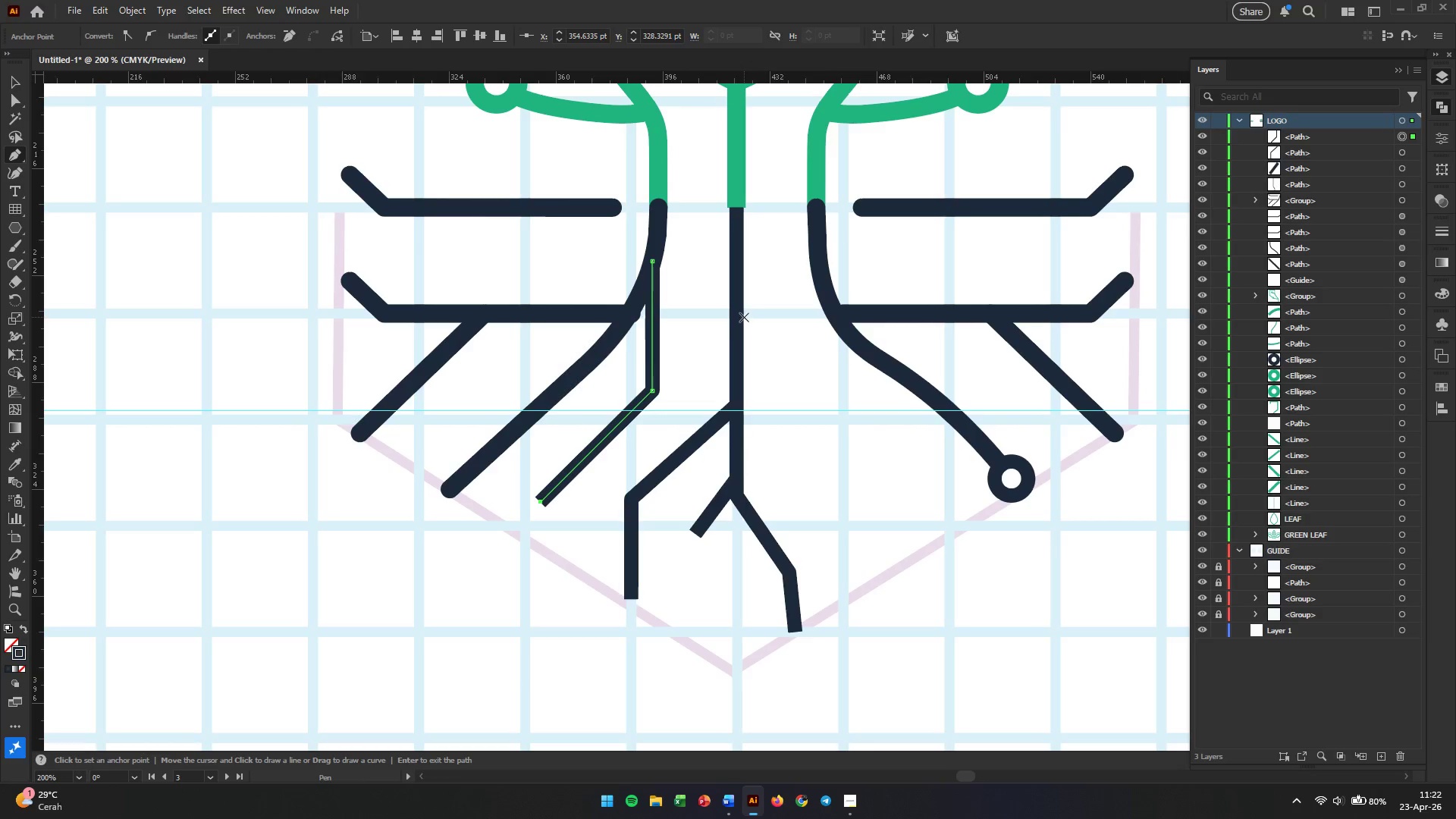 
left_click([736, 316])
 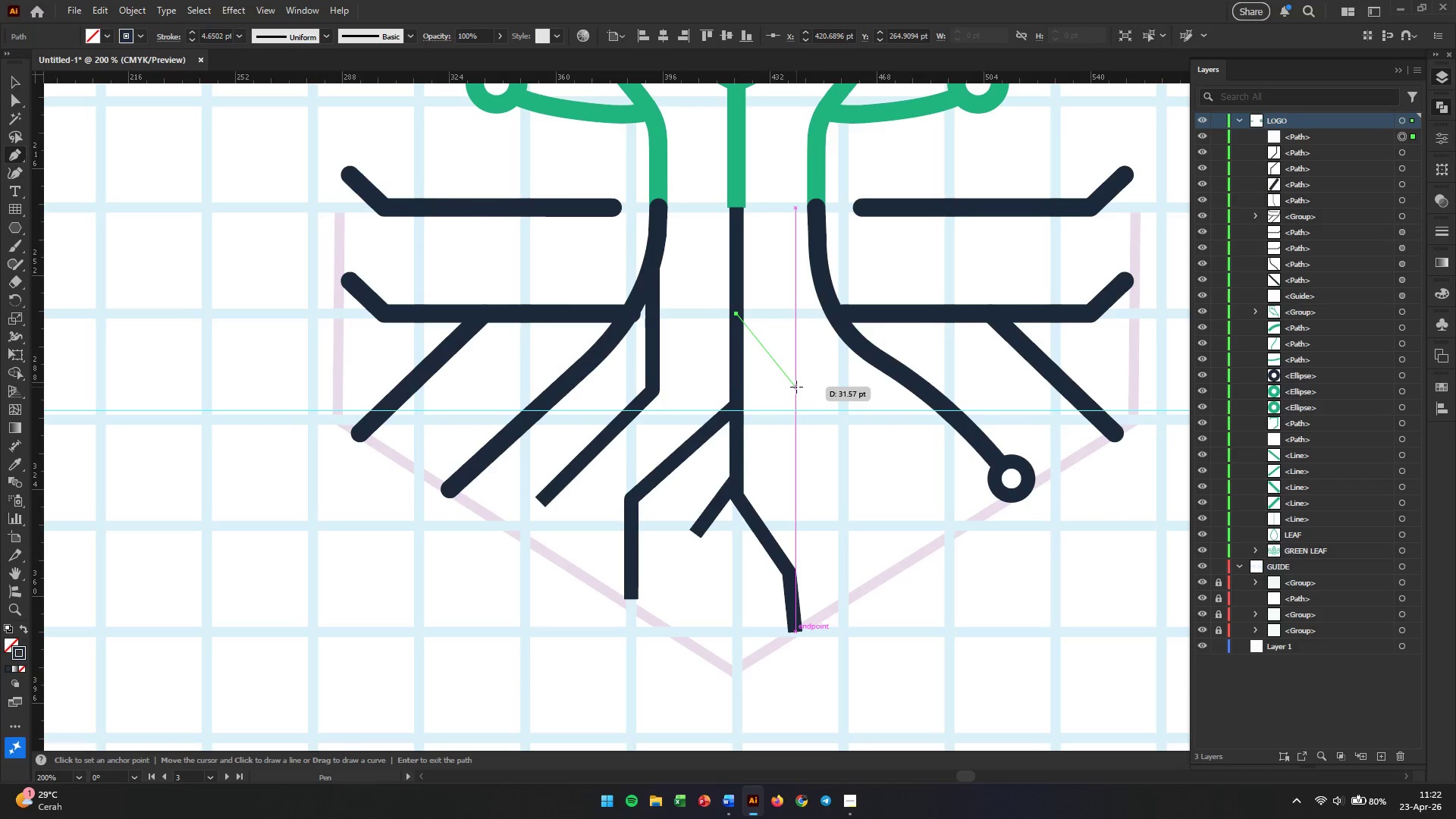 
wait(9.75)
 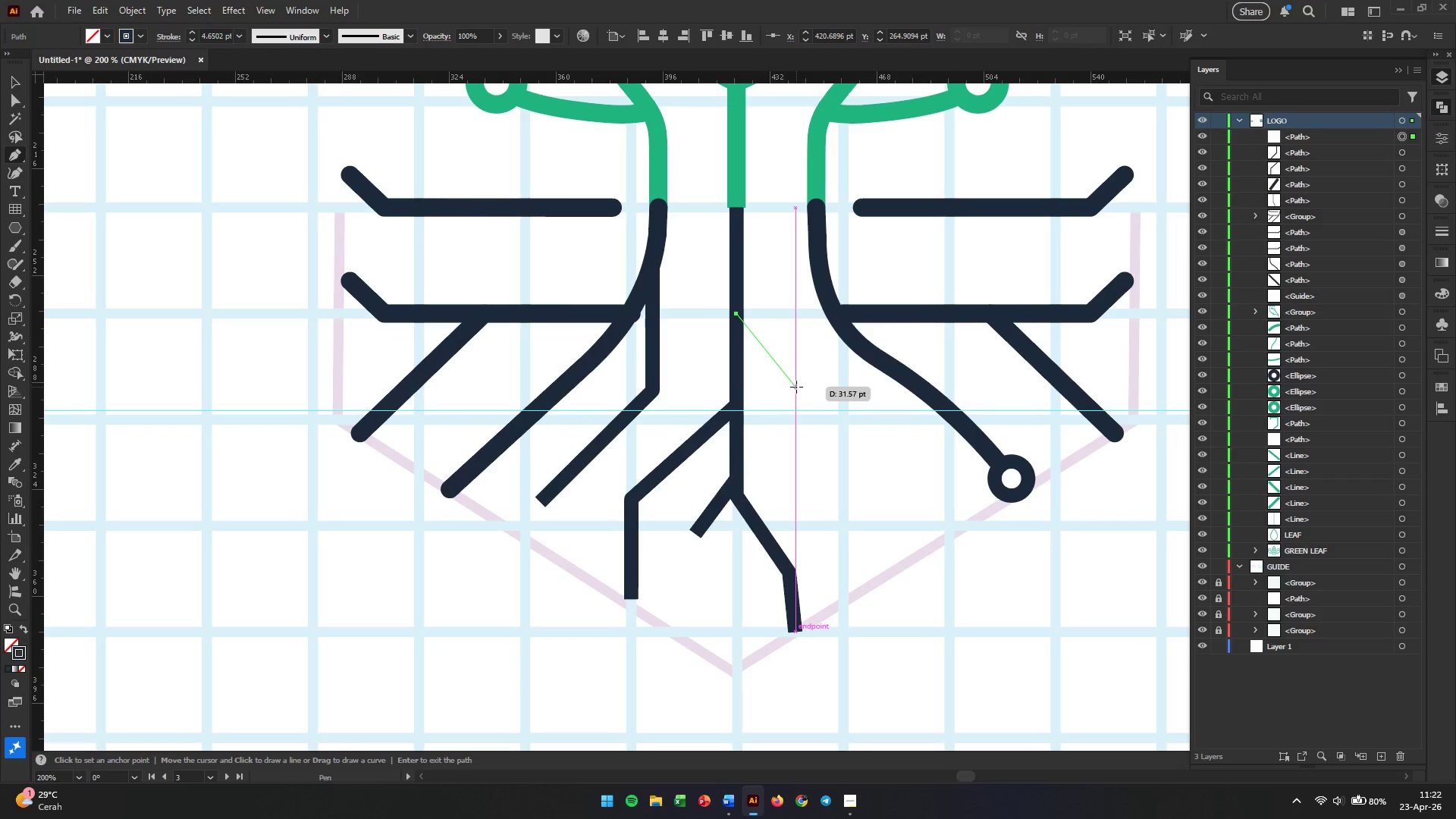 
left_click([821, 400])
 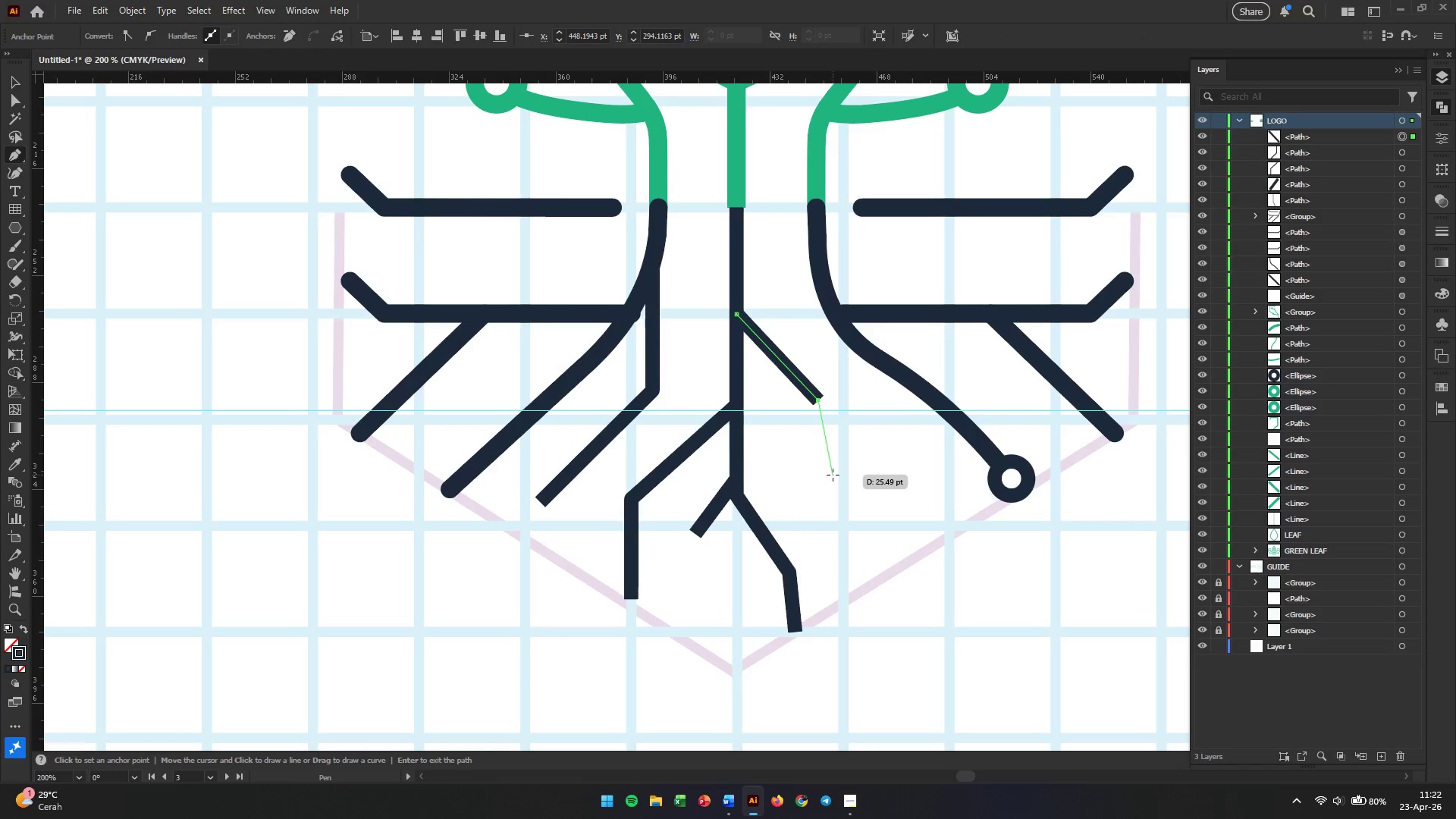 
left_click([828, 467])
 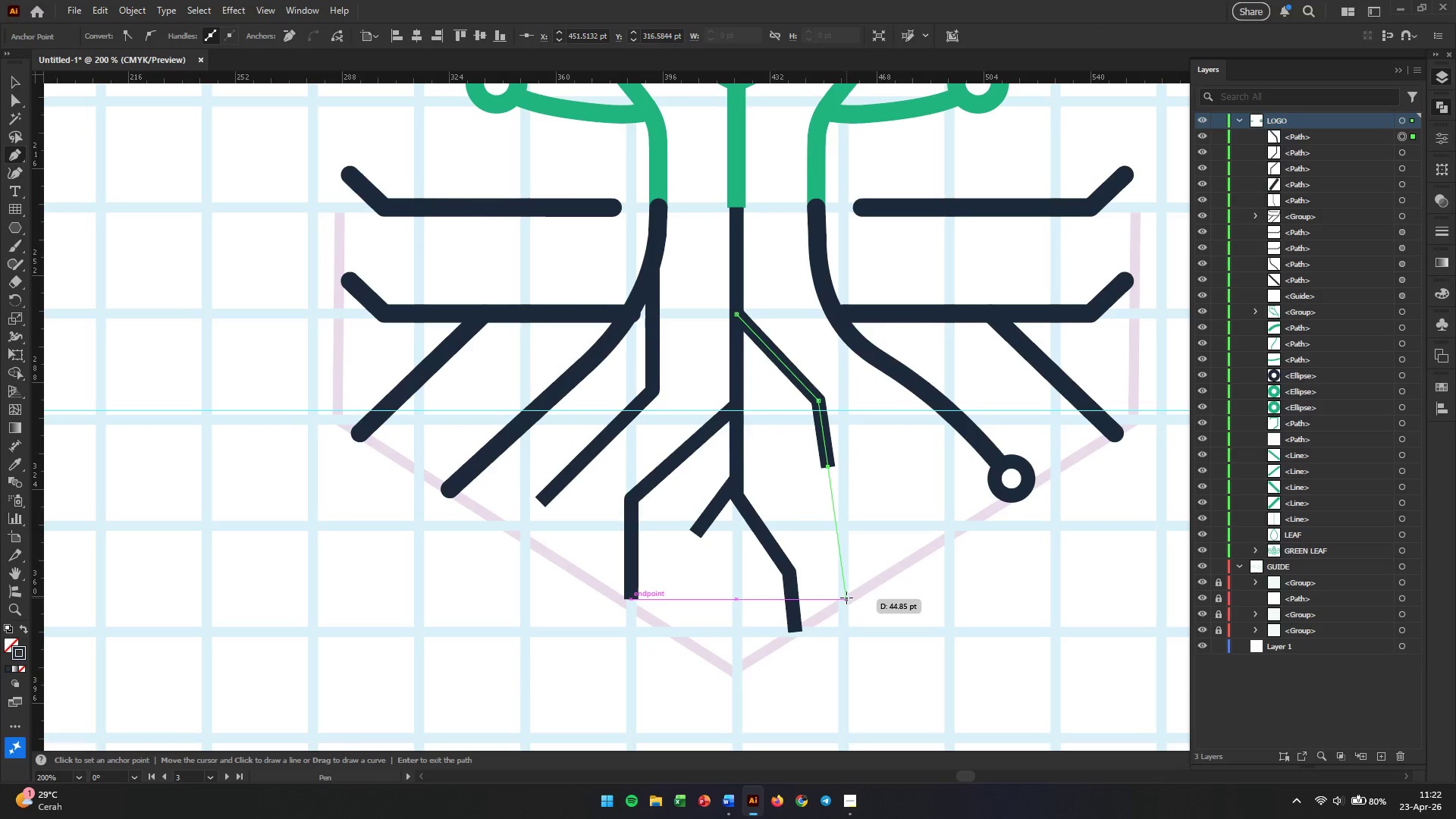 
left_click([843, 598])
 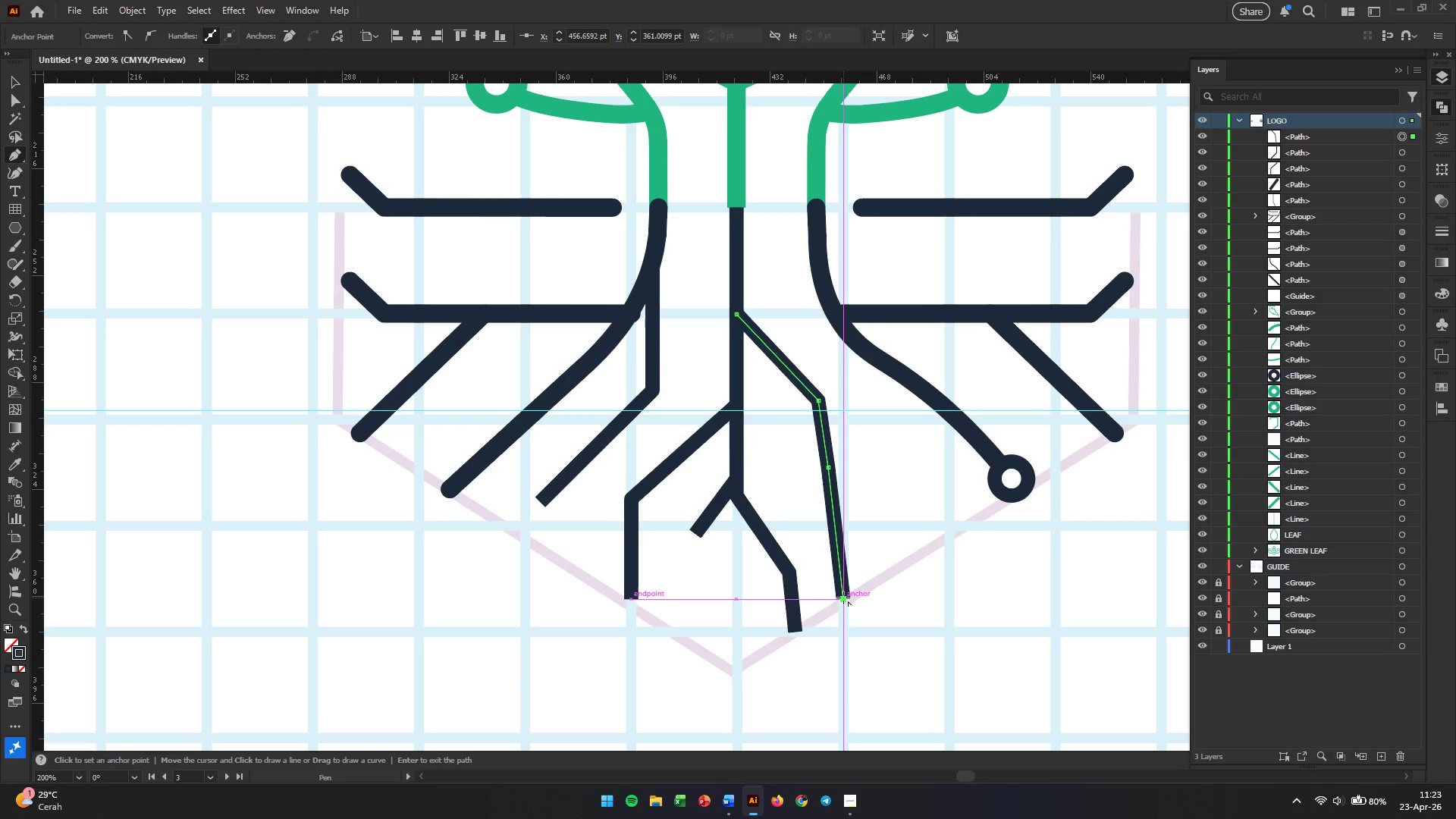 
key(Escape)
 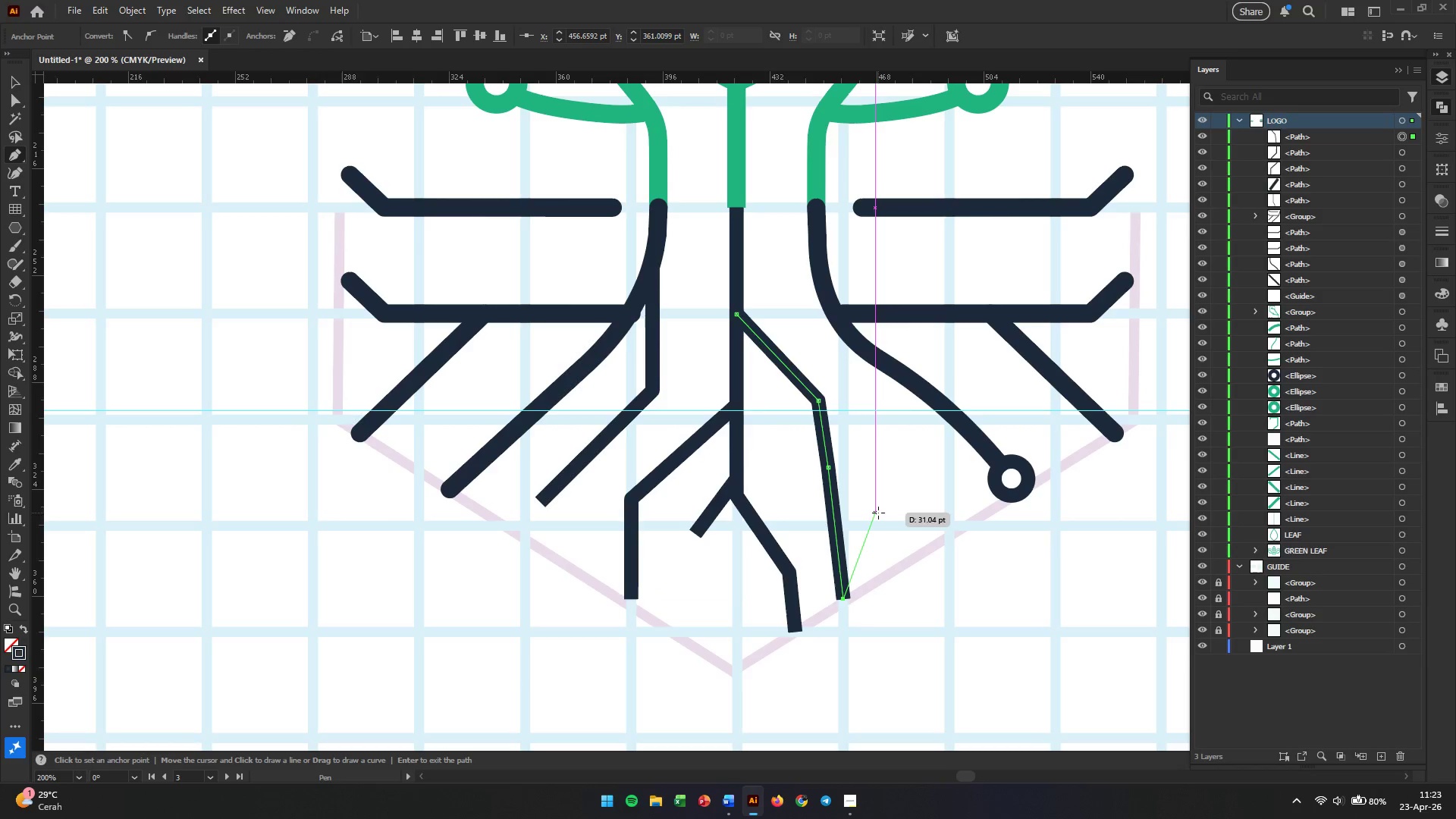 
key(V)
 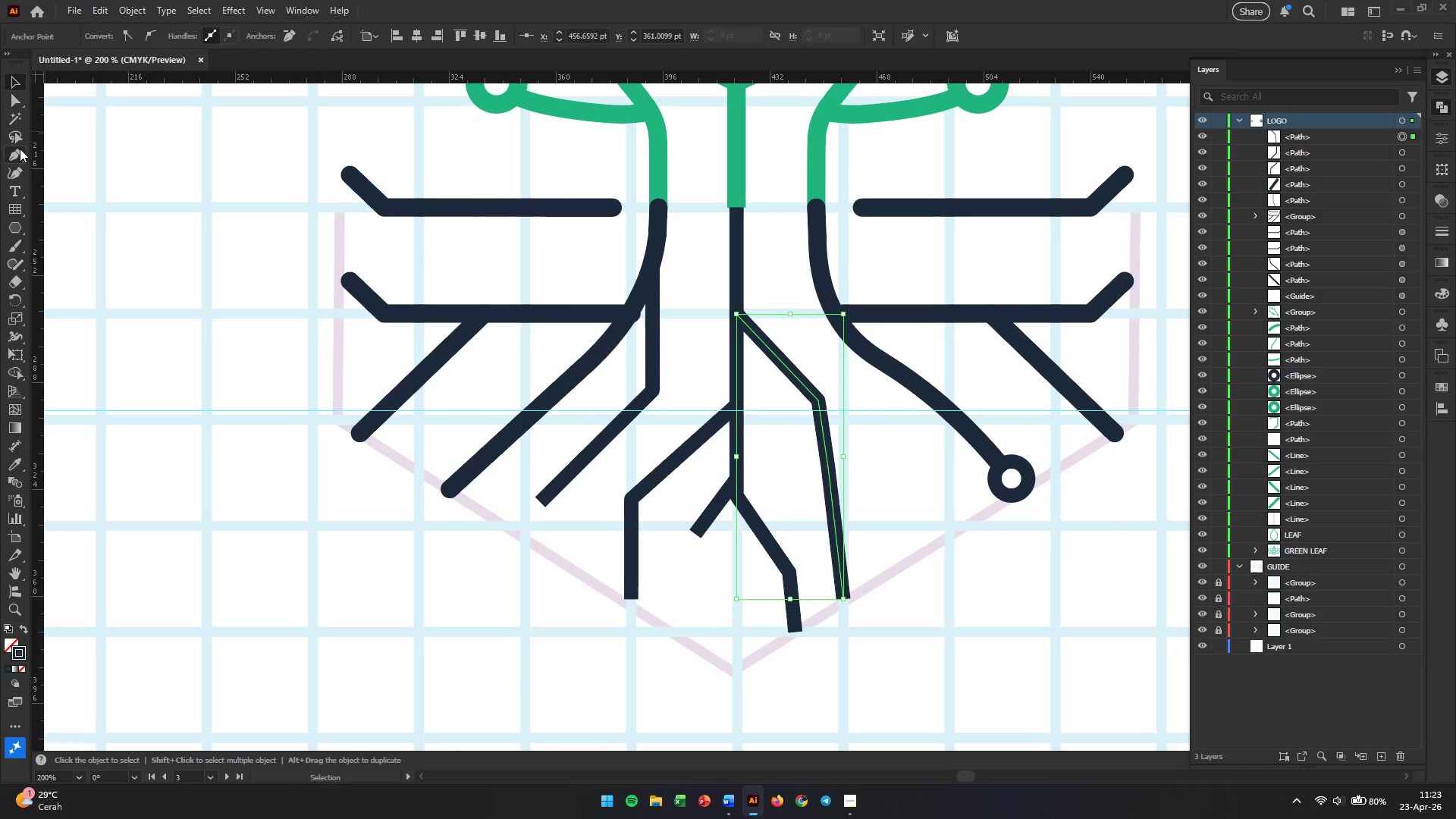 
left_click([17, 154])
 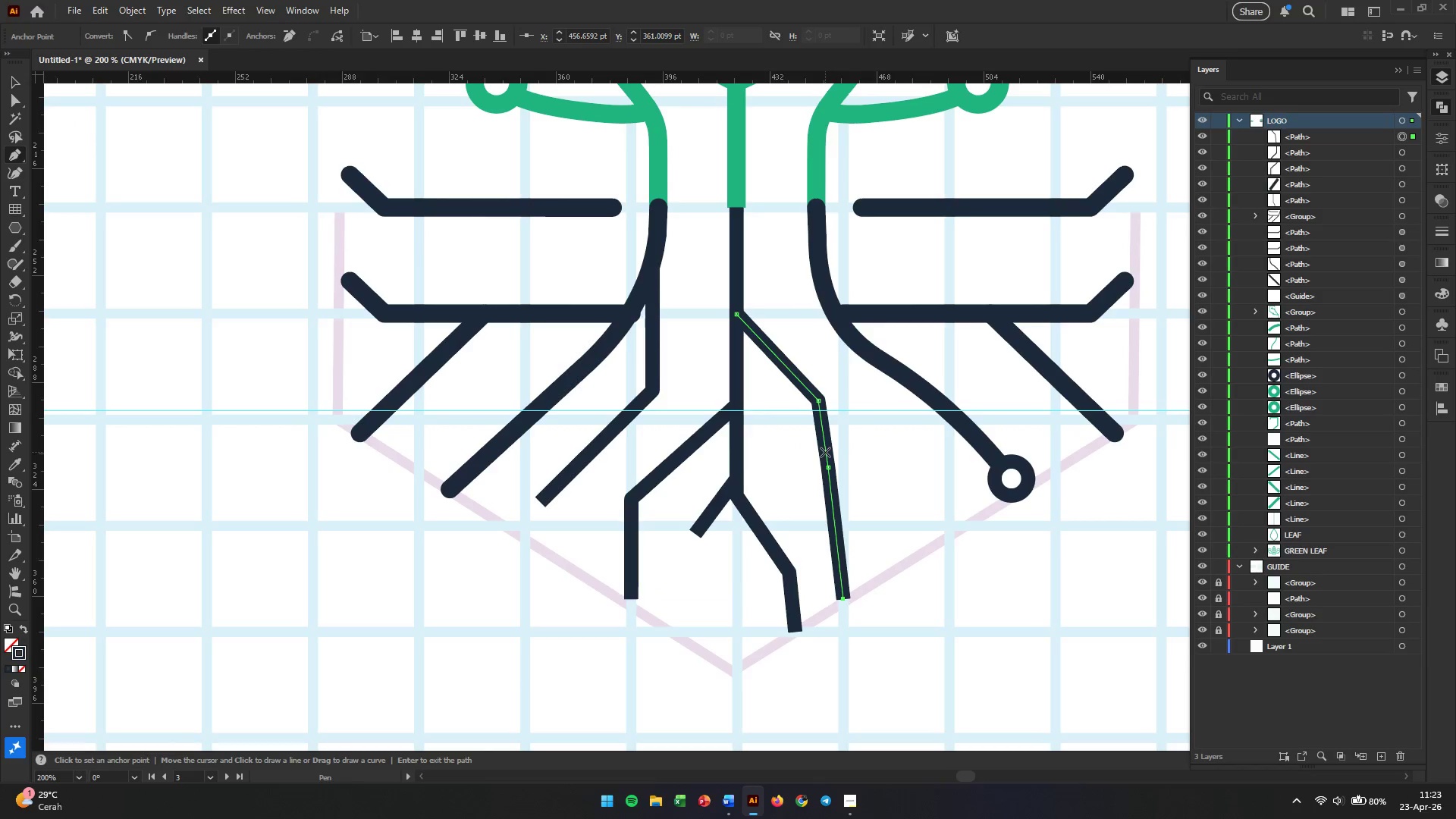 
wait(6.89)
 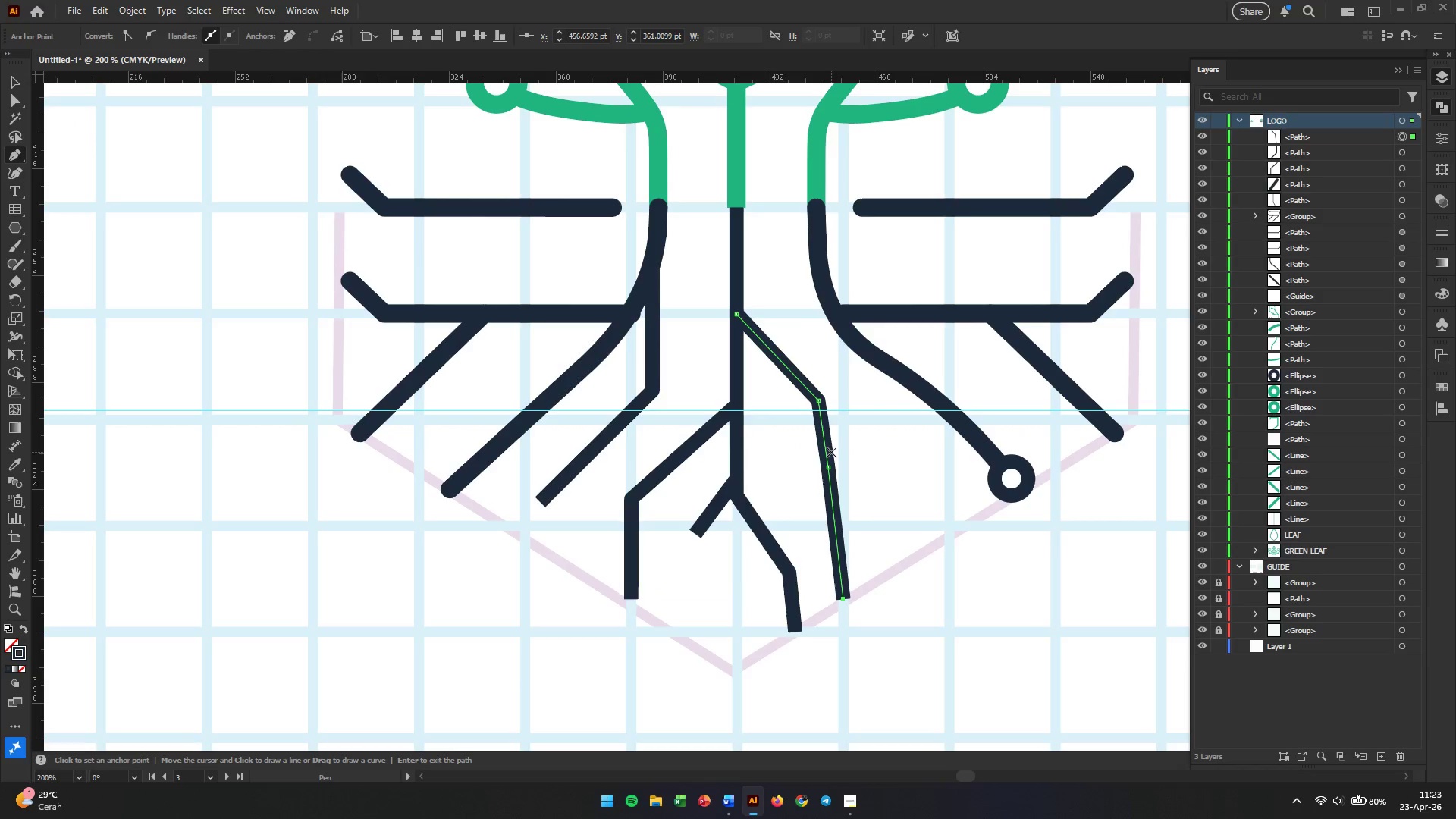 
left_click([824, 453])
 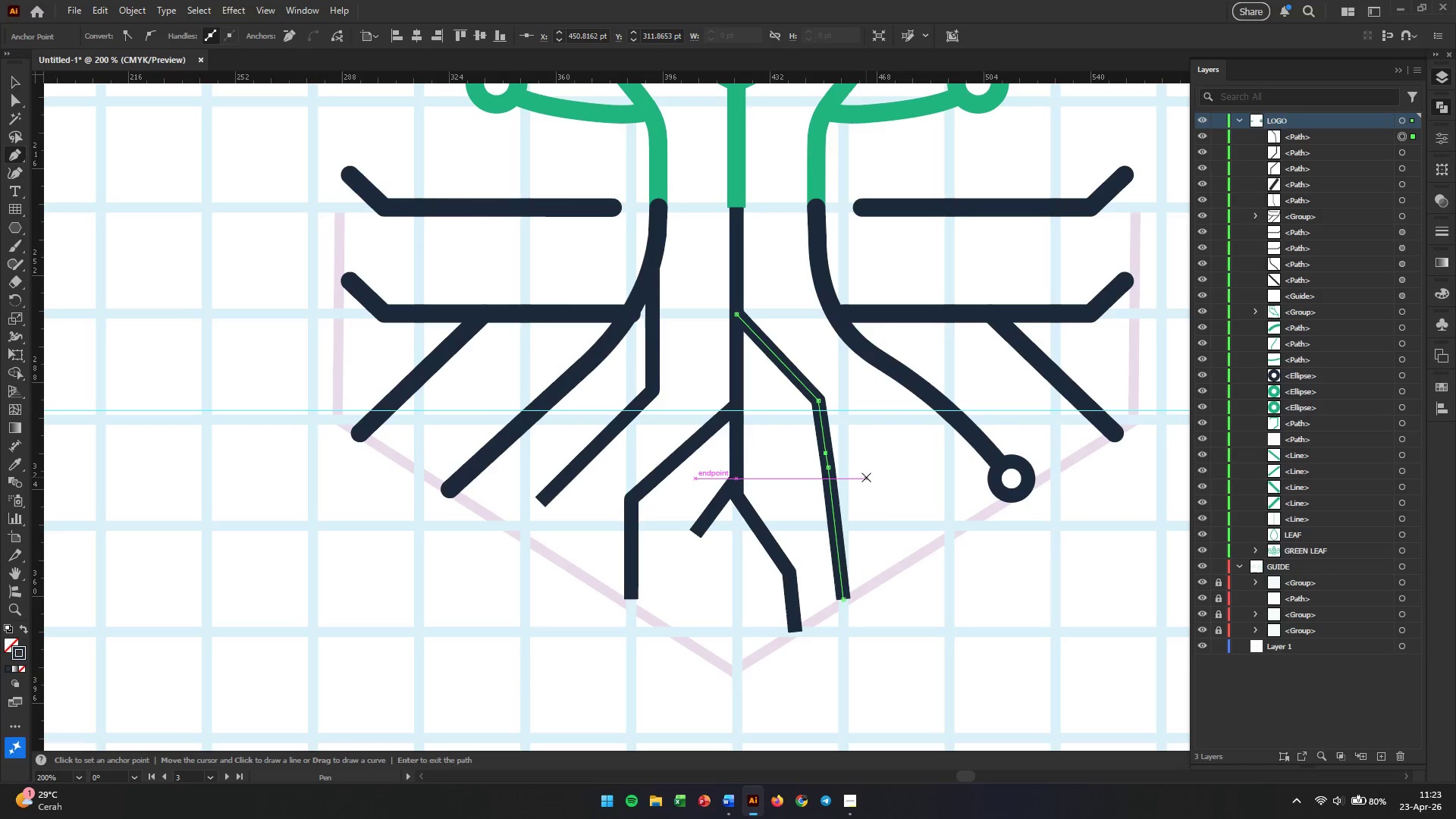 
left_click([866, 477])
 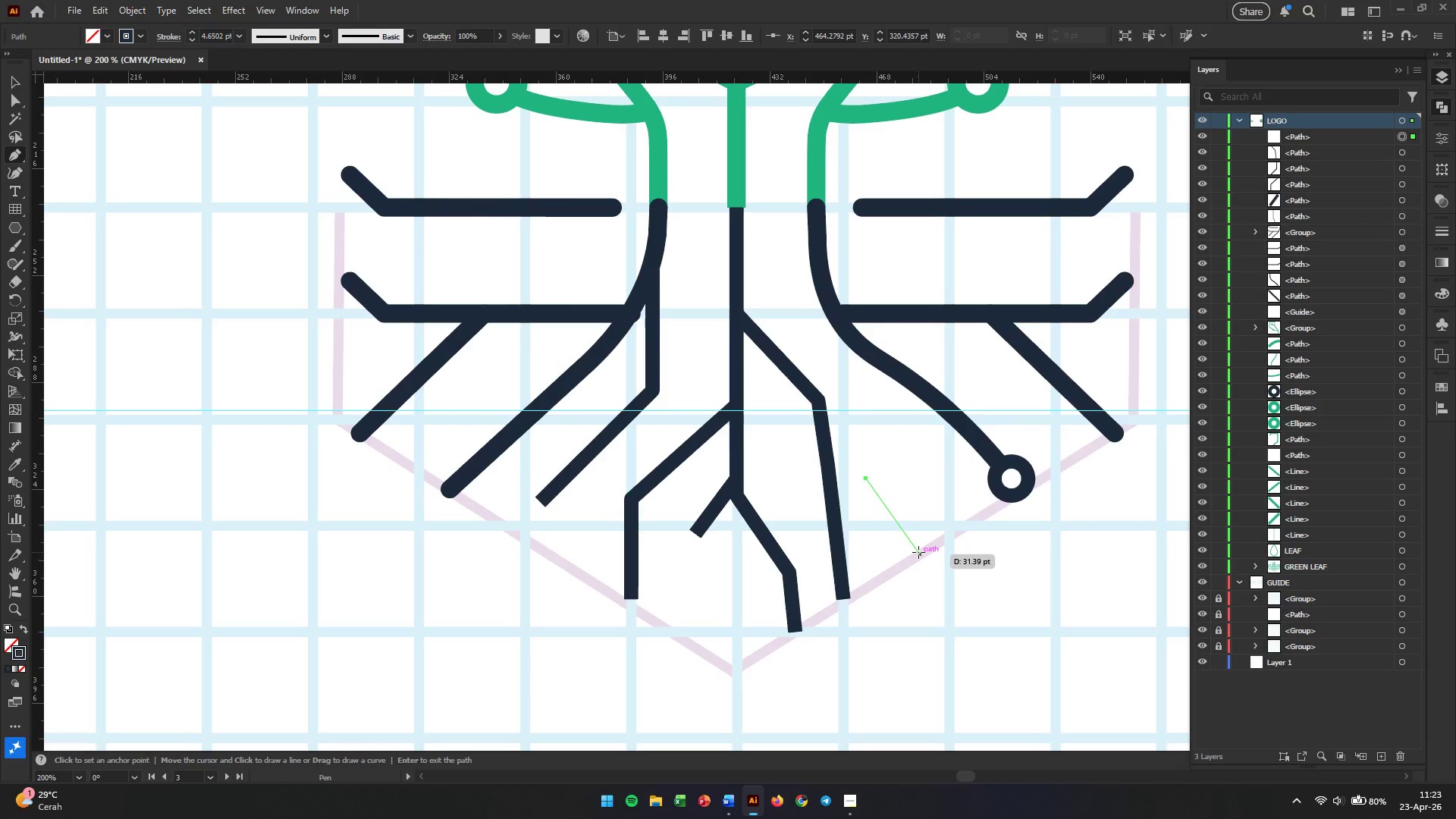 
wait(7.22)
 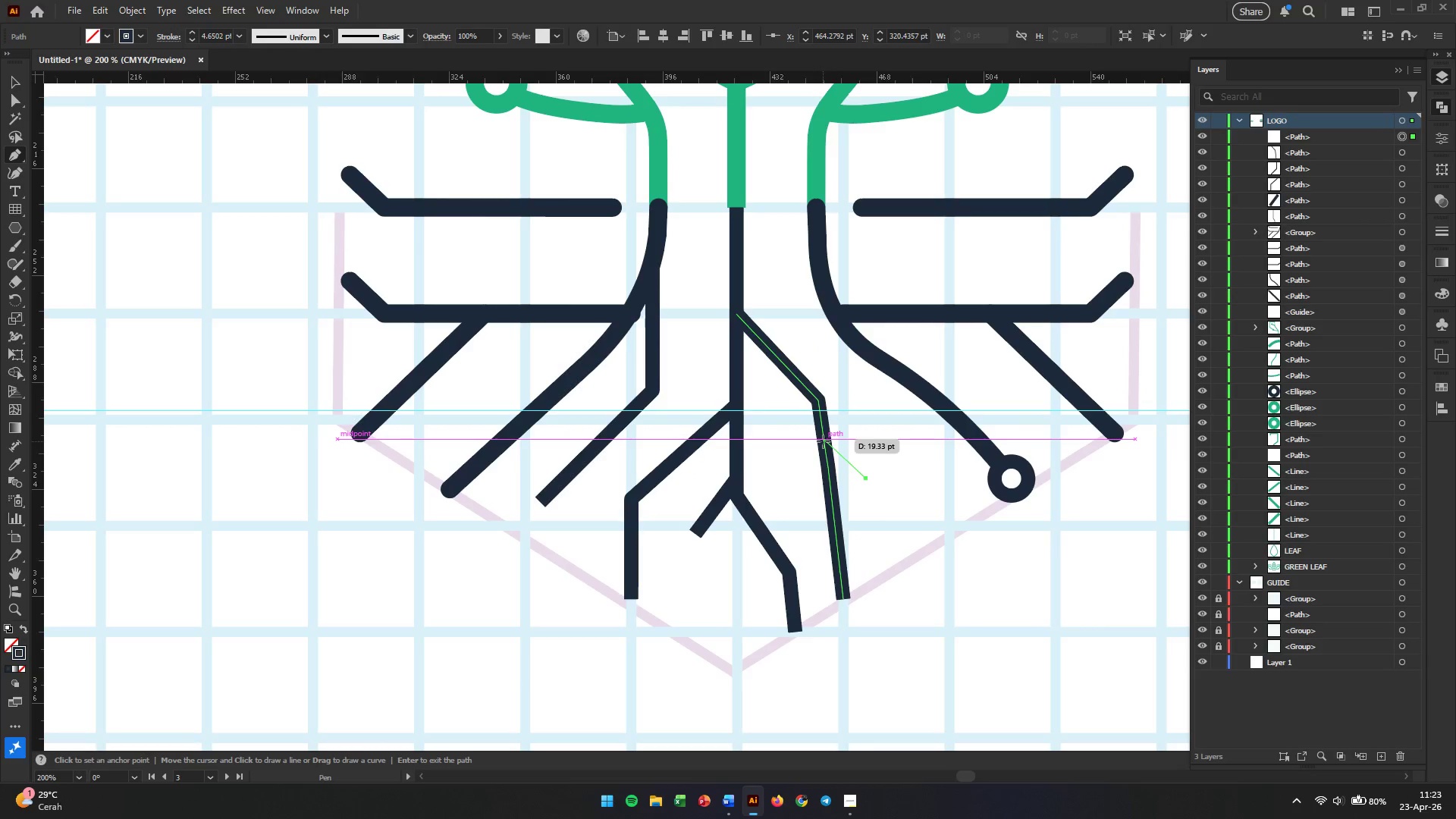 
left_click([915, 559])
 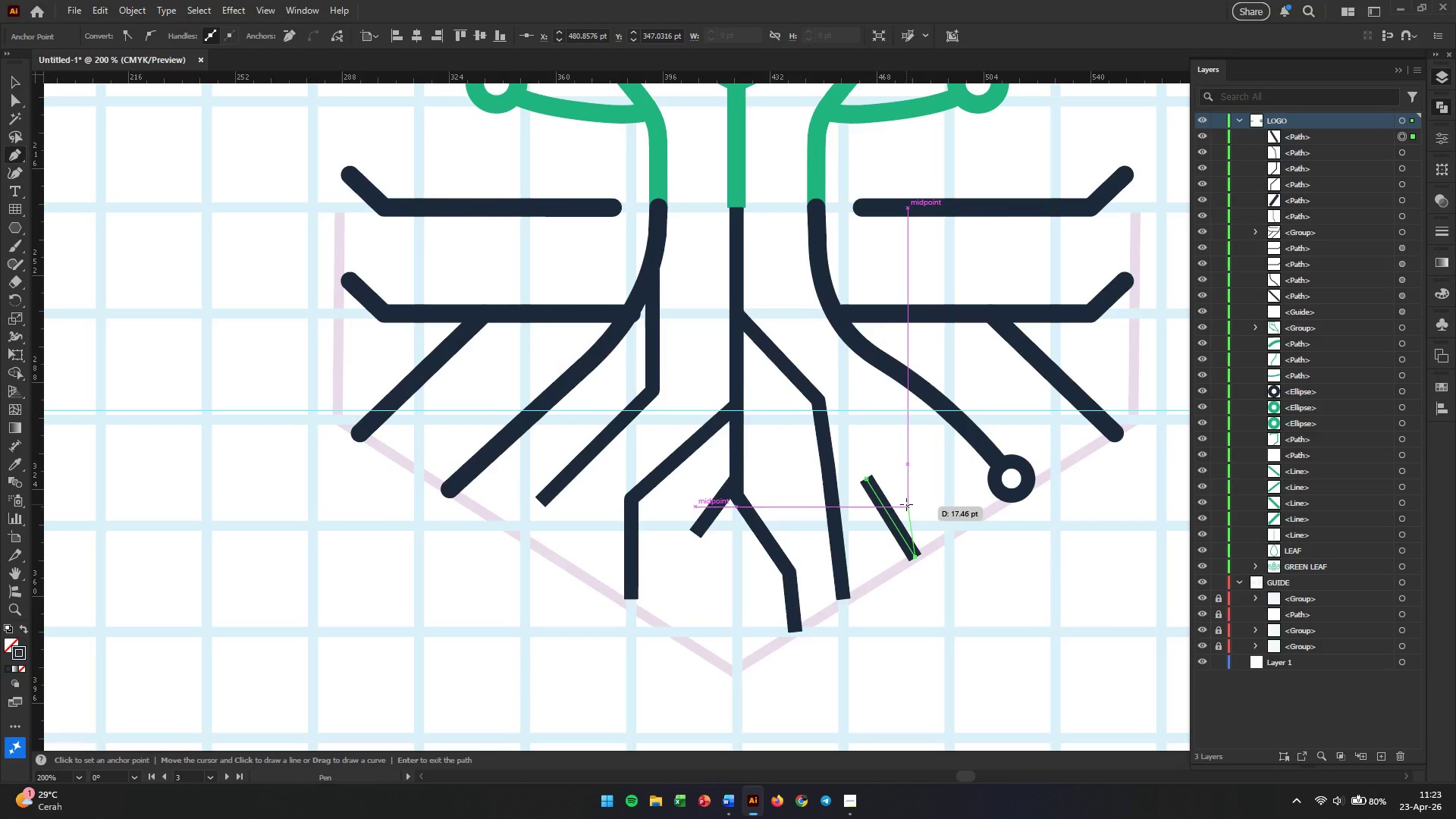 
key(Control+Z)
 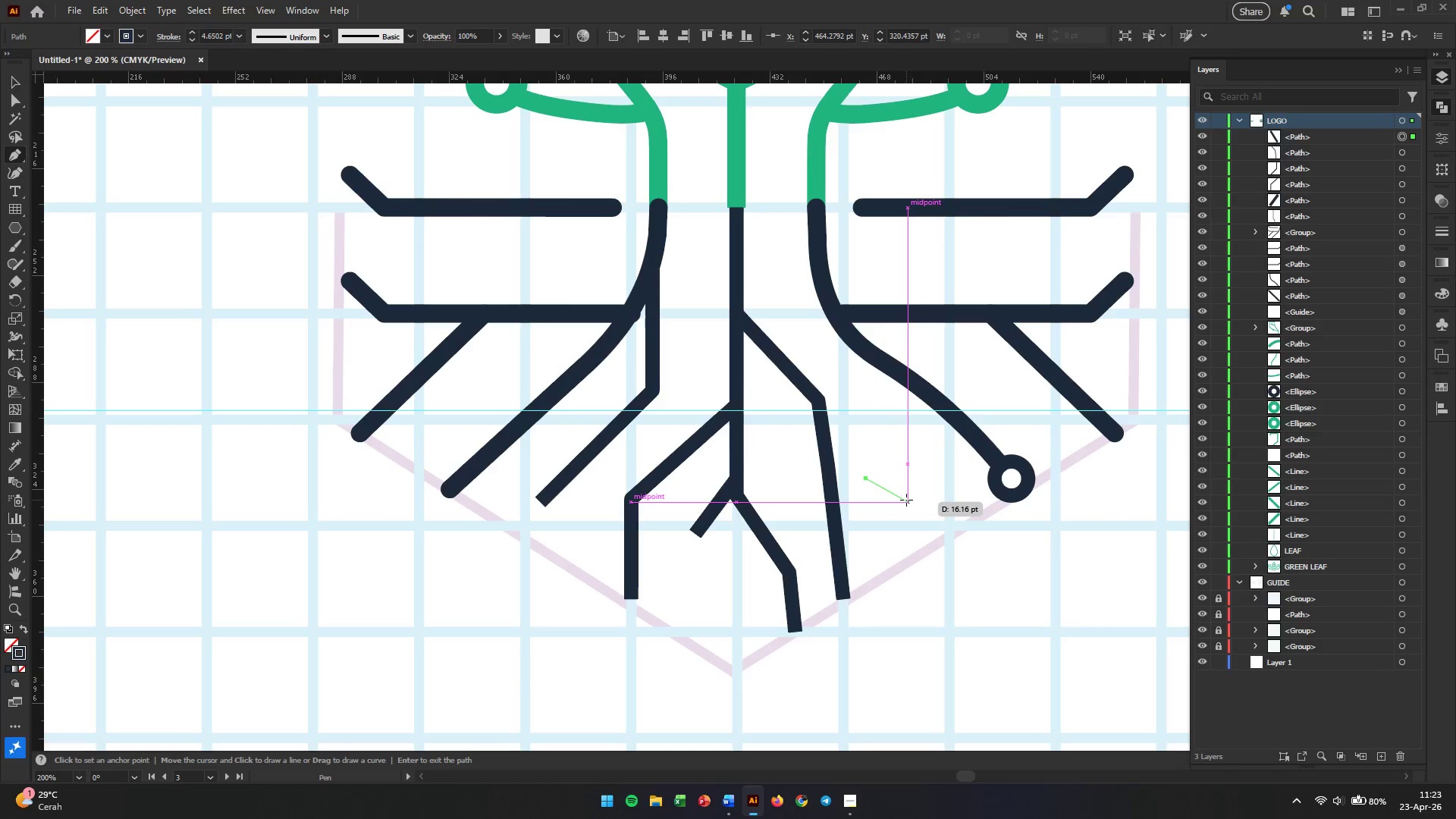 
key(Control+ControlLeft)
 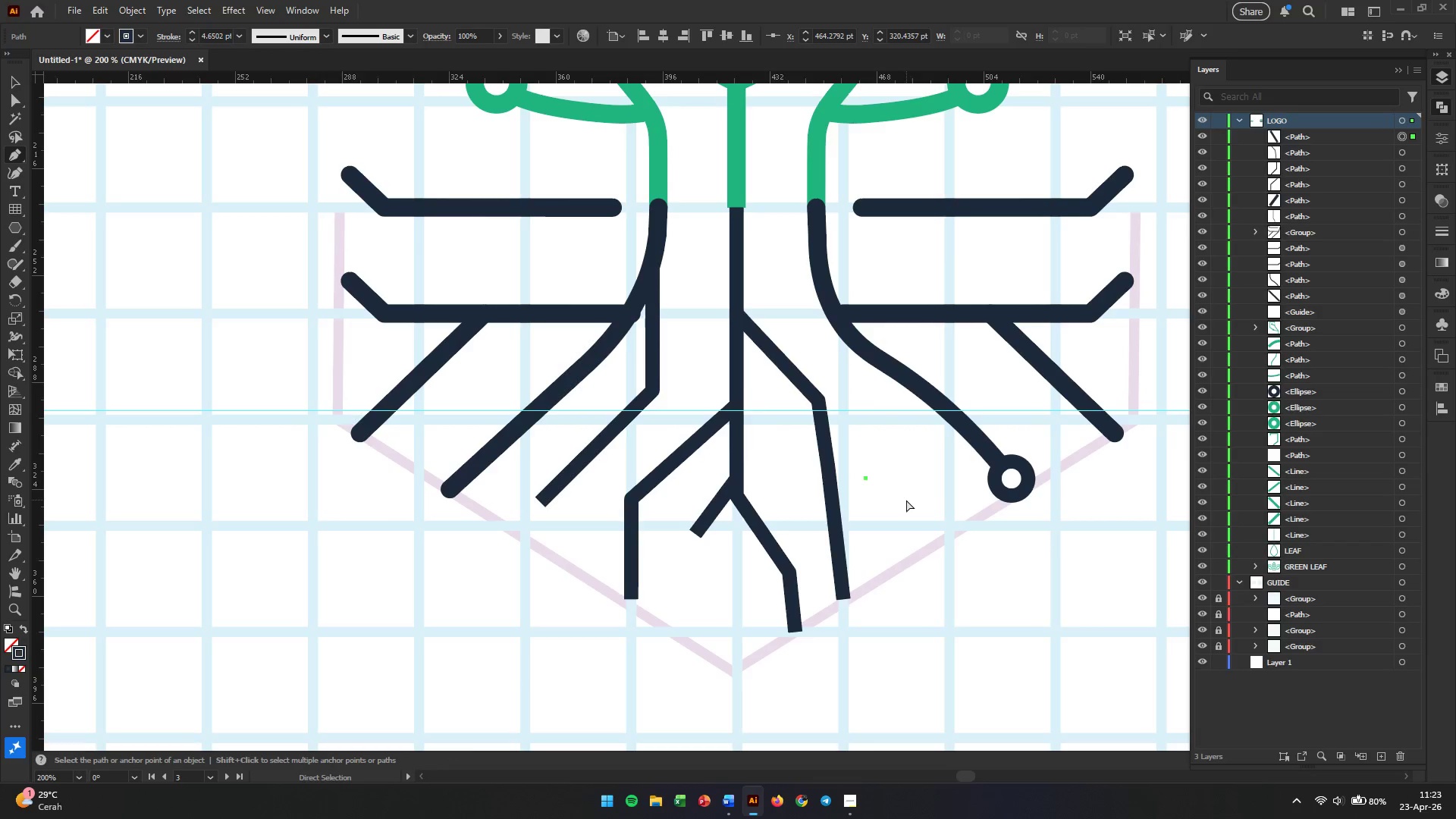 
key(Control+Z)
 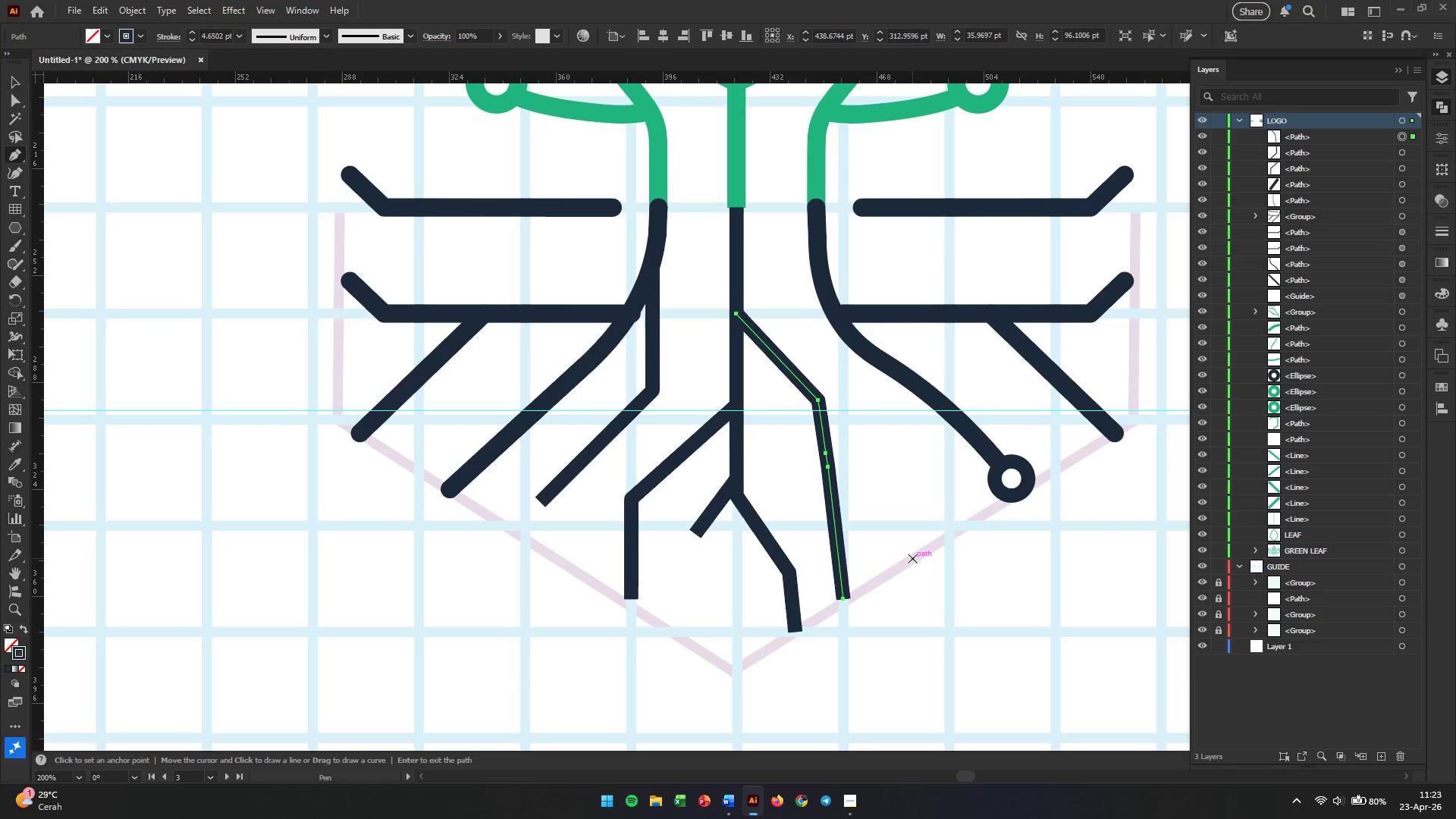 
left_click([912, 558])
 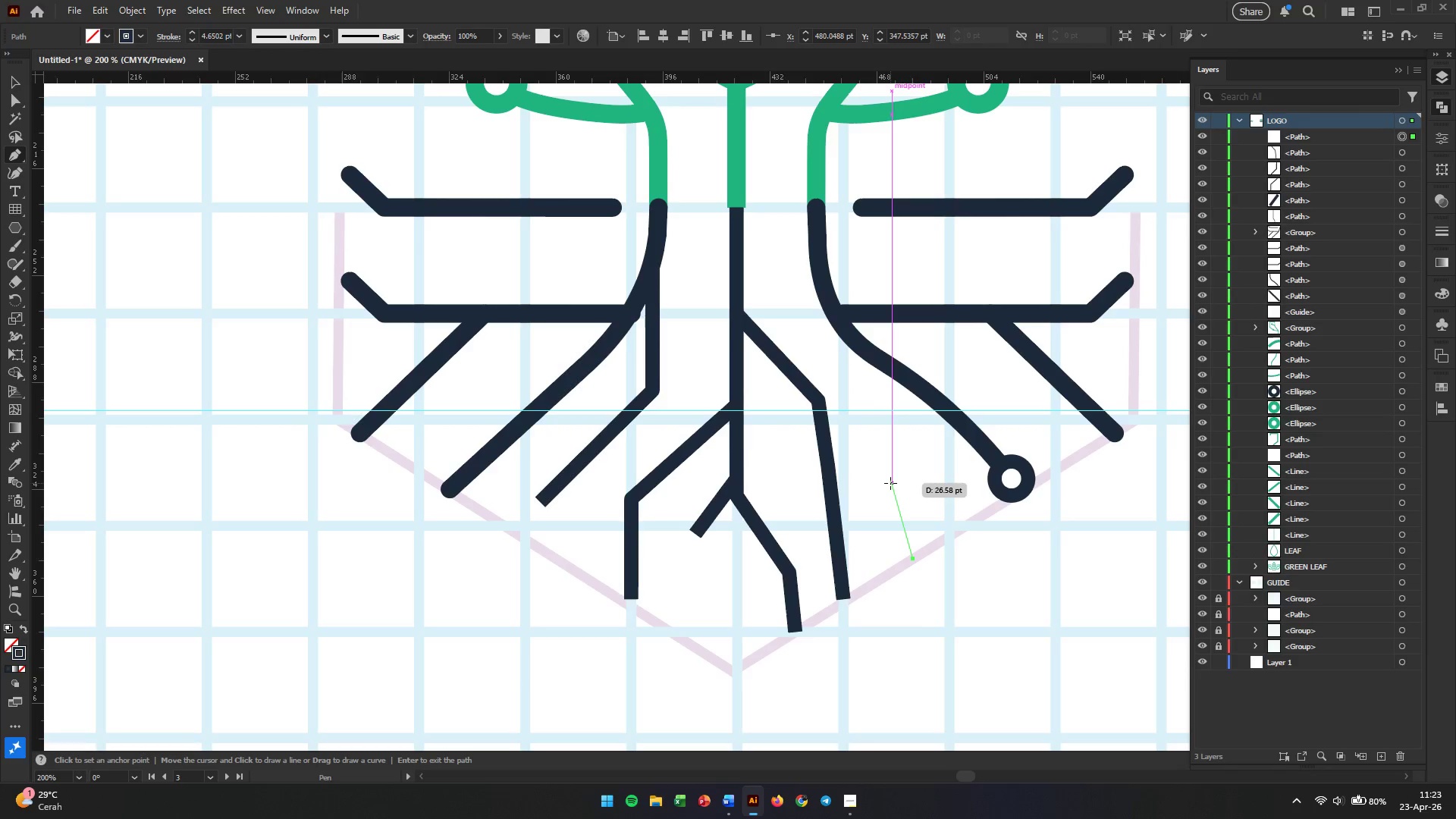 
left_click([886, 483])
 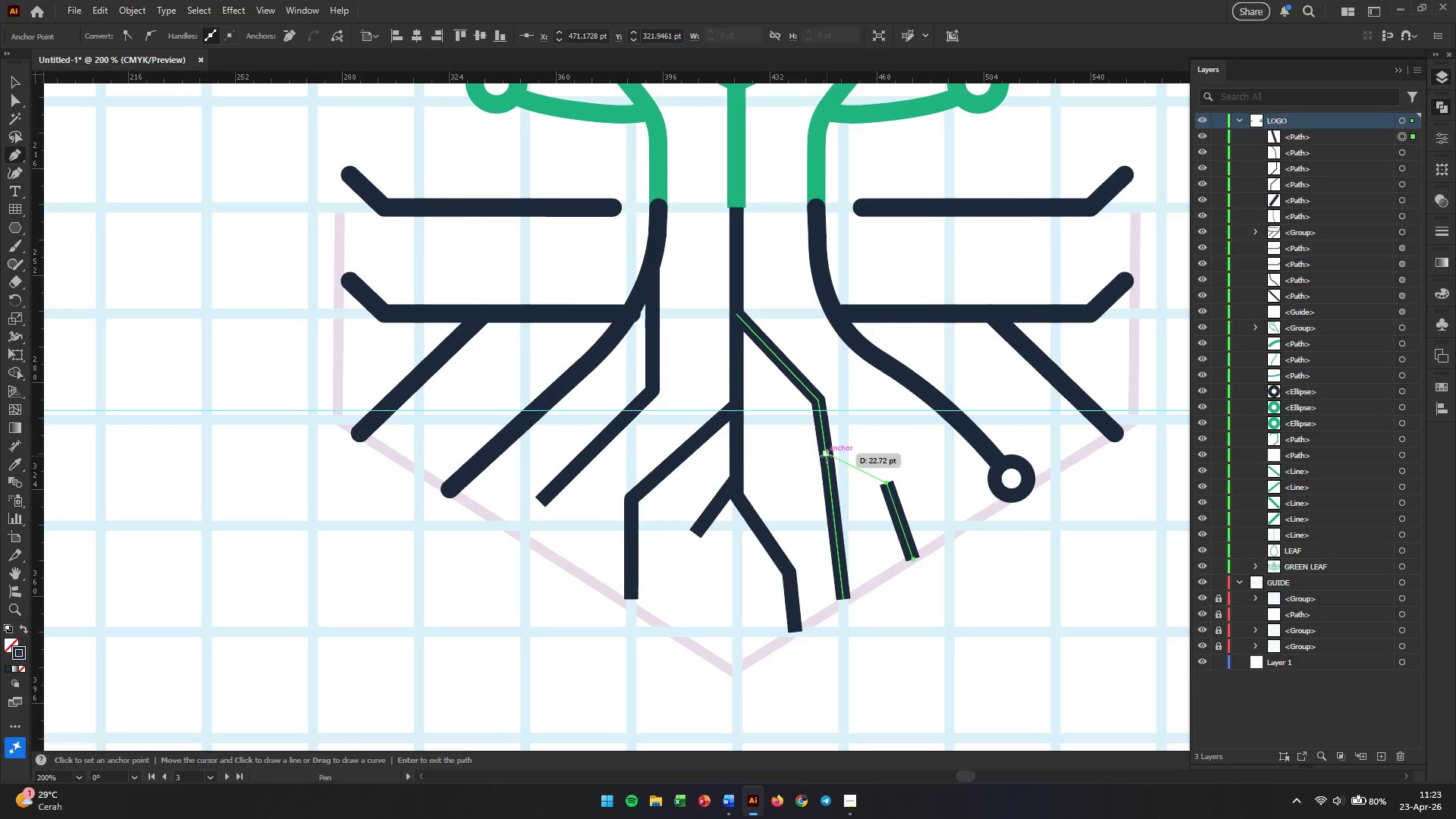 
left_click([827, 456])
 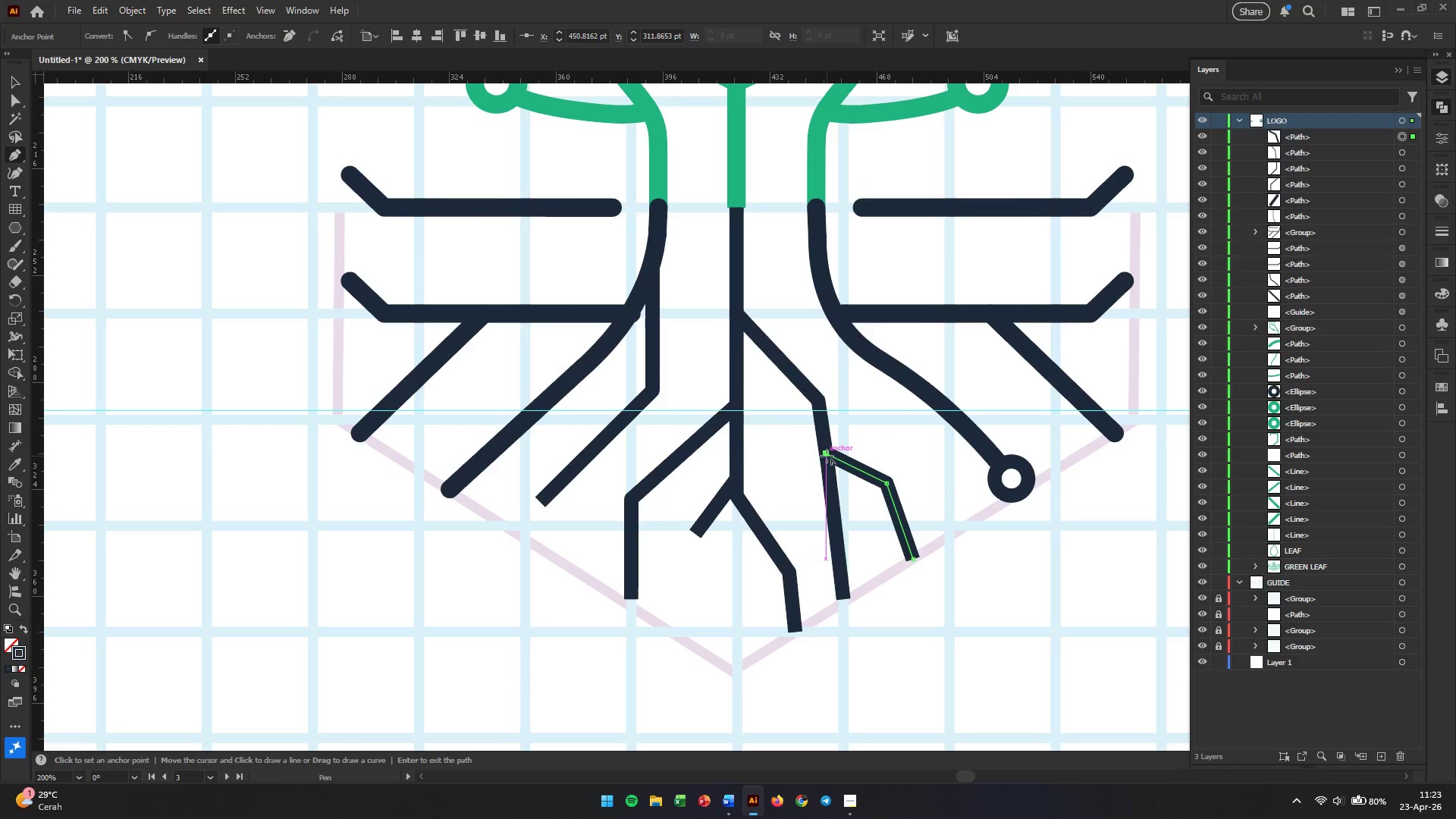 
key(Escape)
 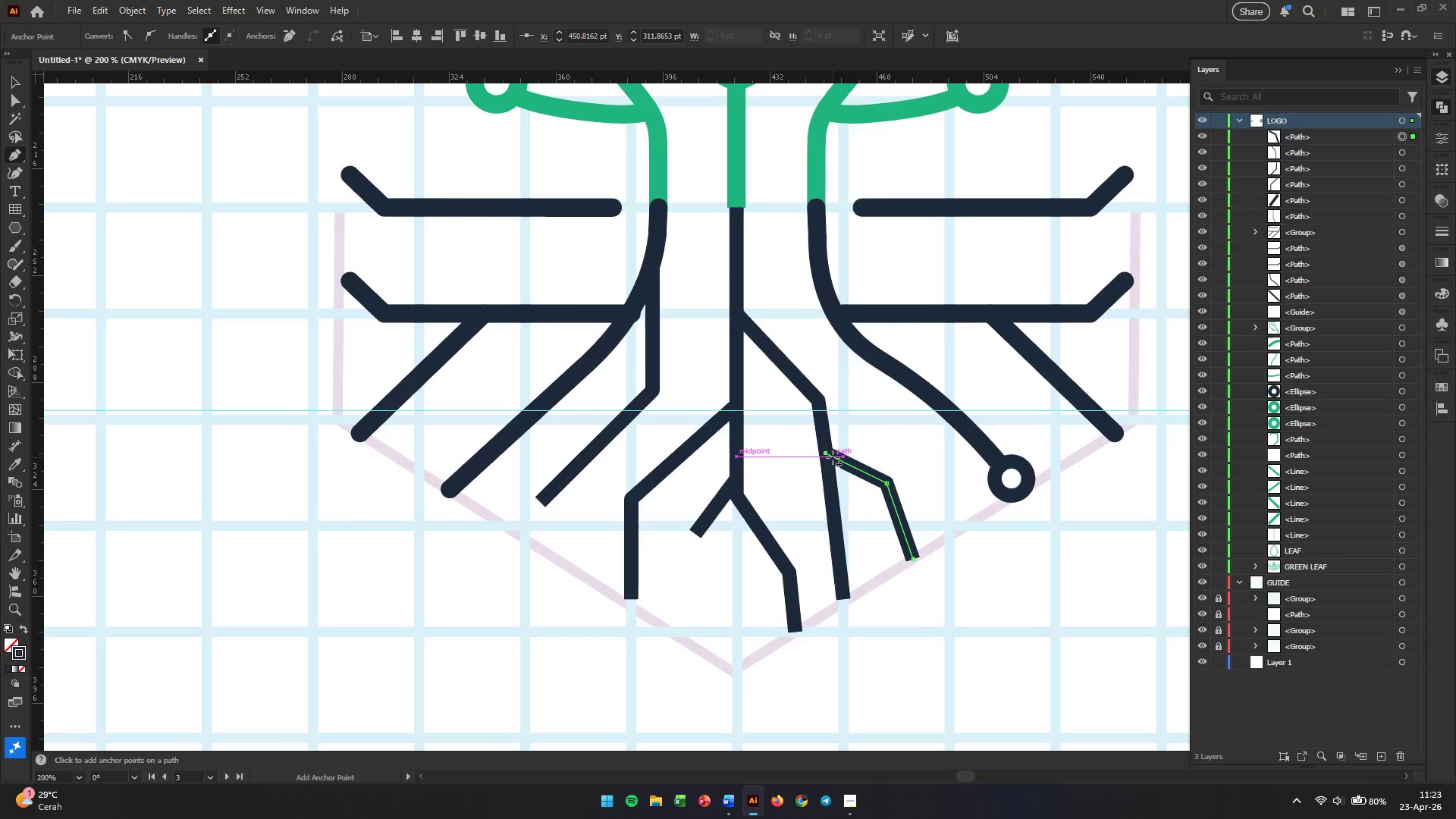 
key(V)
 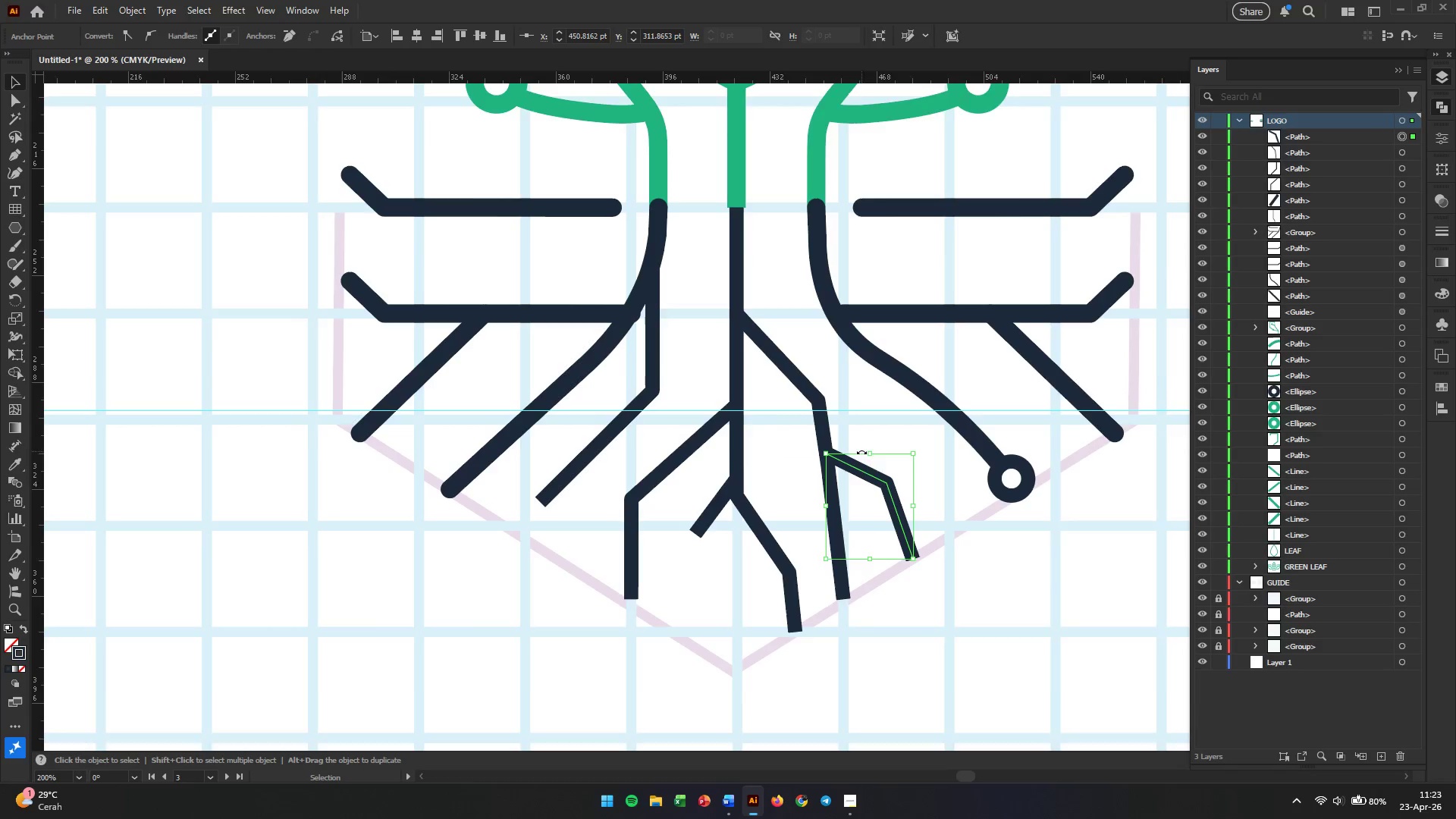 
scroll: coordinate [871, 475], scroll_direction: none, amount: 0.0
 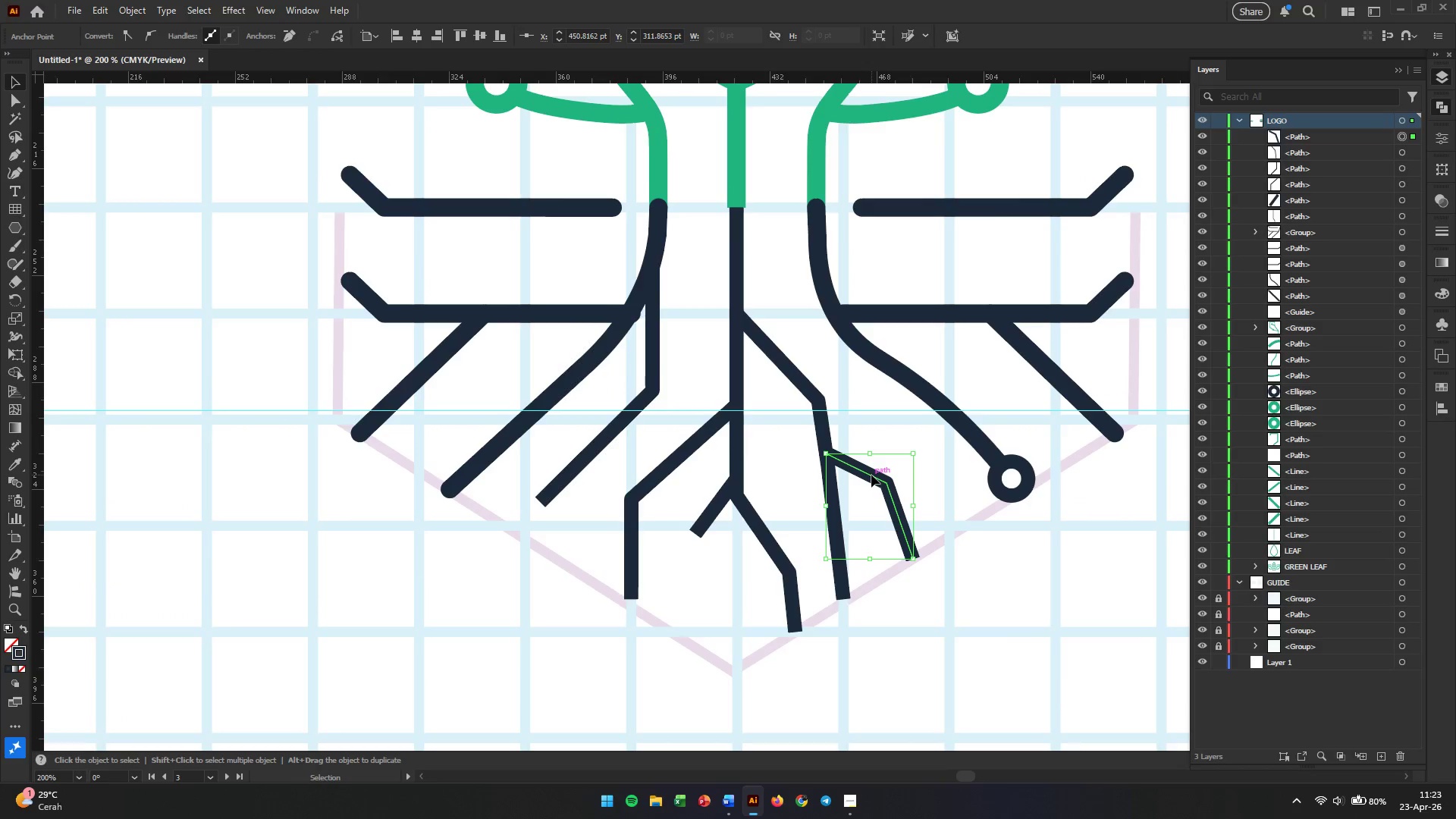 
hold_key(key=AltLeft, duration=1.16)
scroll: coordinate [871, 475], scroll_direction: down, amount: 2.0
 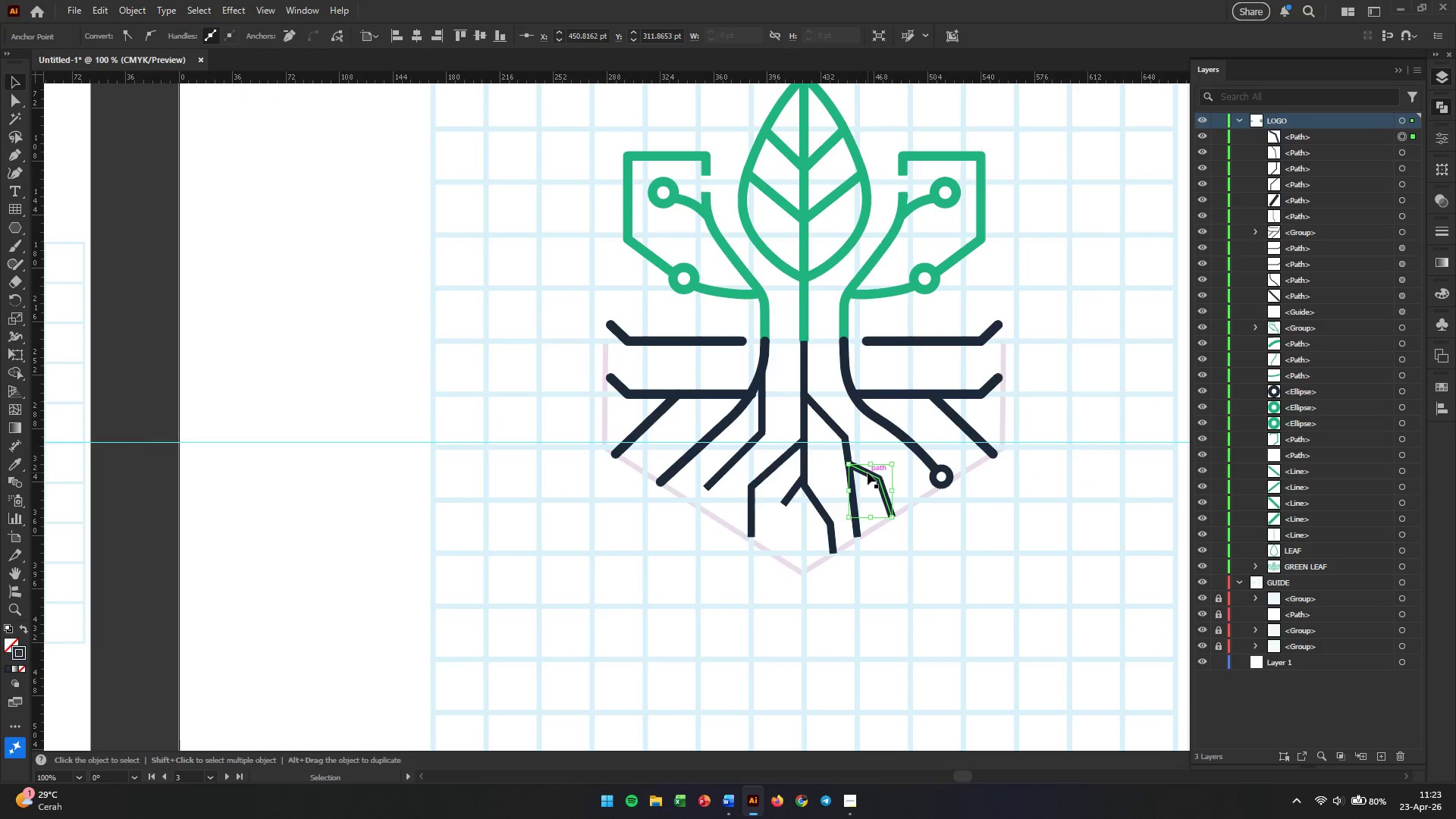 
hold_key(key=AltLeft, duration=0.38)
scroll: coordinate [807, 549], scroll_direction: up, amount: 6.0
 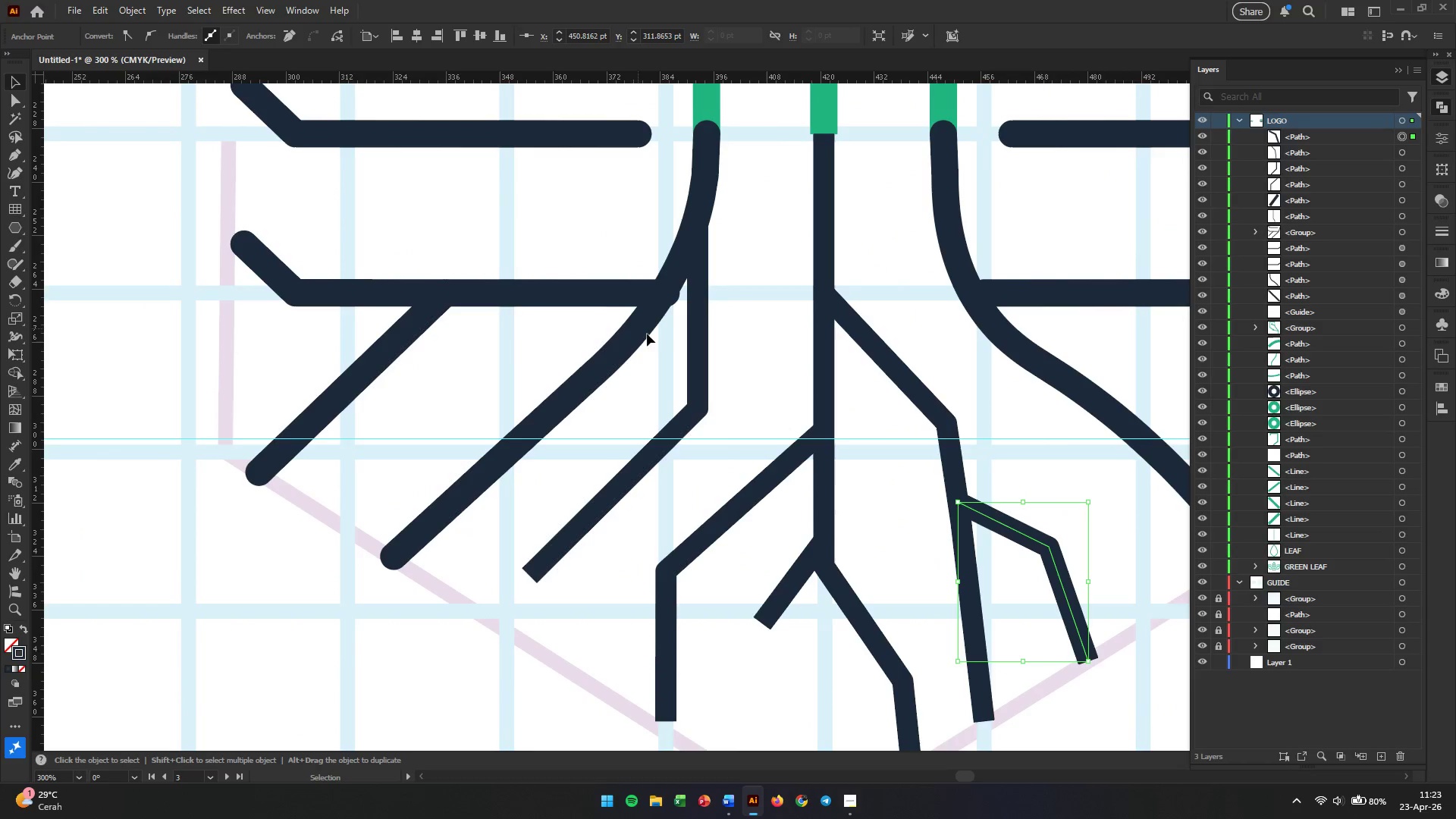 
left_click([11, 170])
 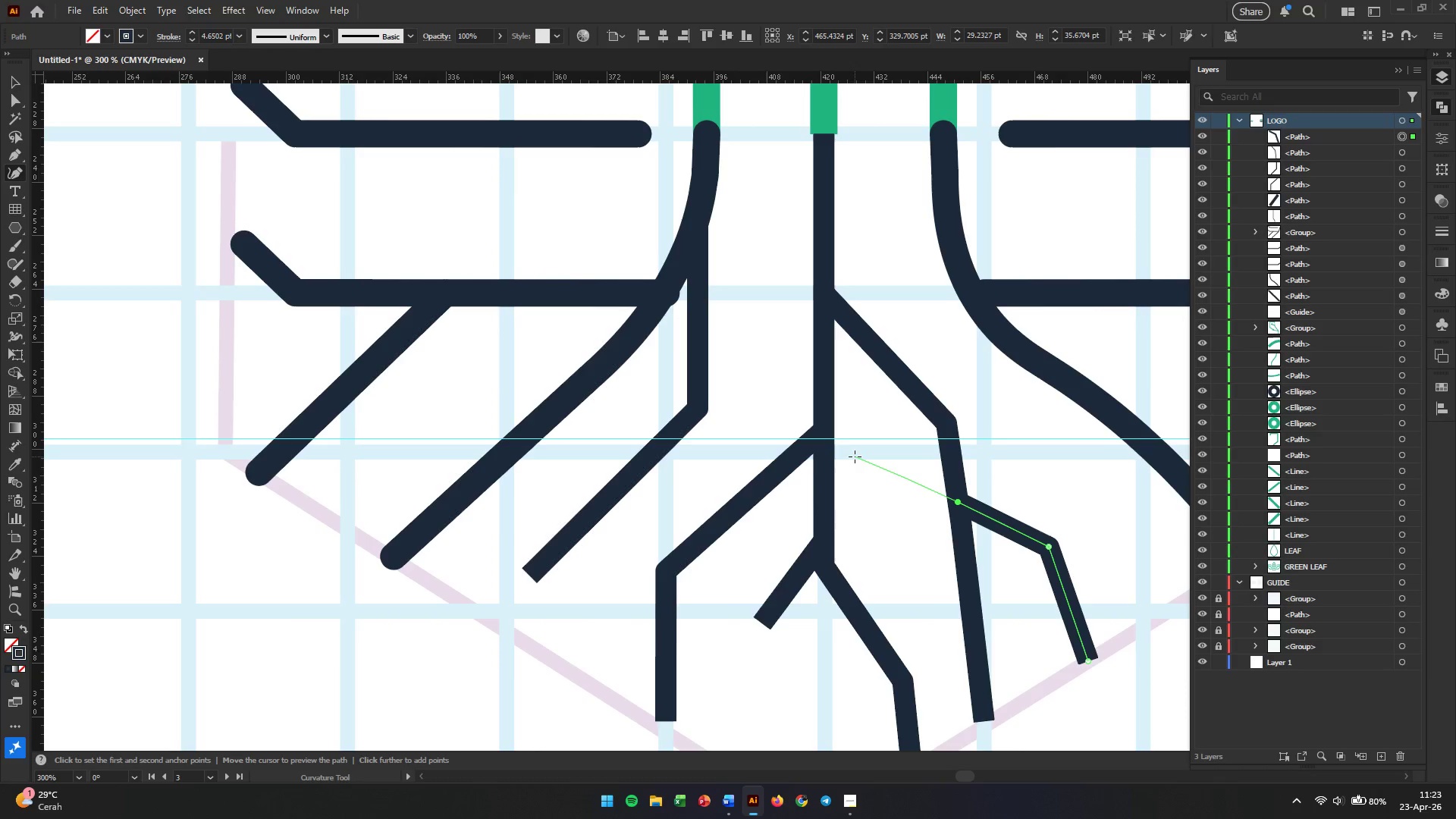 
key(Escape)
 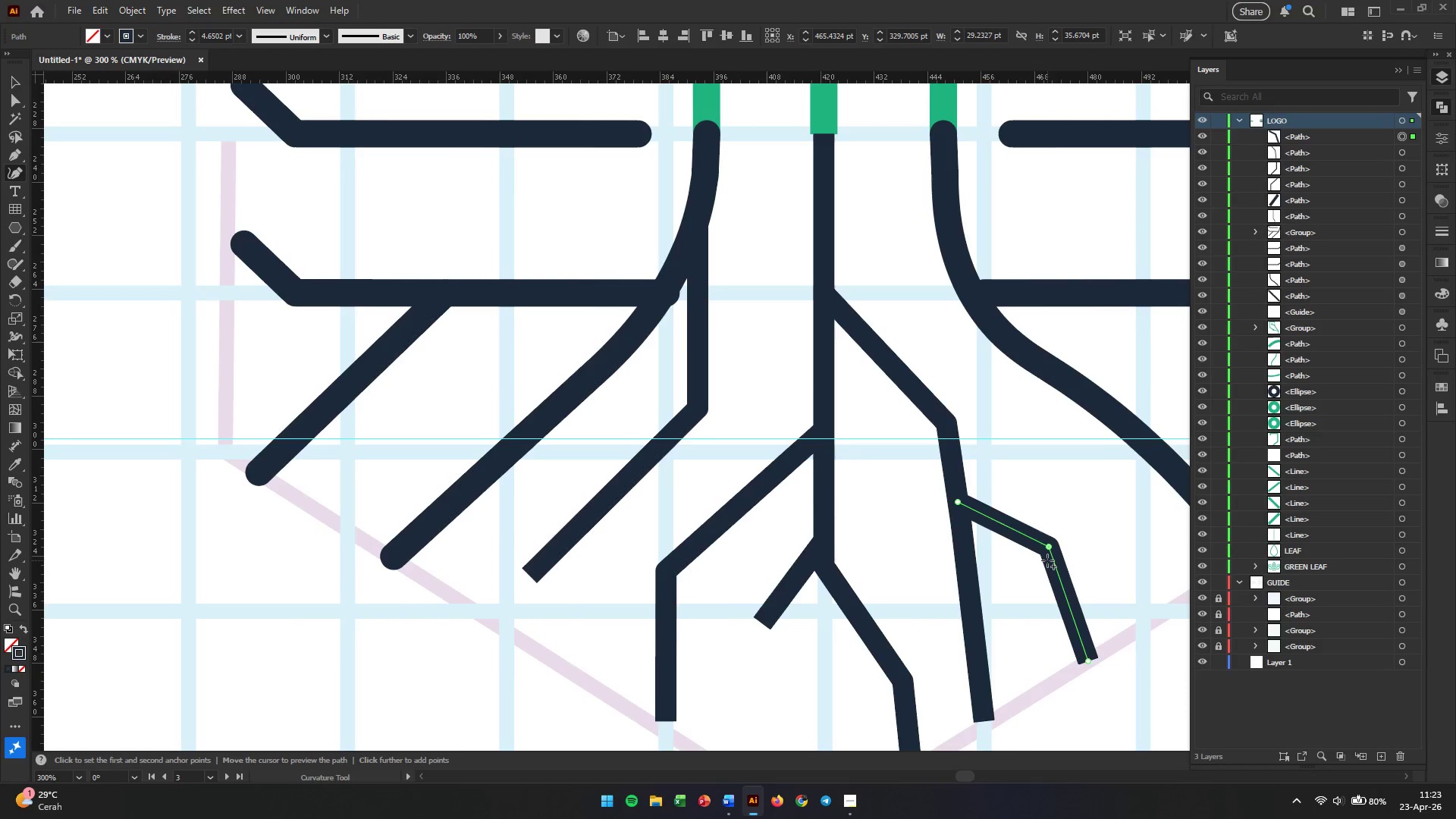 
hold_key(key=Space, duration=1.5)
 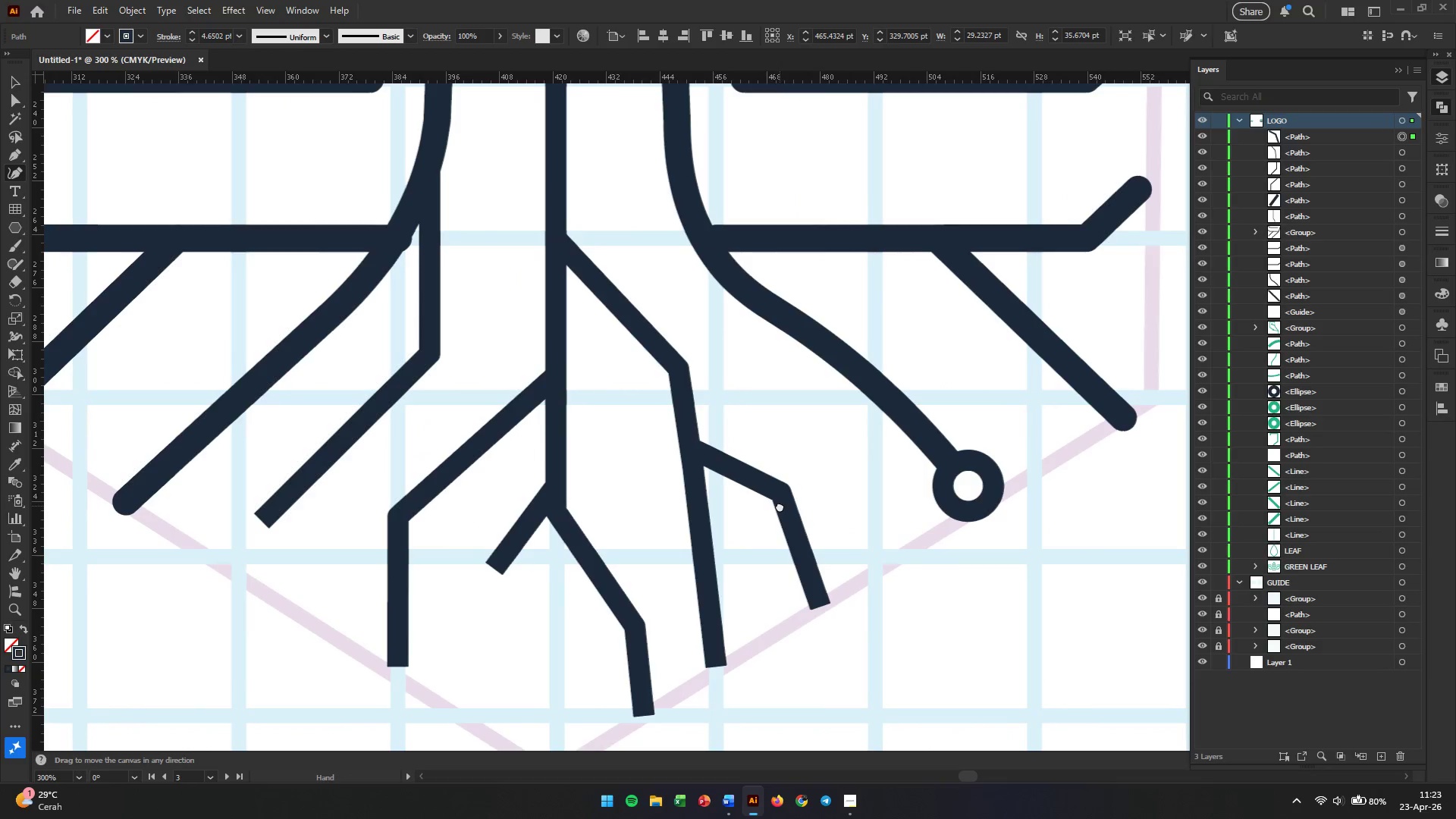 
left_click_drag(start_coordinate=[1047, 560], to_coordinate=[635, 501])
 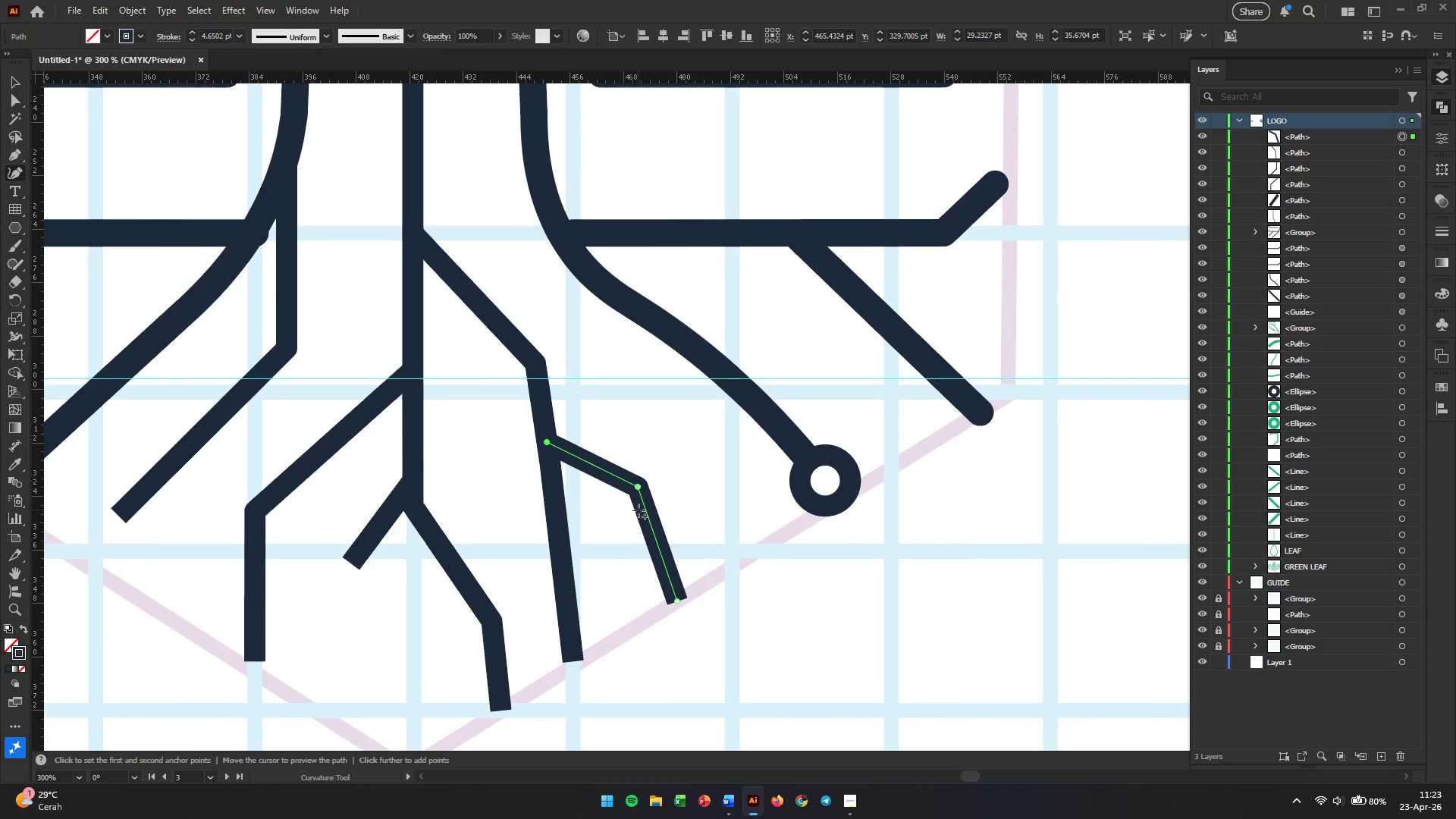 
hold_key(key=Space, duration=1.51)
 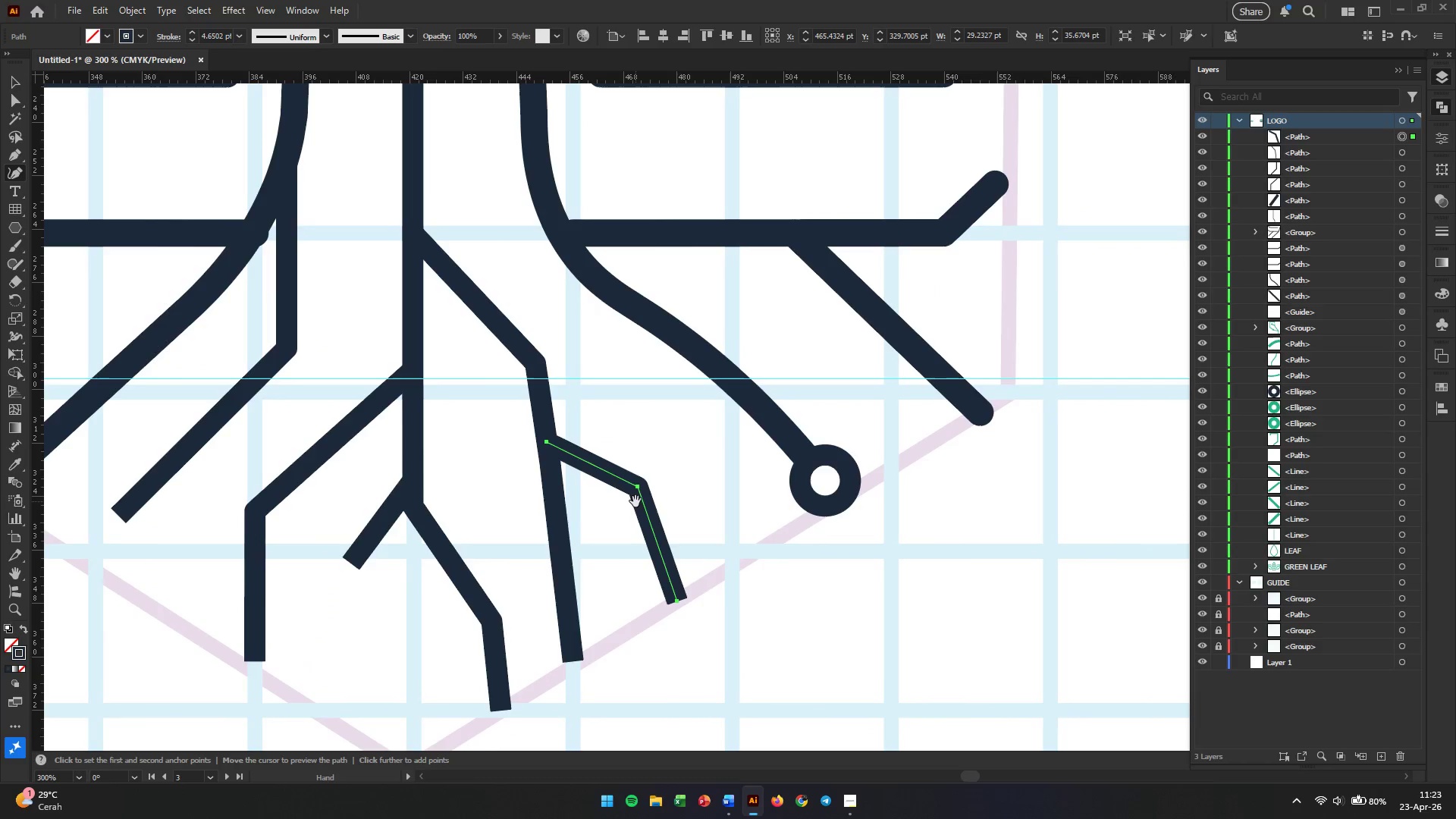 
hold_key(key=Space, duration=0.66)
 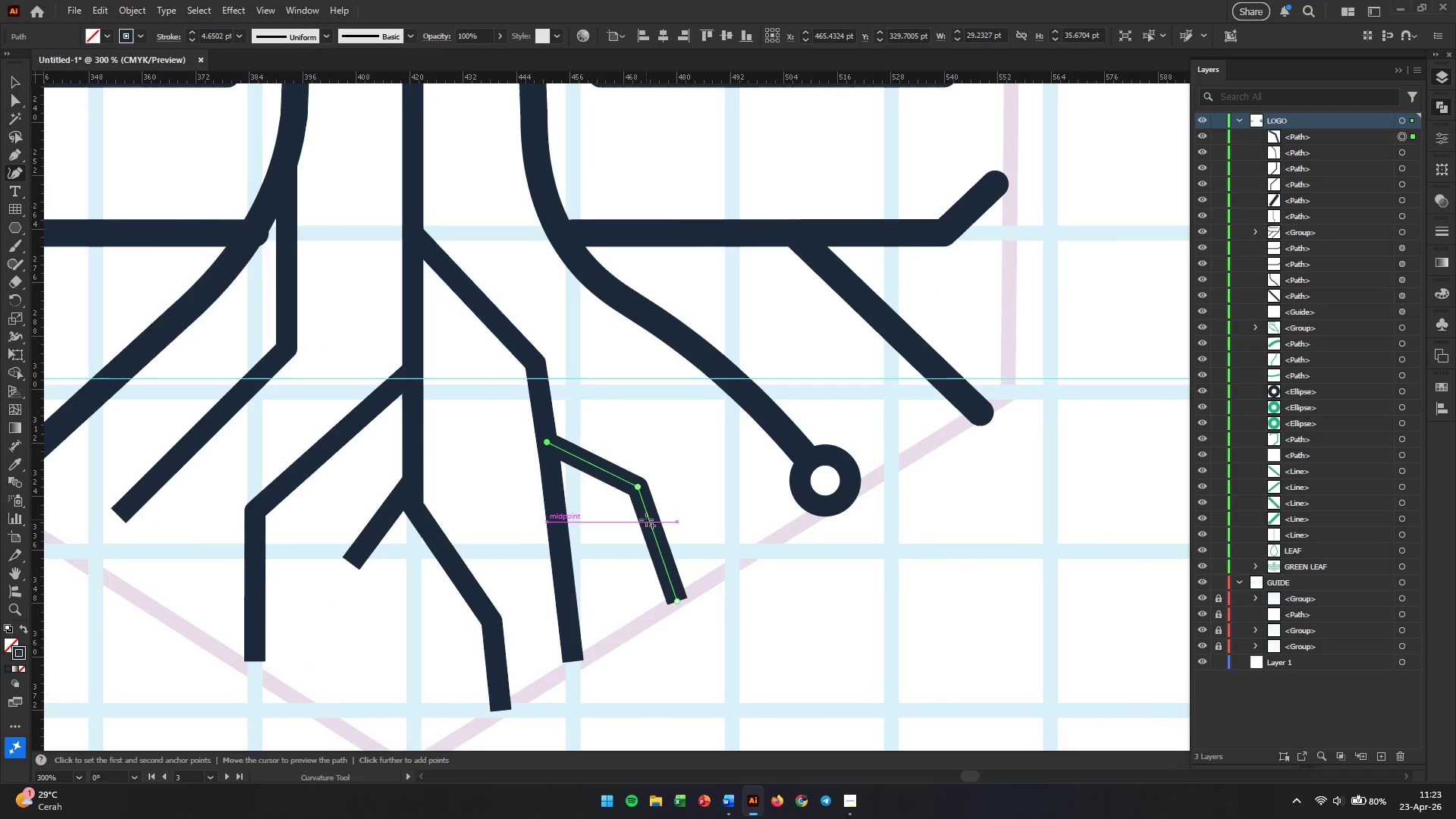 
key(Space)
 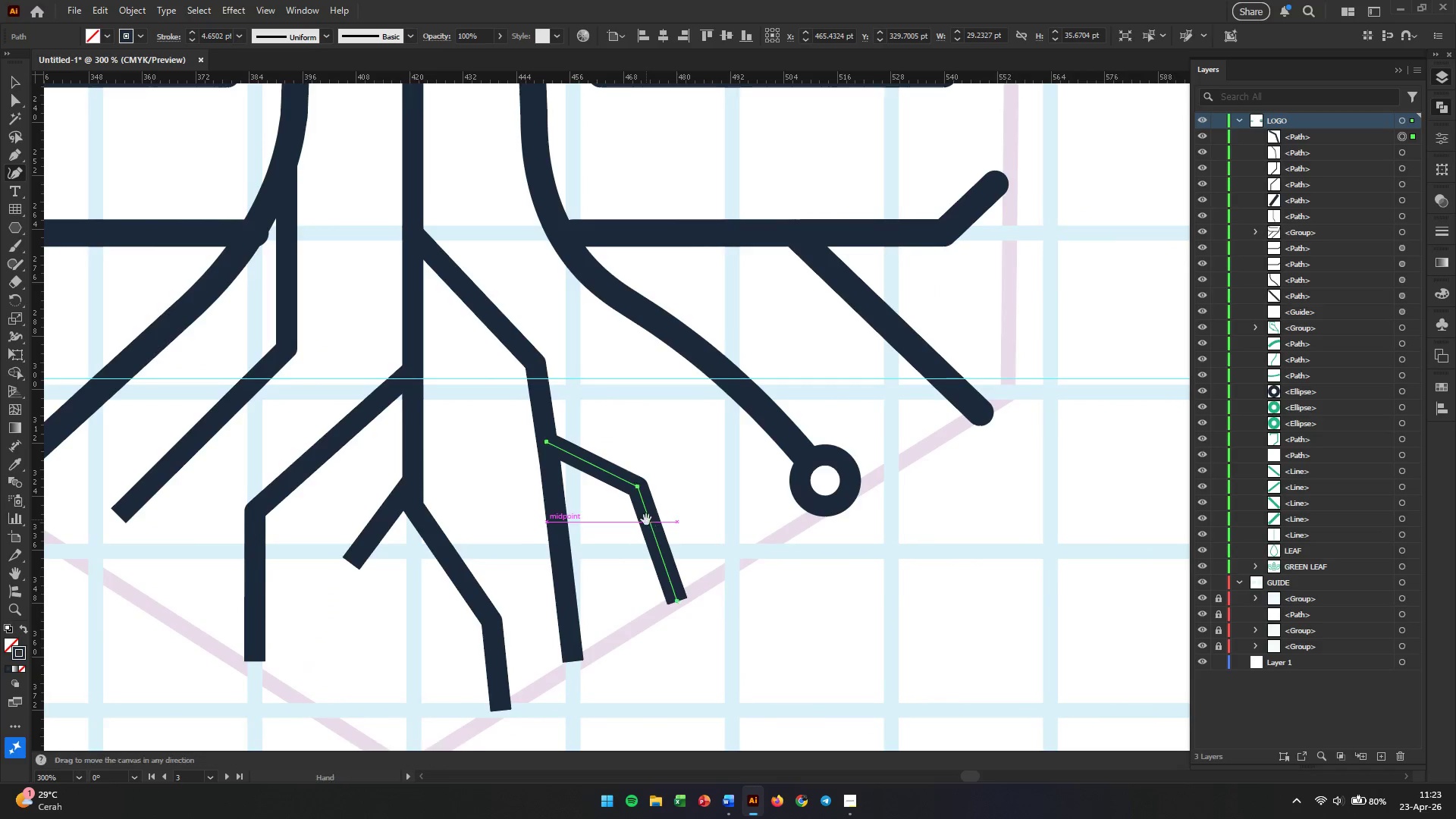 
scroll: coordinate [646, 519], scroll_direction: up, amount: 2.0
 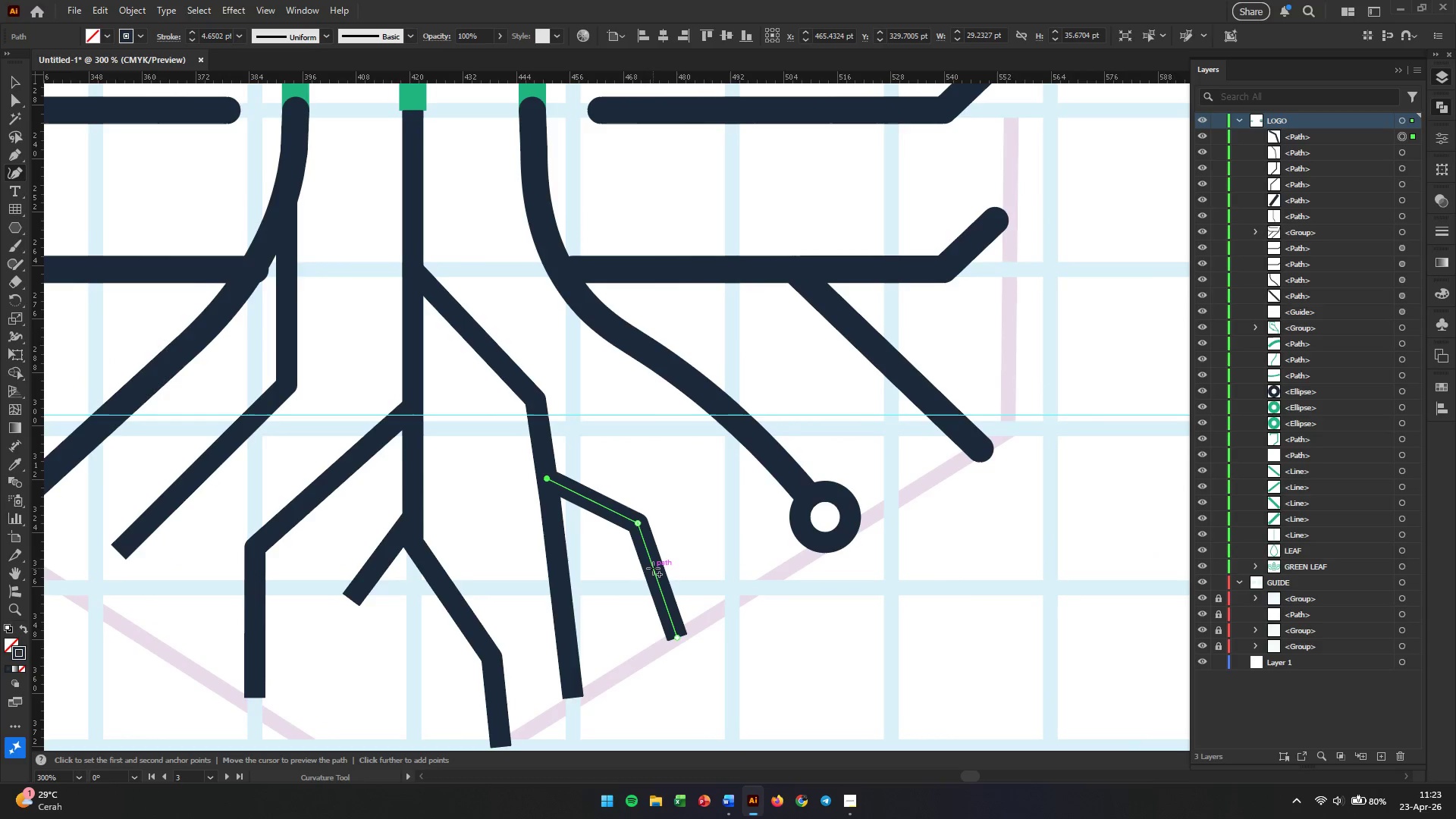 
left_click_drag(start_coordinate=[653, 568], to_coordinate=[661, 557])
 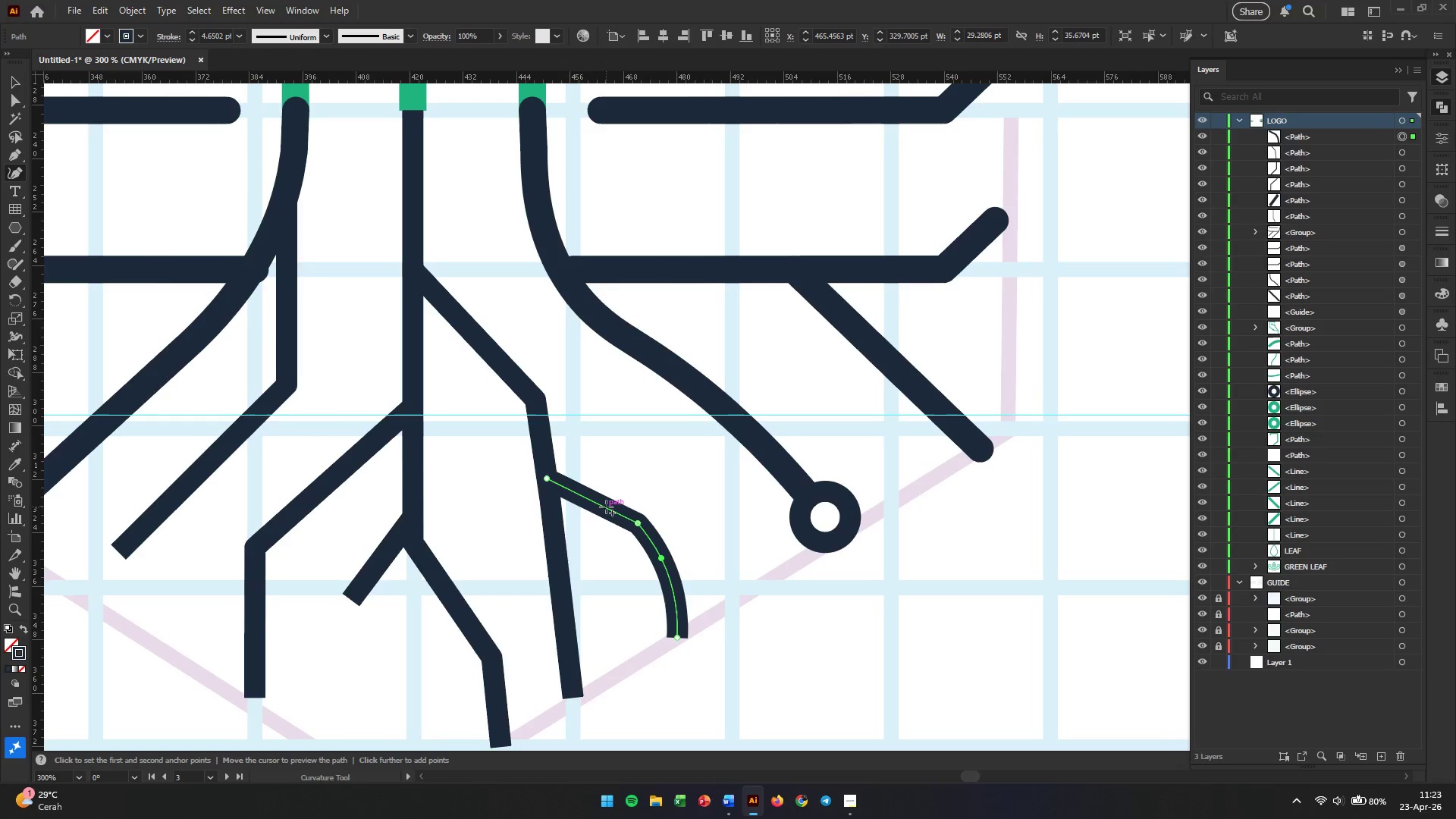 
left_click_drag(start_coordinate=[606, 507], to_coordinate=[586, 512])
 